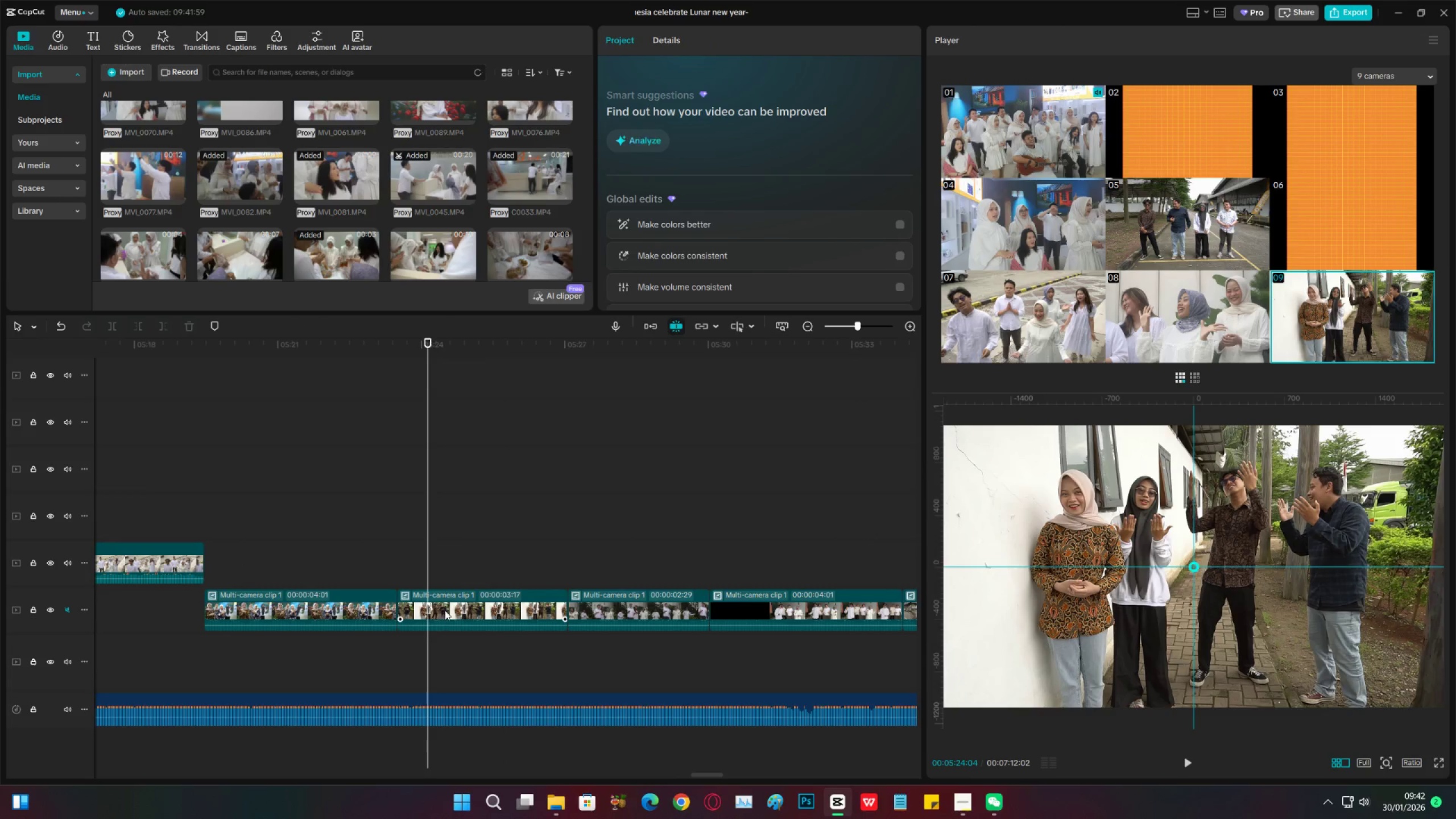 
left_click([450, 610])
 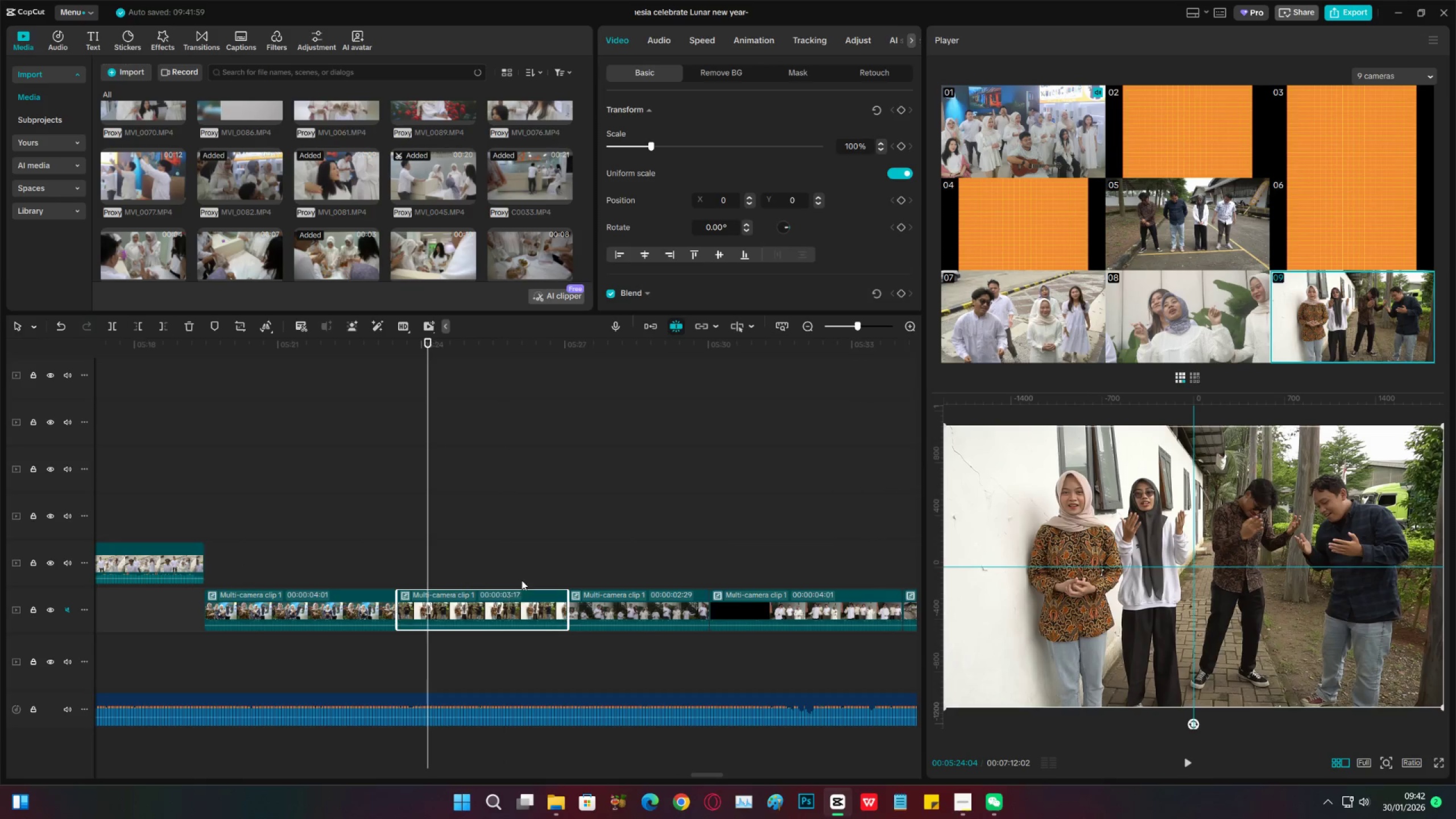 
key(Space)
 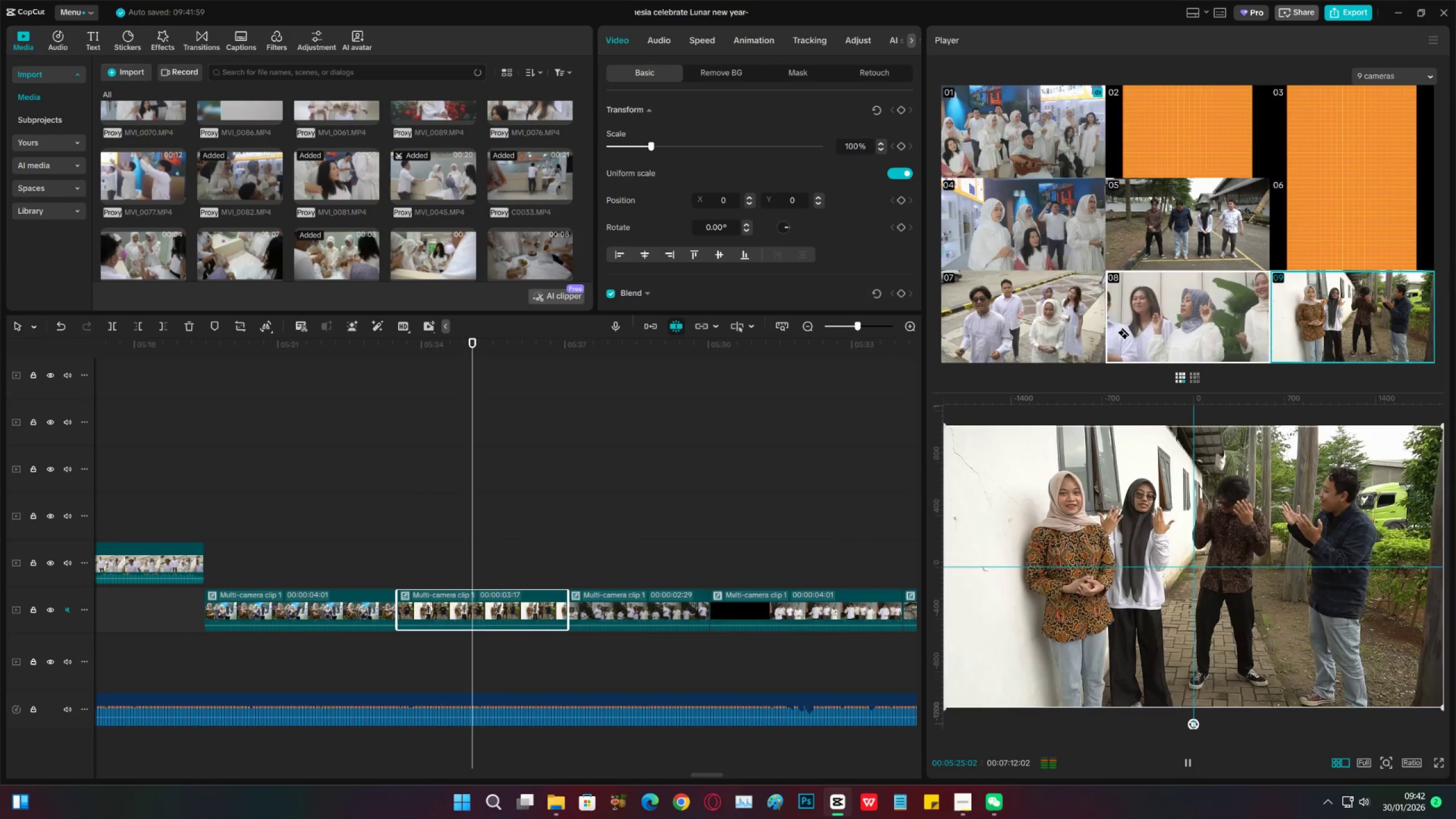 
left_click([1143, 321])
 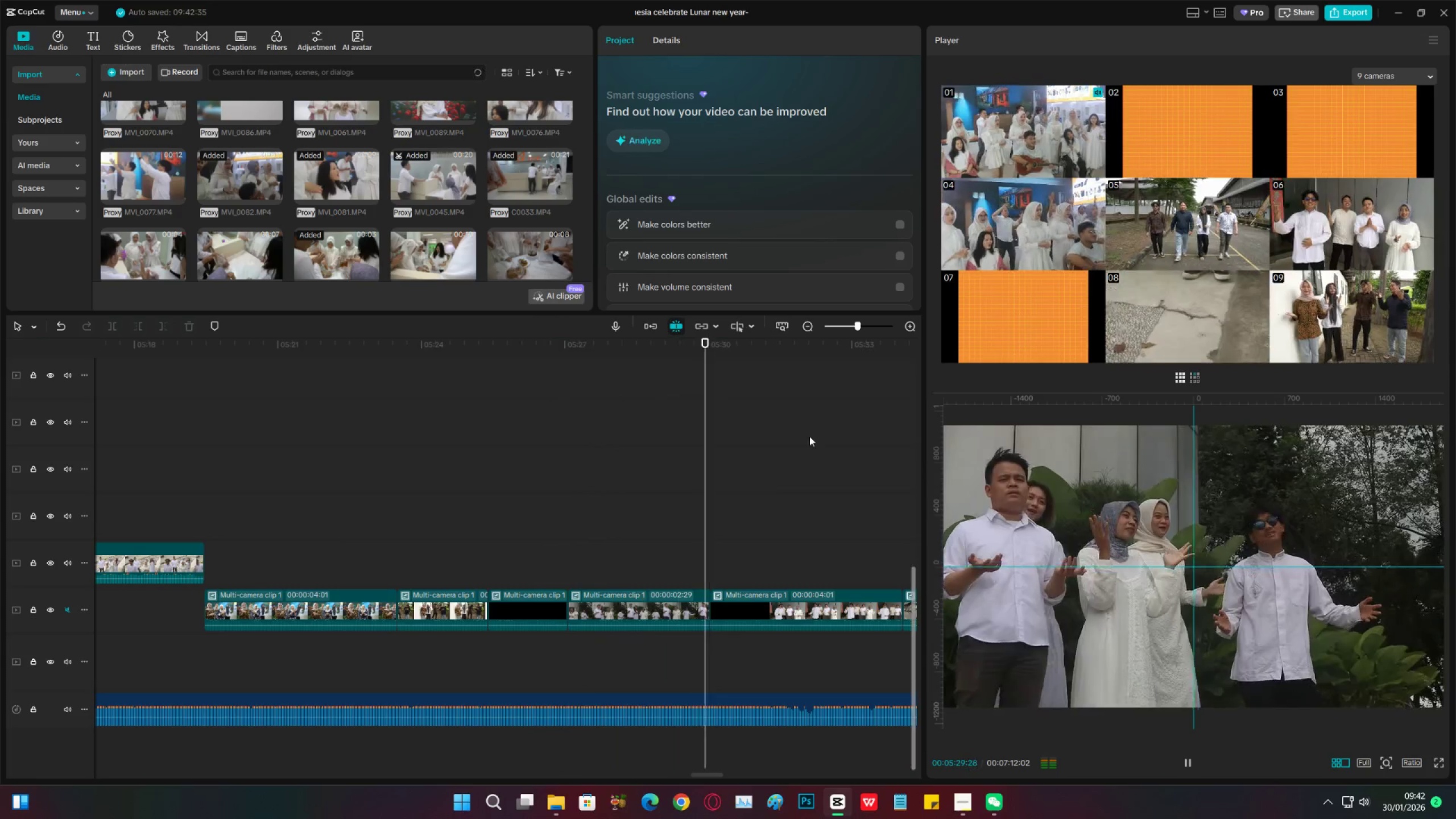 
wait(9.58)
 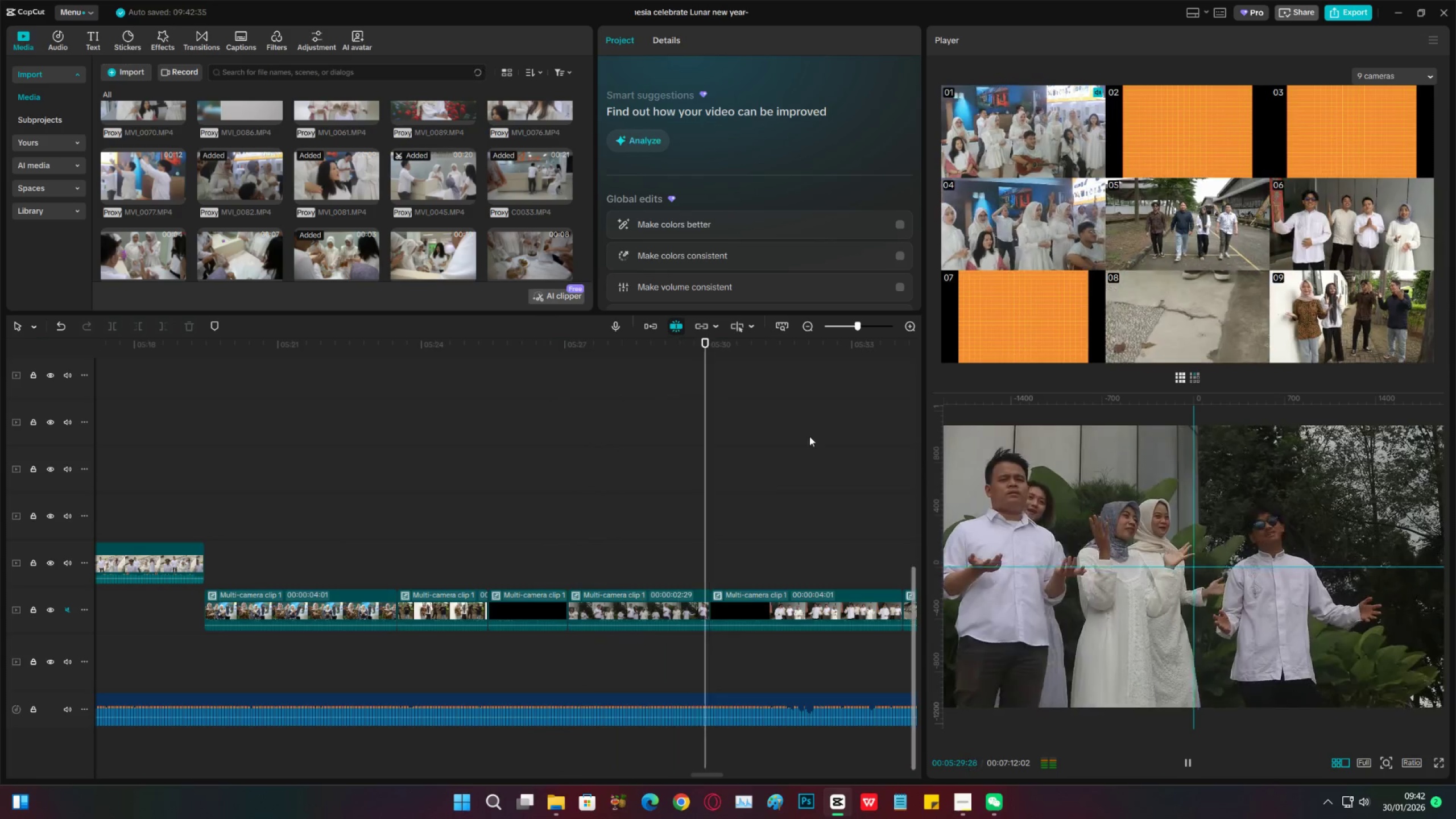 
key(Space)
 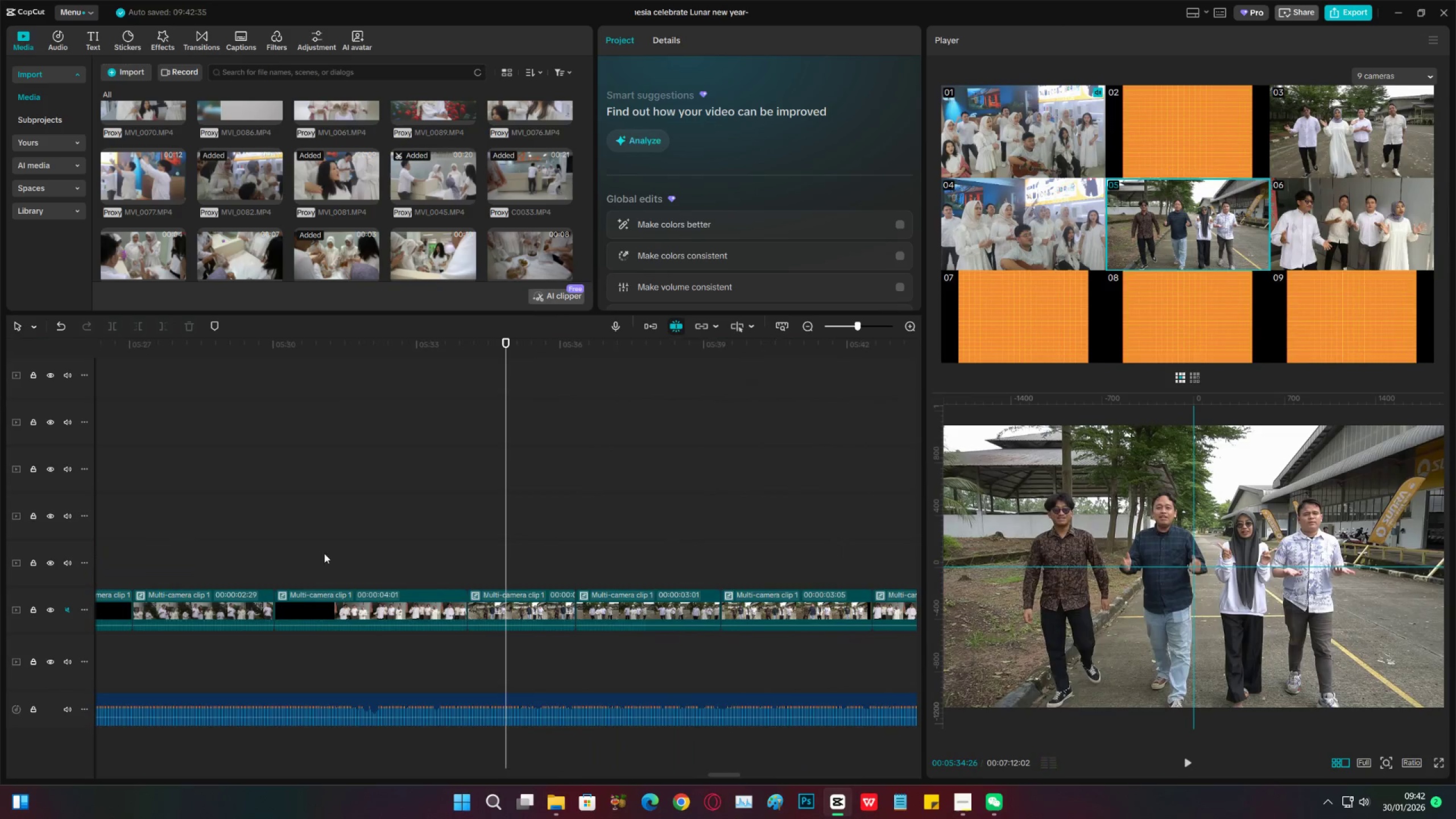 
left_click([309, 552])
 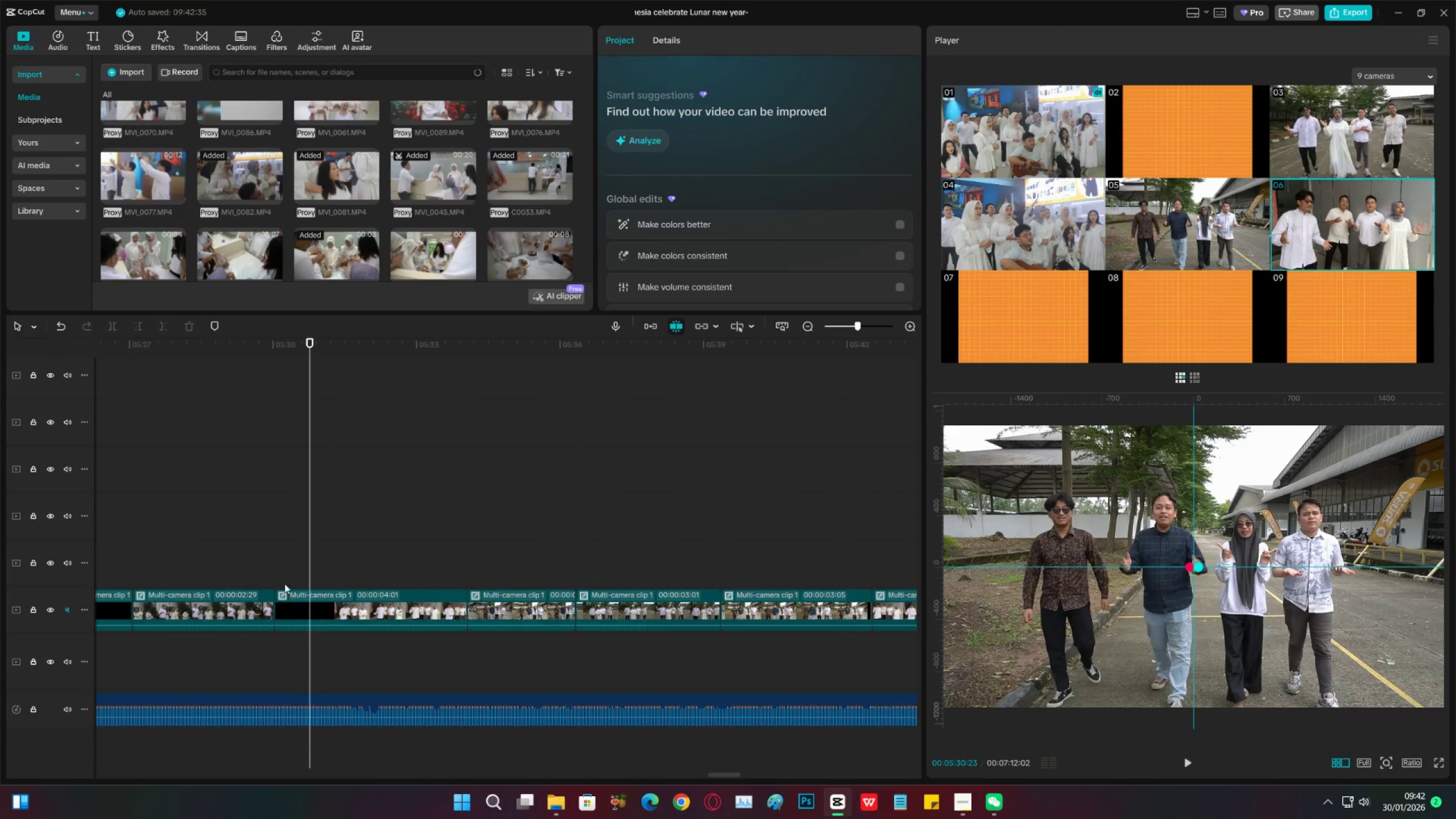 
left_click([284, 583])
 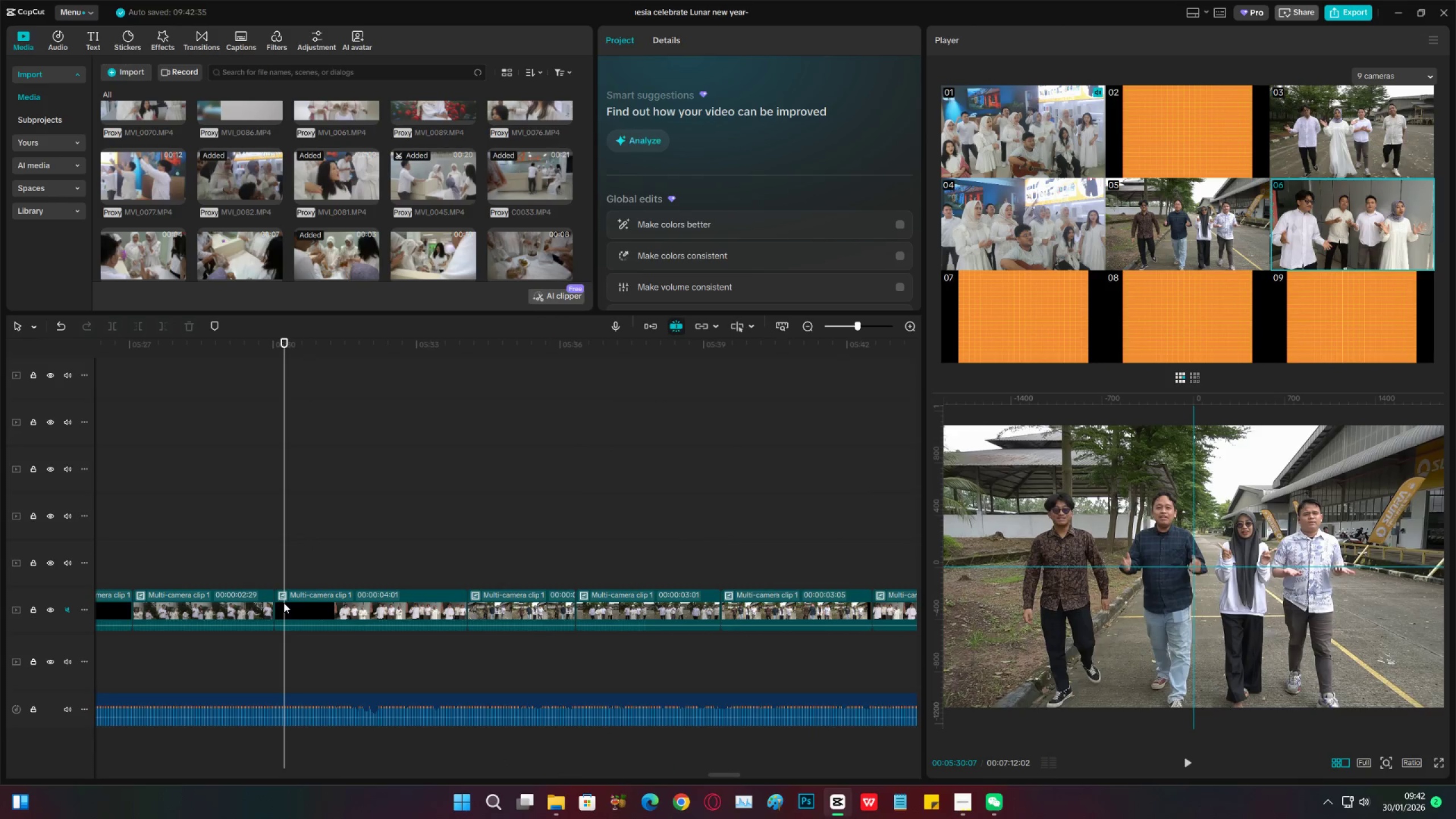 
left_click_drag(start_coordinate=[284, 603], to_coordinate=[285, 561])
 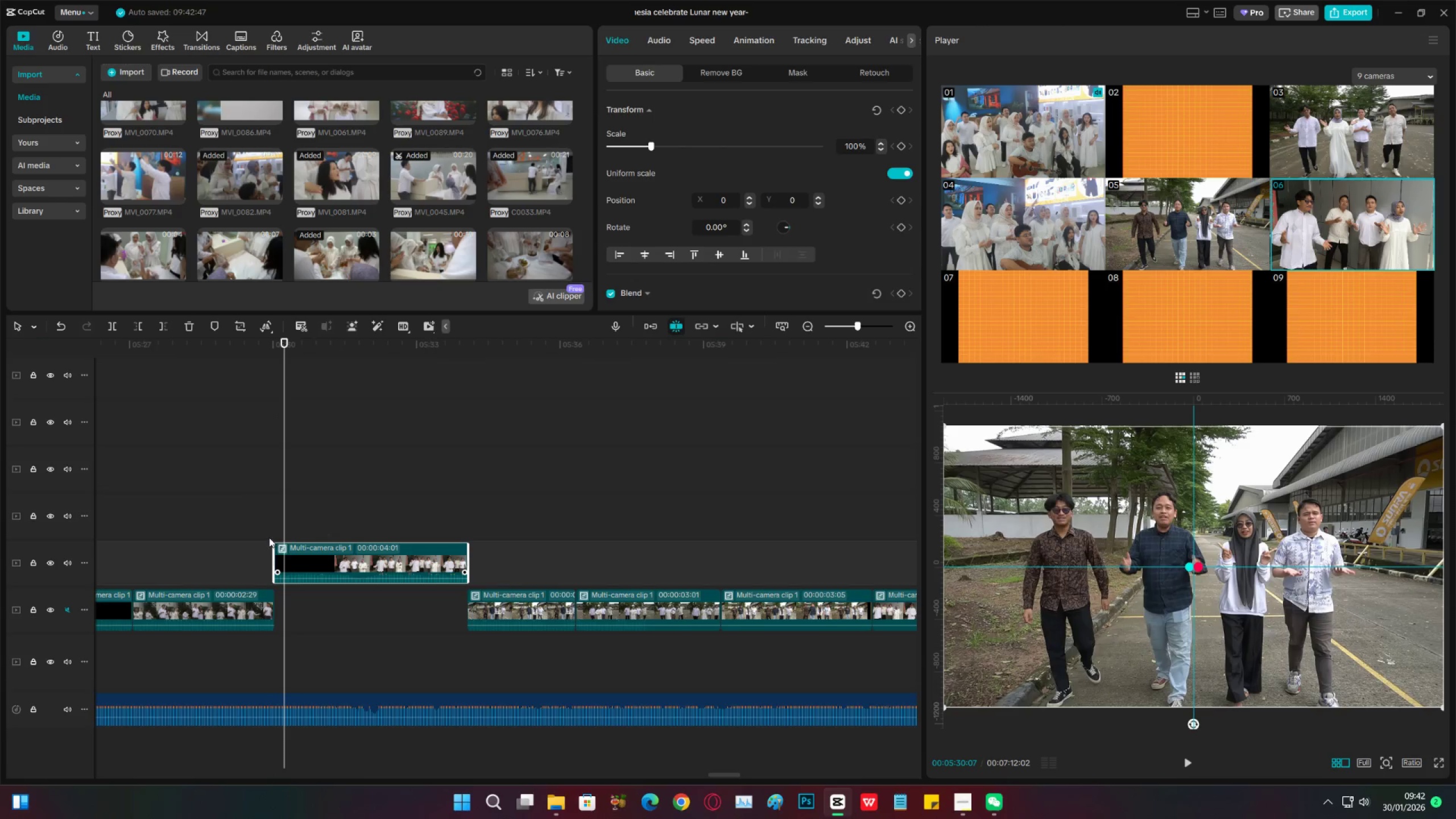 
left_click([269, 537])
 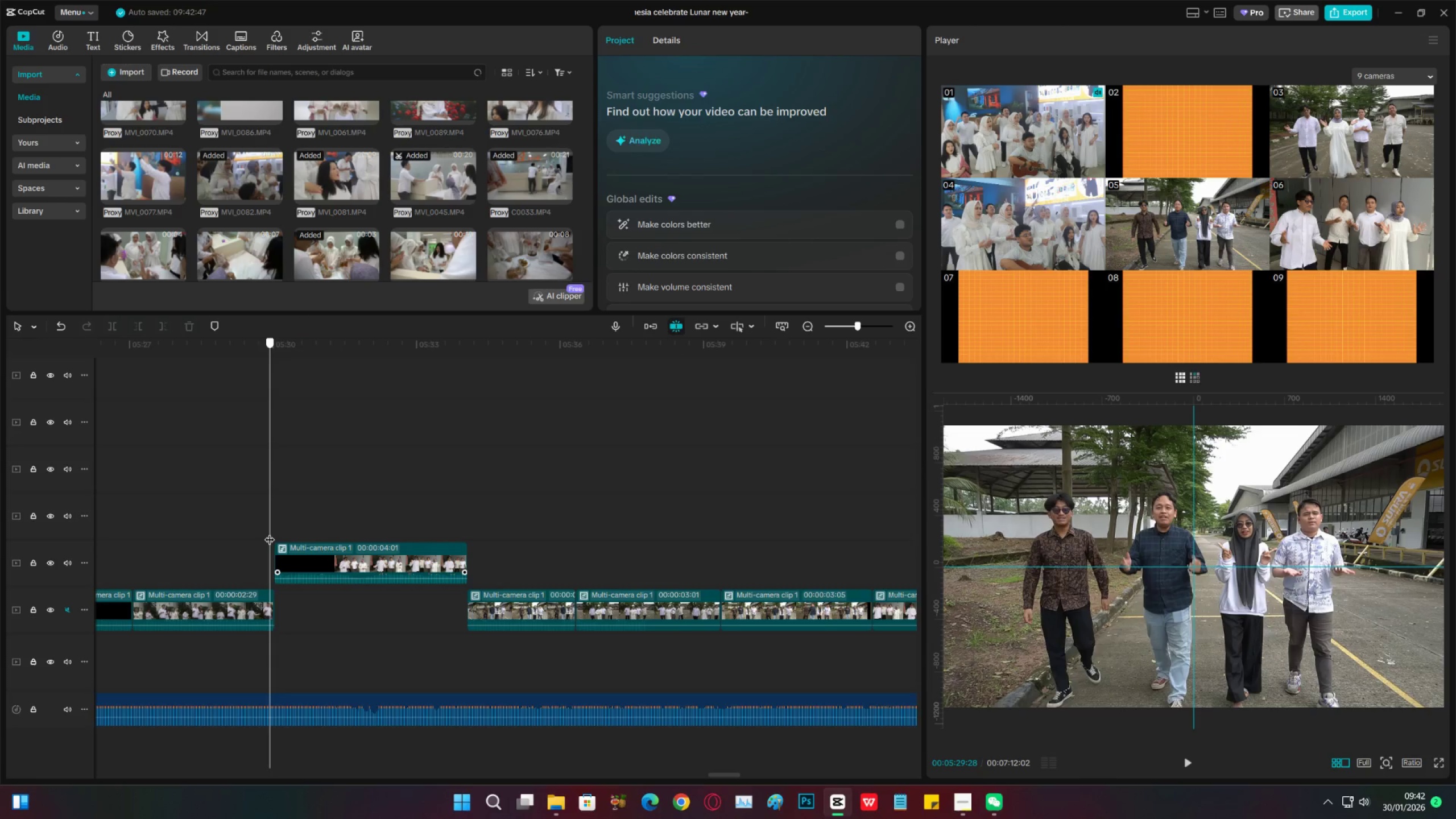 
left_click_drag(start_coordinate=[296, 554], to_coordinate=[289, 554])
 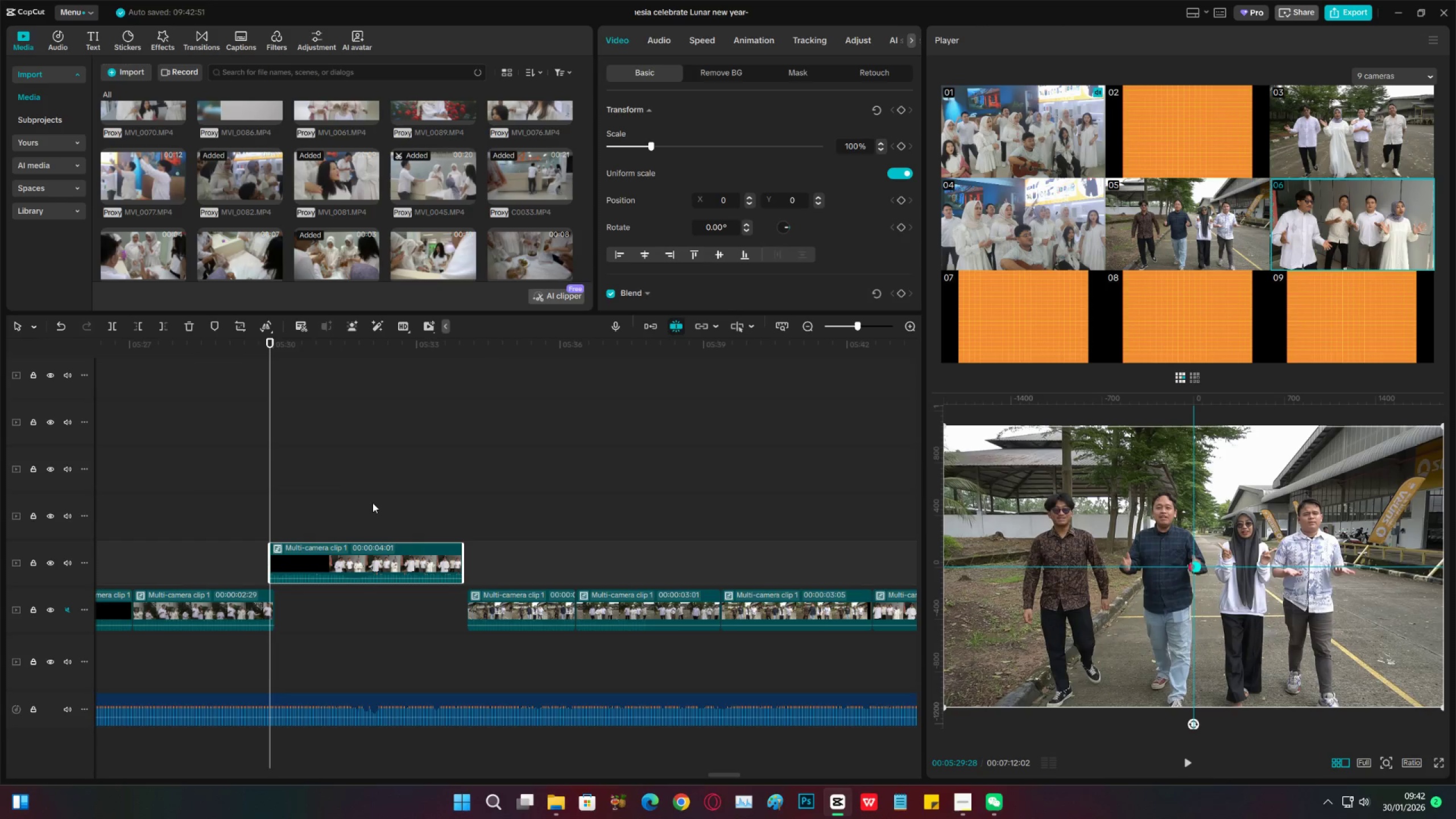 
key(Space)
 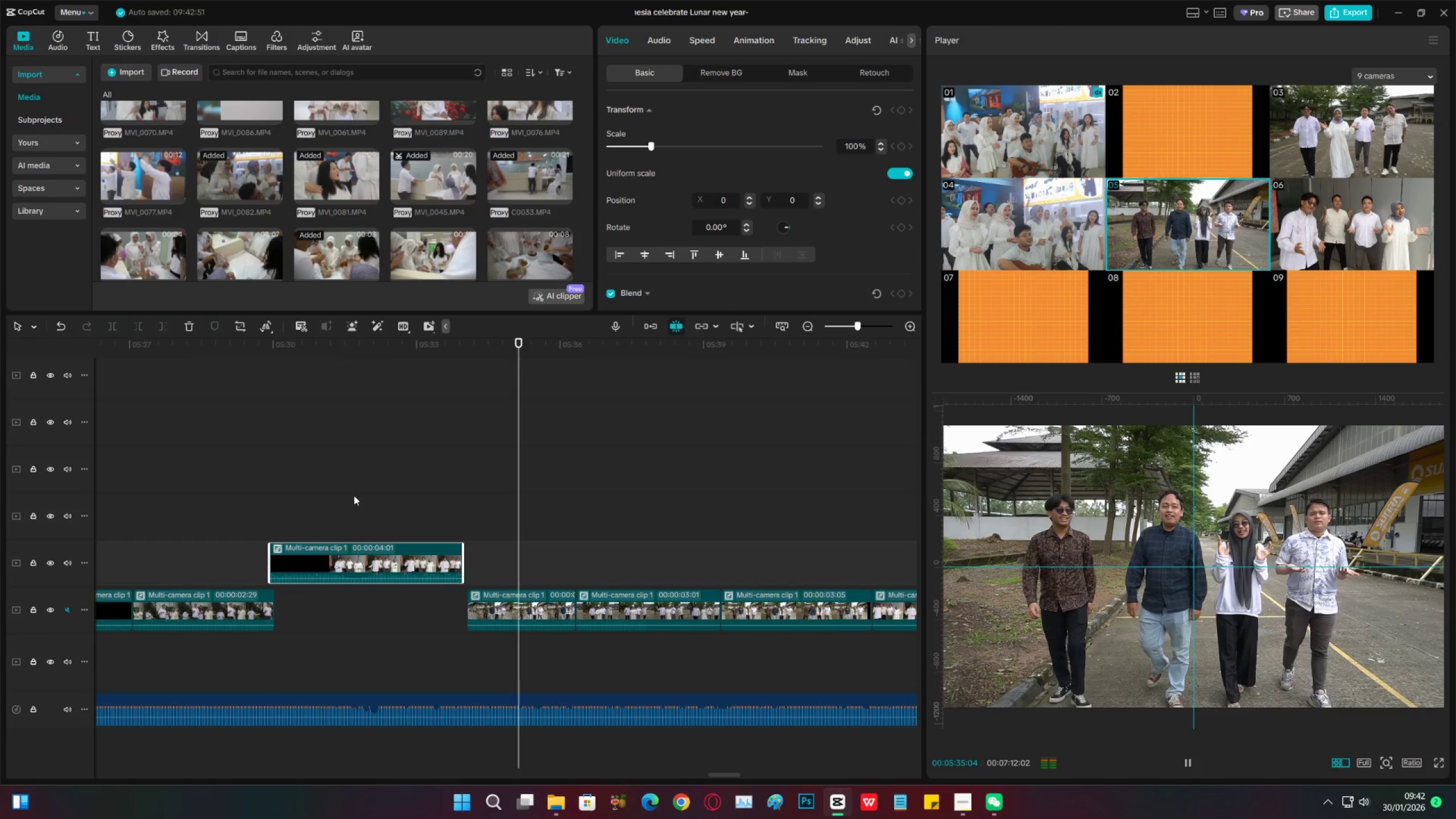 
left_click([346, 505])
 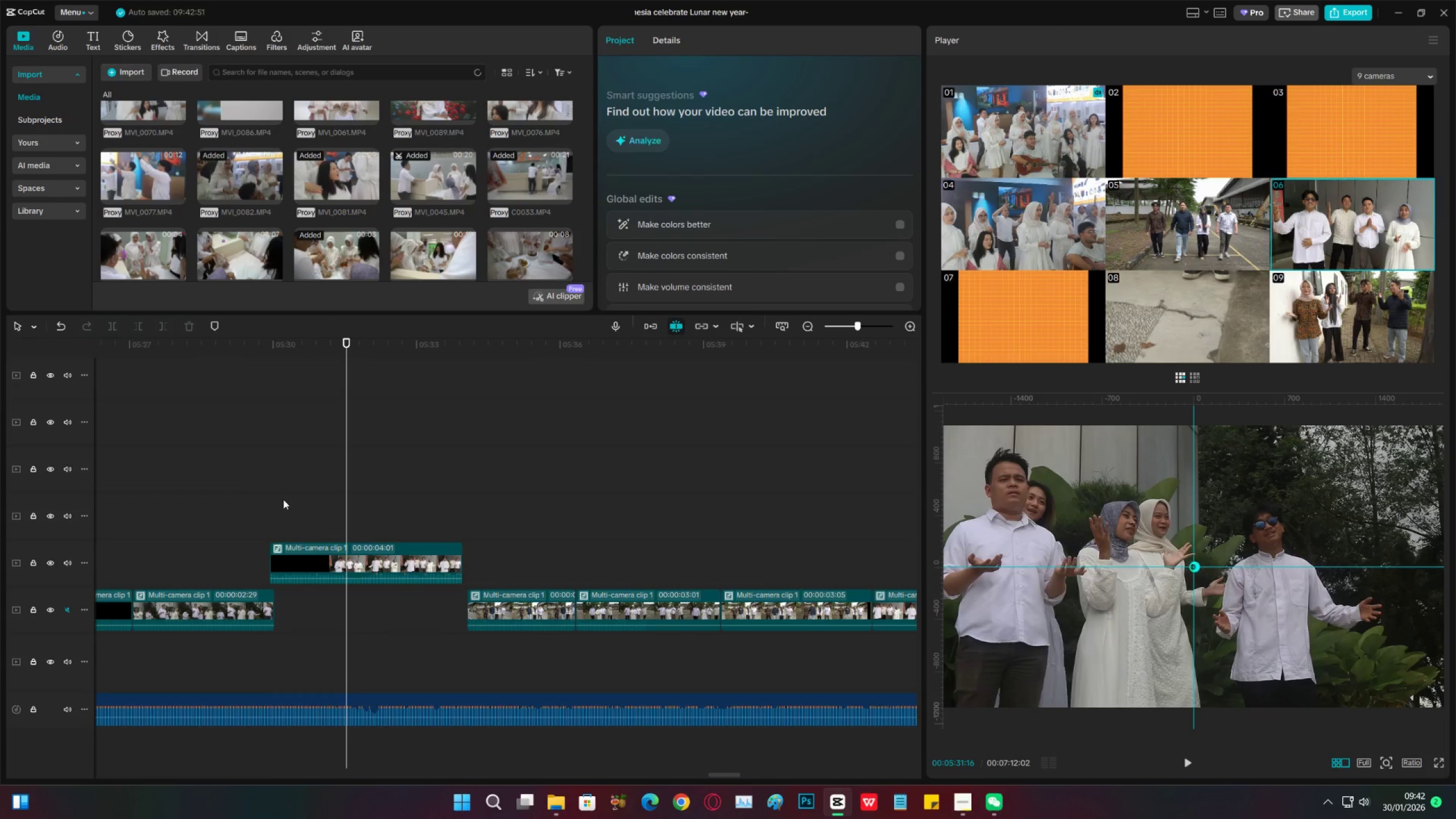 
left_click([282, 498])
 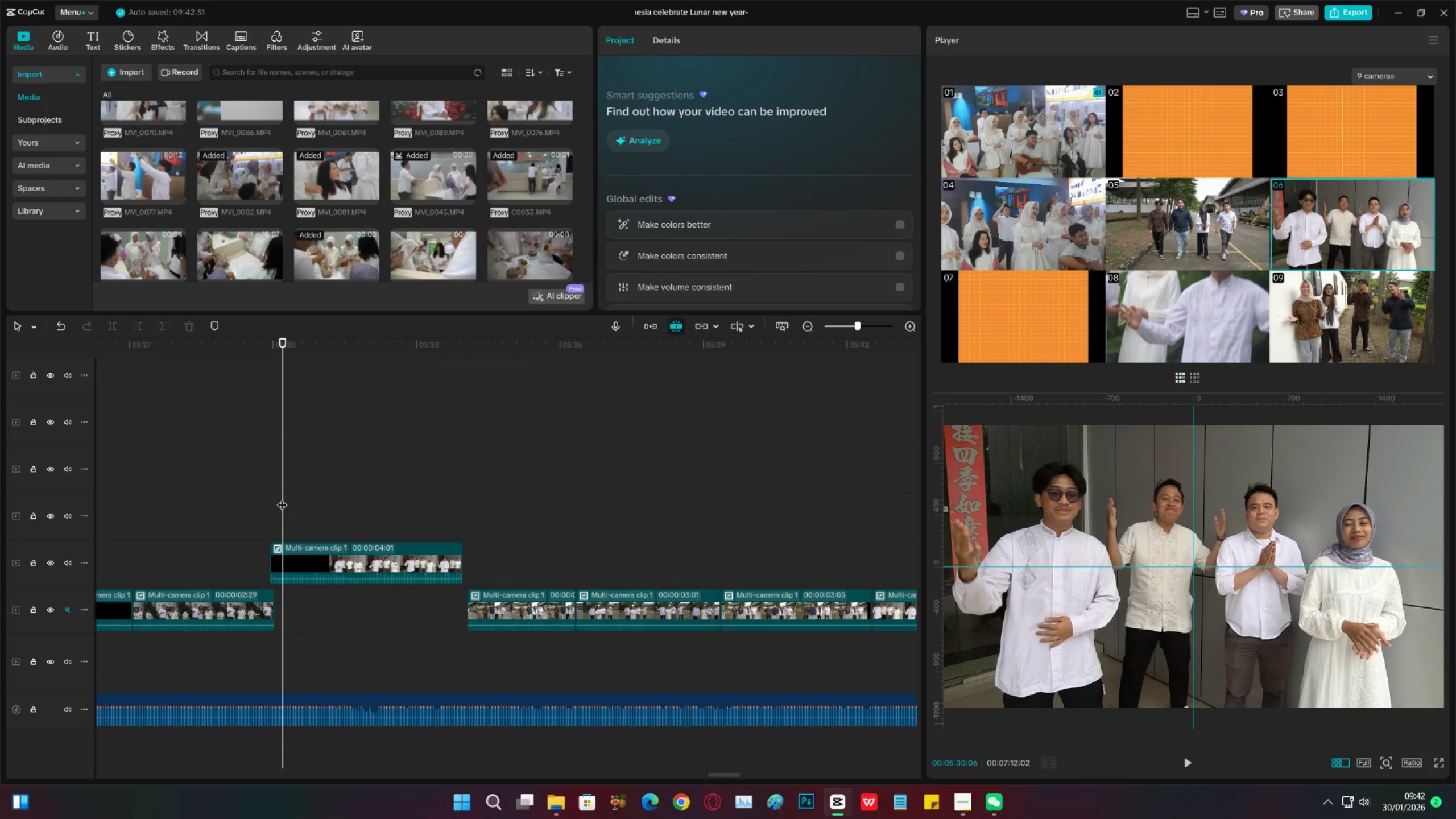 
key(Space)
 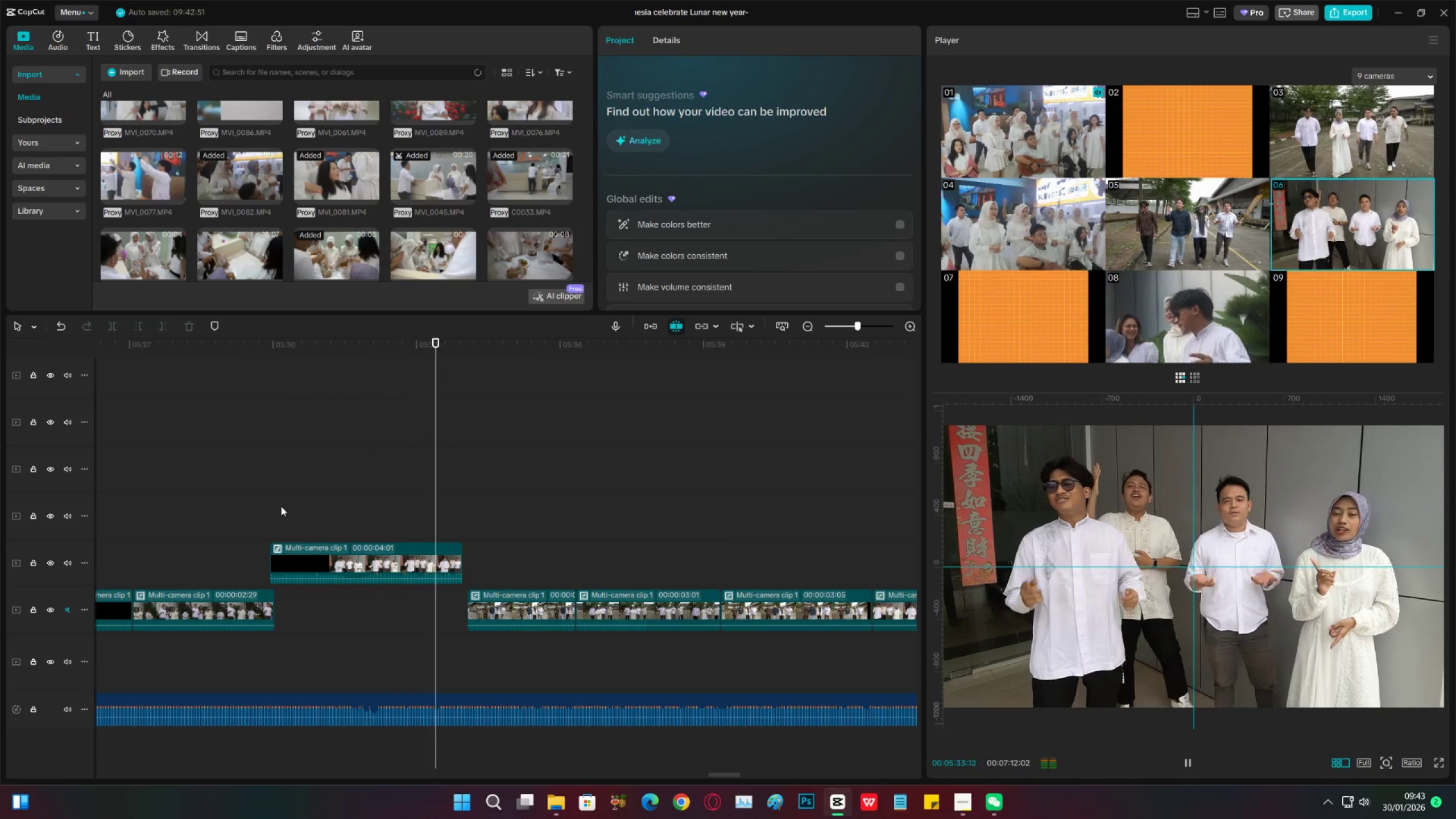 
key(Space)
 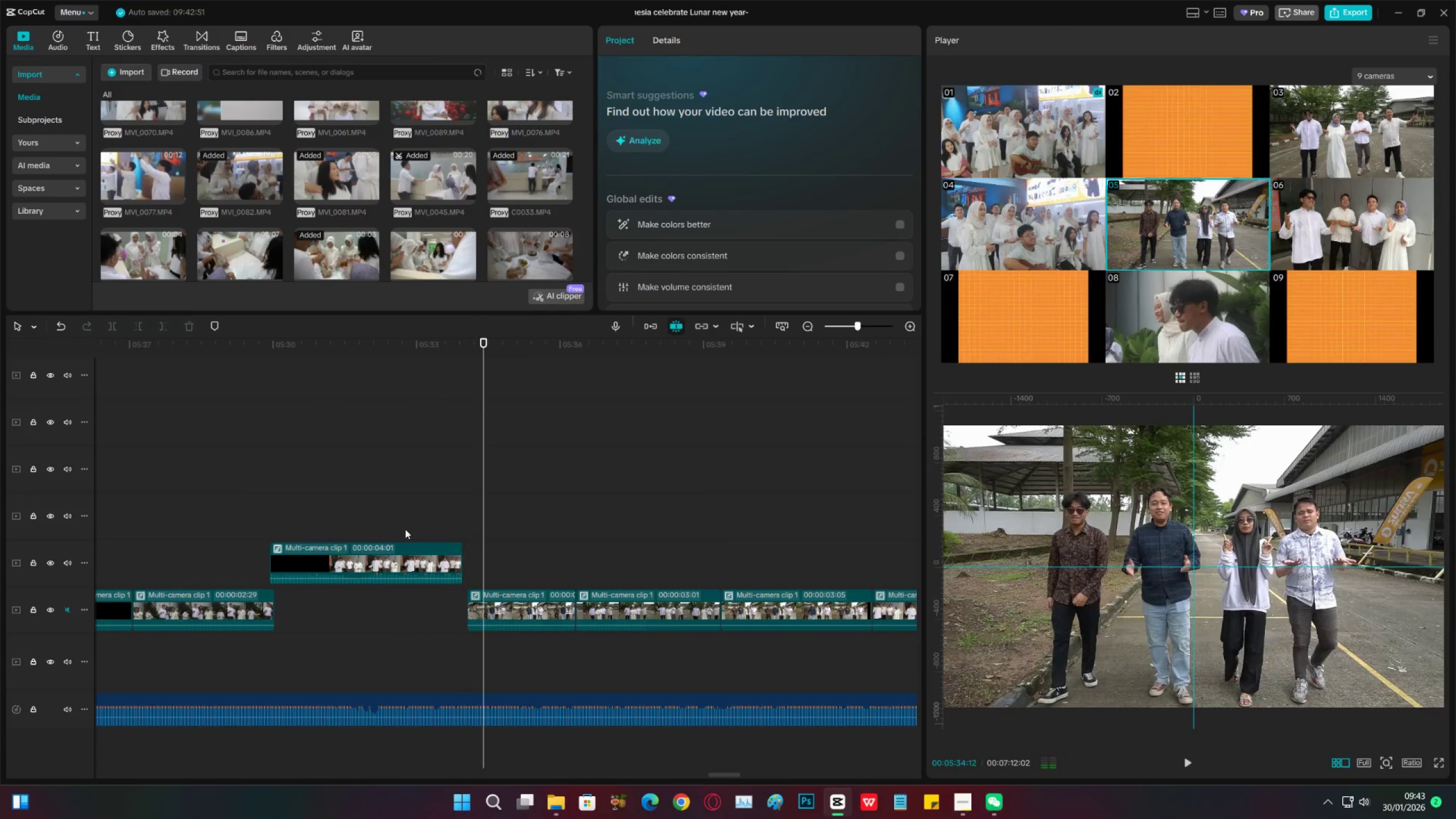 
left_click([406, 529])
 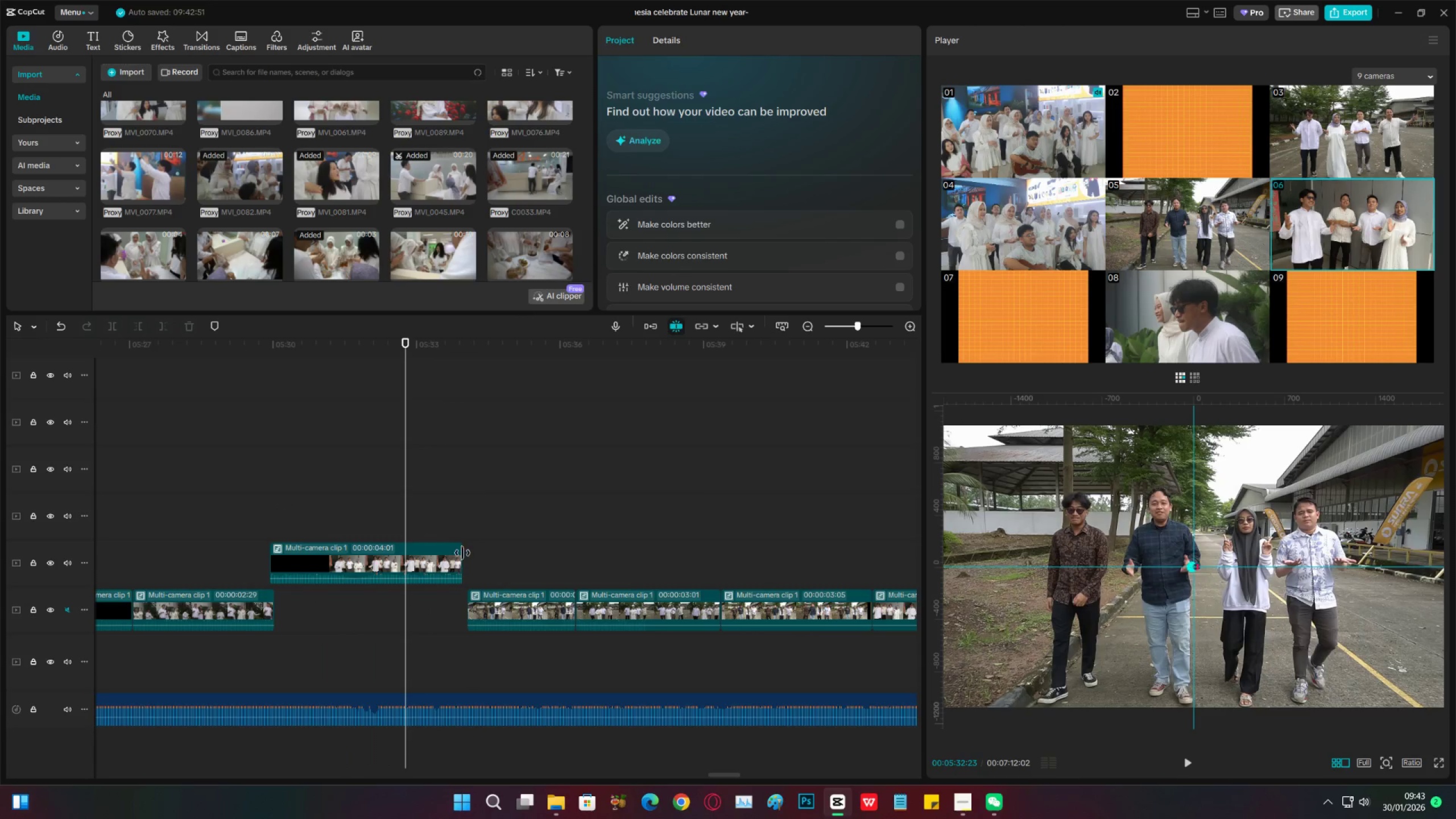 
left_click_drag(start_coordinate=[462, 553], to_coordinate=[466, 553])
 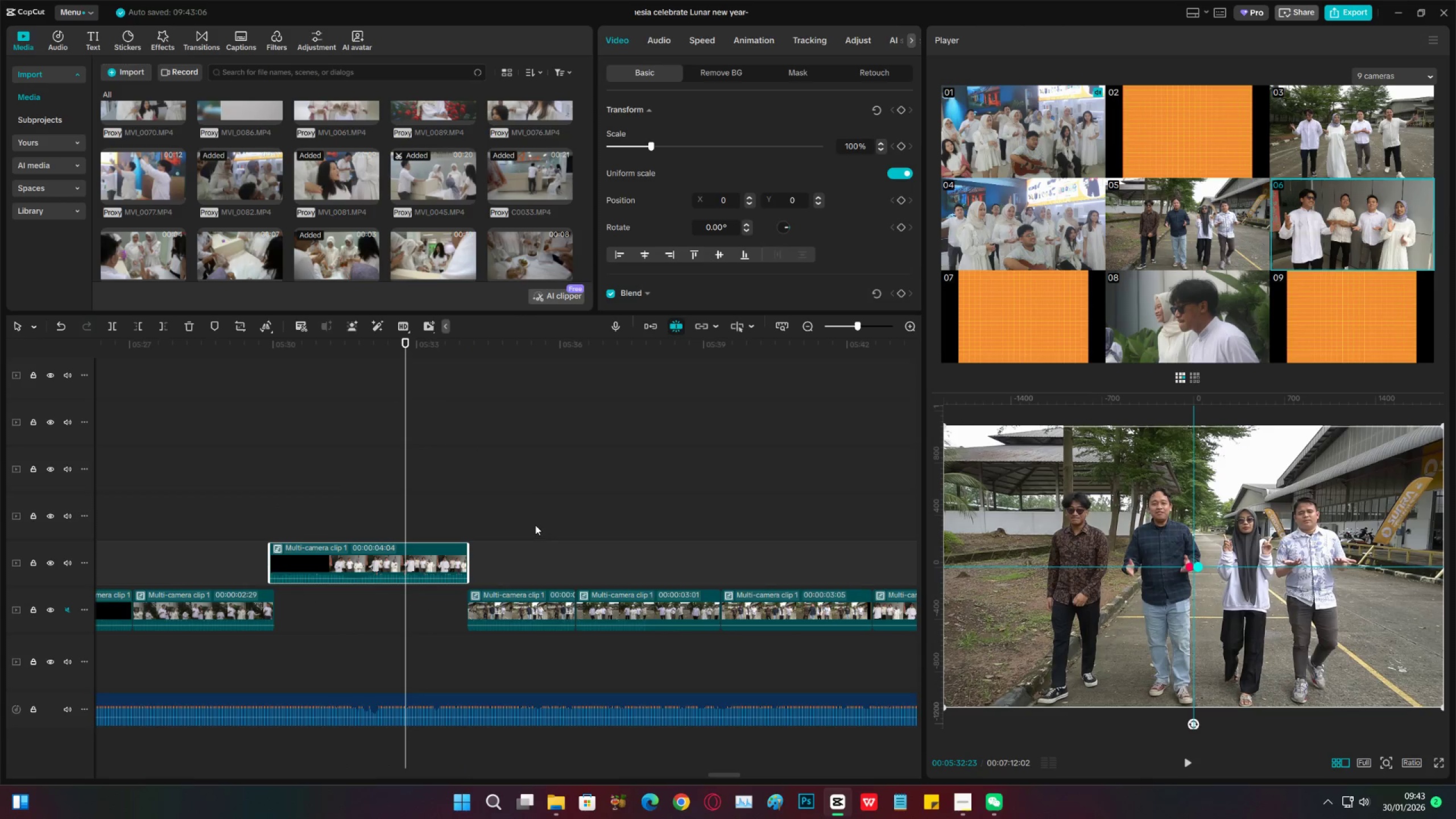 
key(Space)
 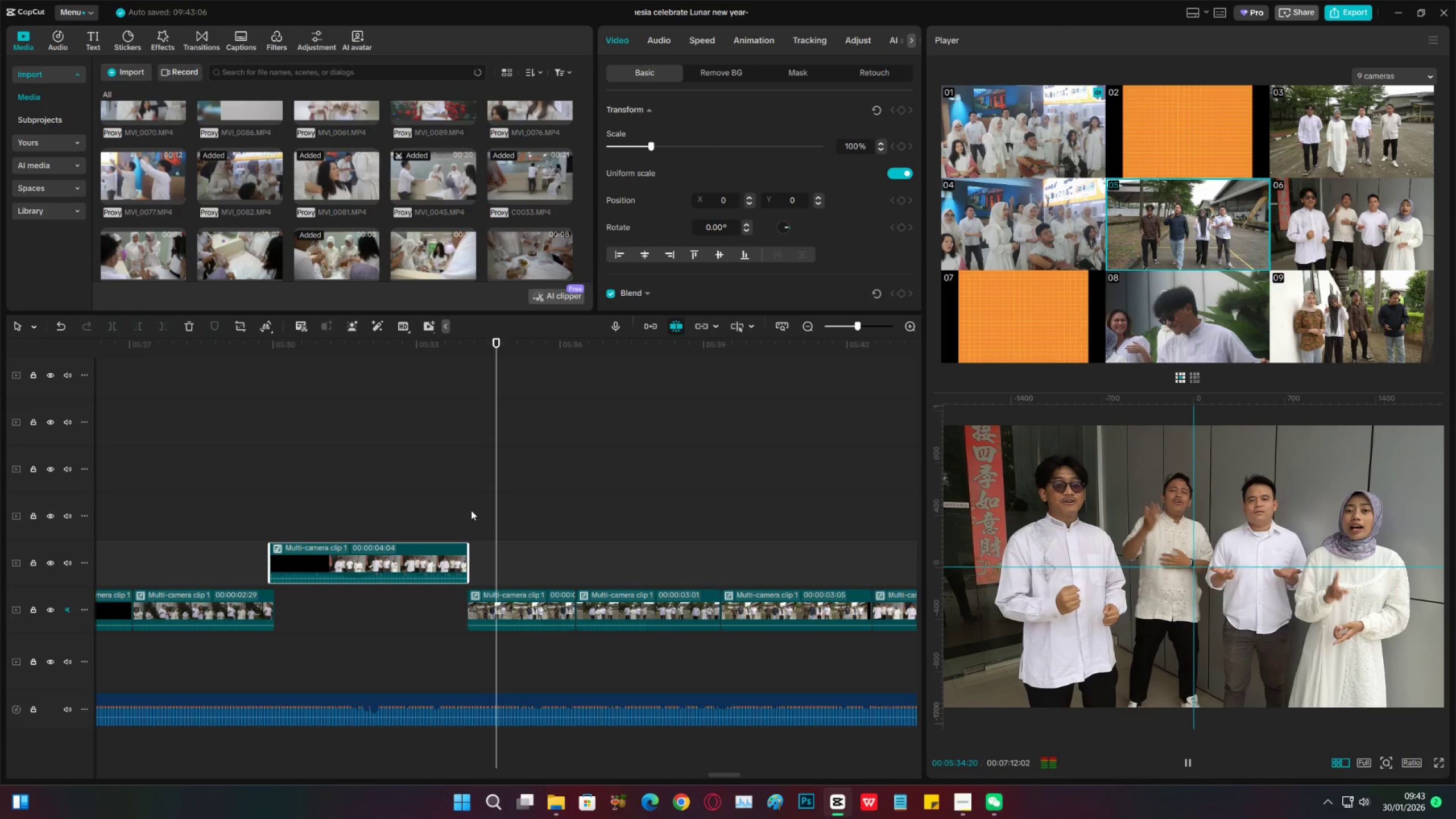 
key(Space)
 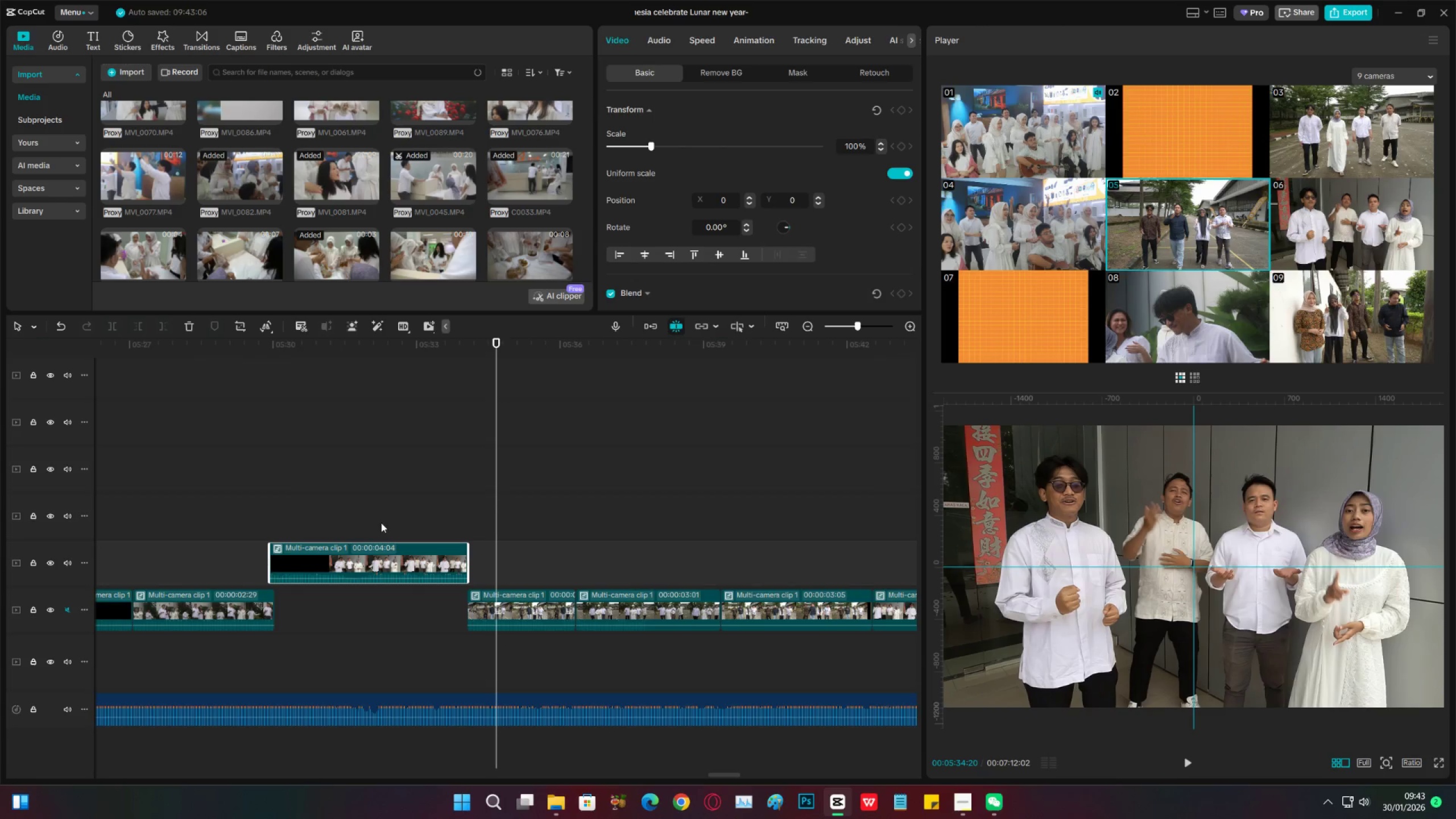 
left_click([385, 516])
 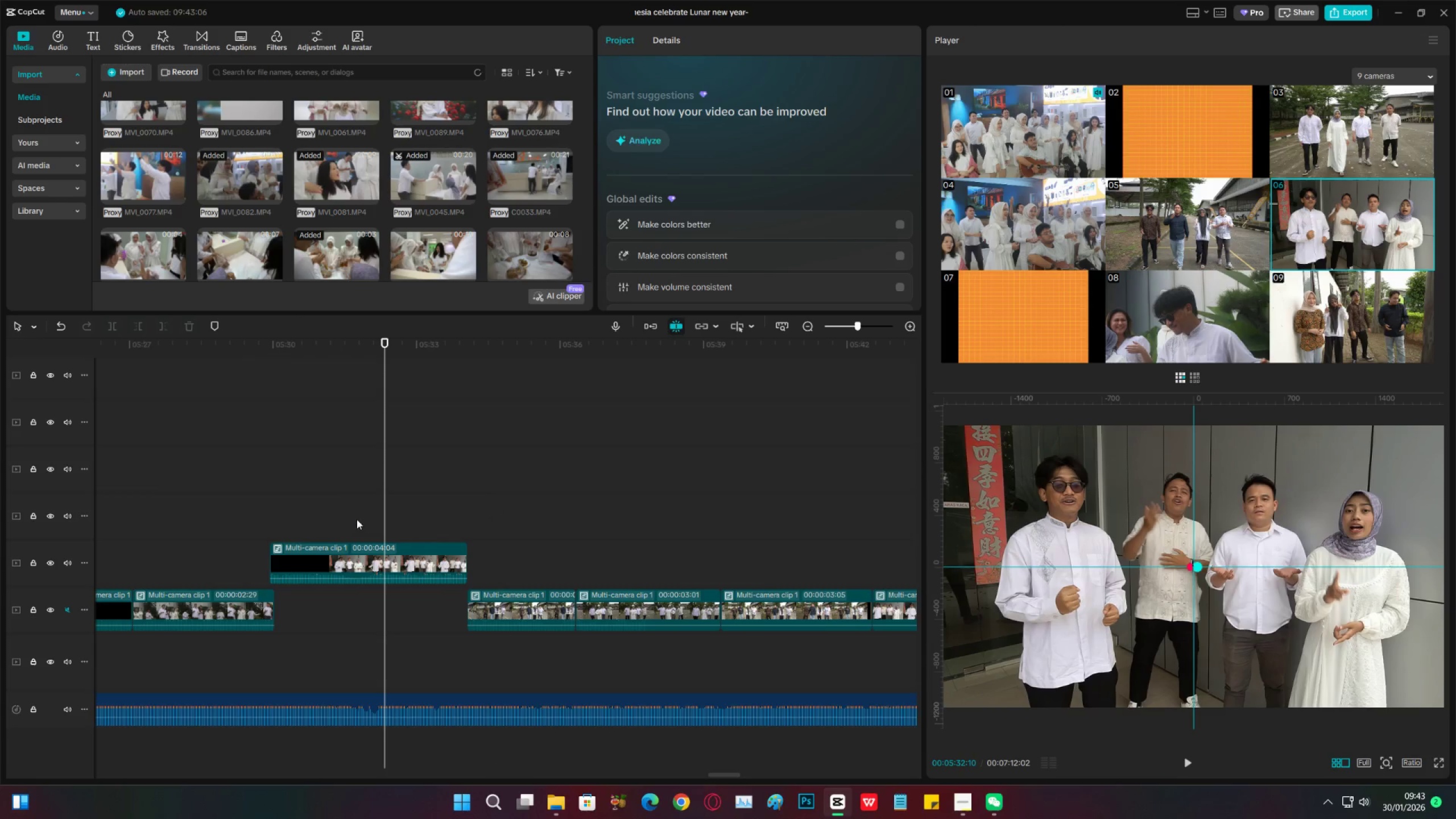 
left_click([360, 517])
 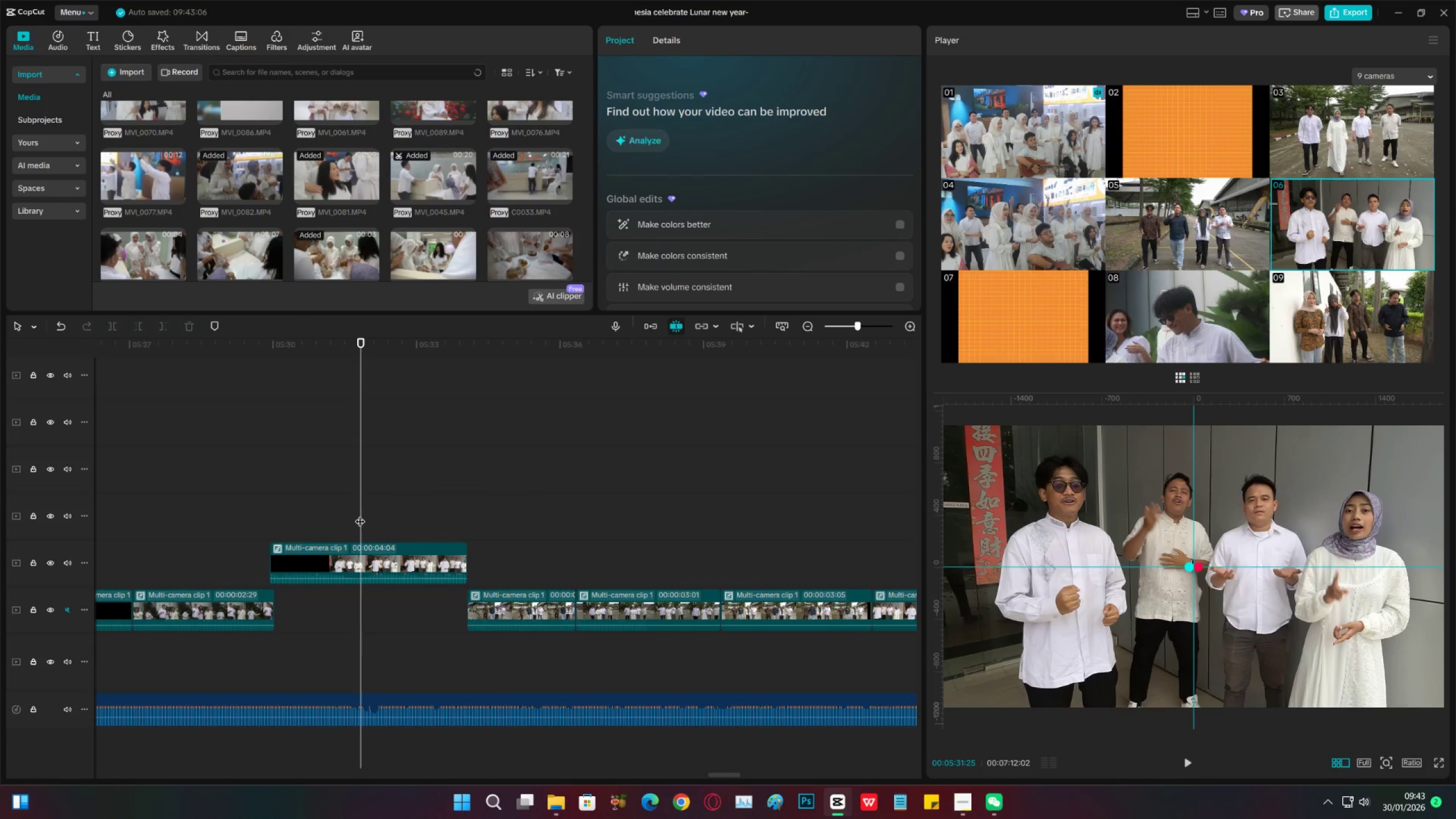 
key(Space)
 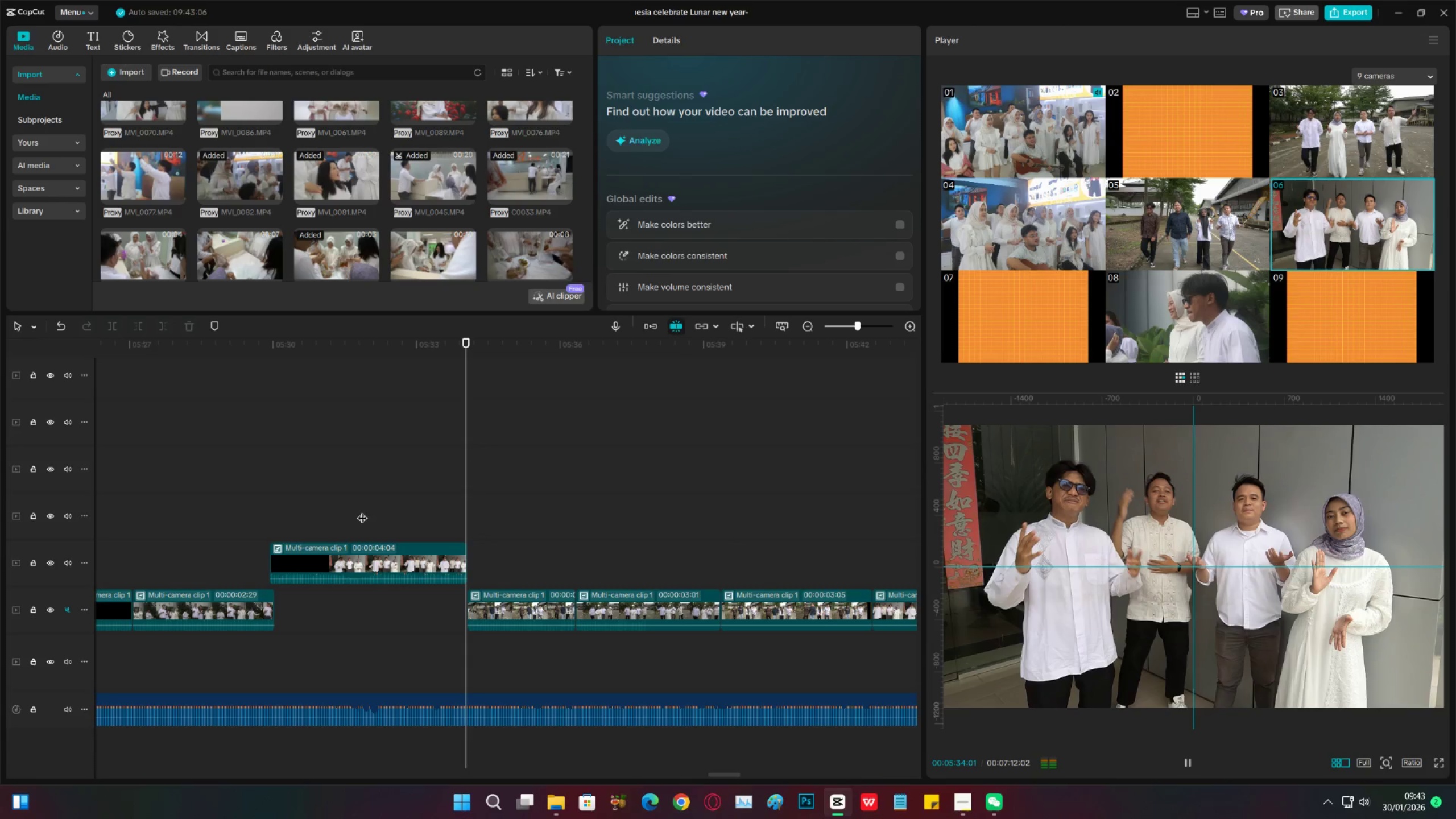 
wait(10.84)
 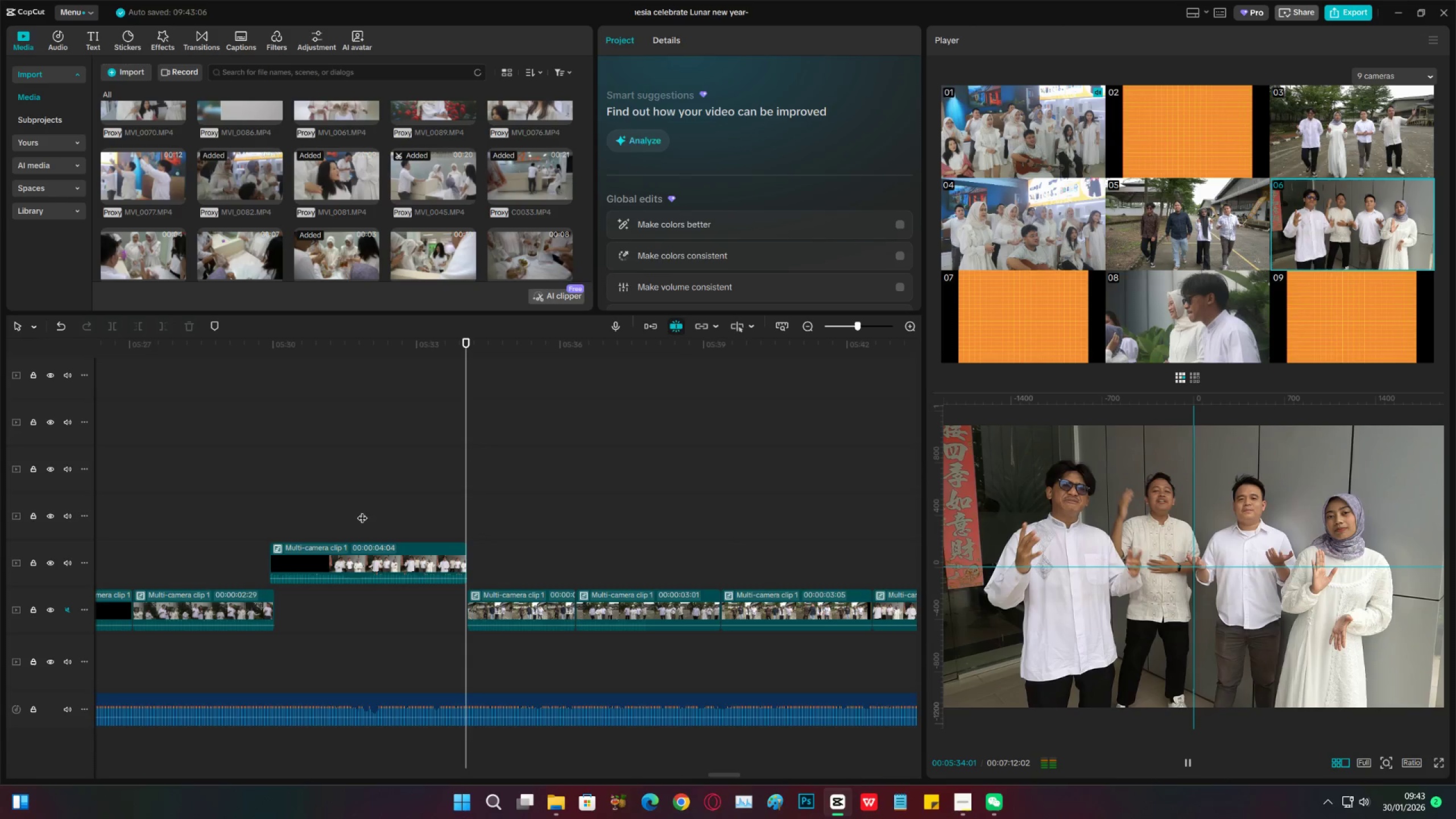 
left_click([1404, 762])
 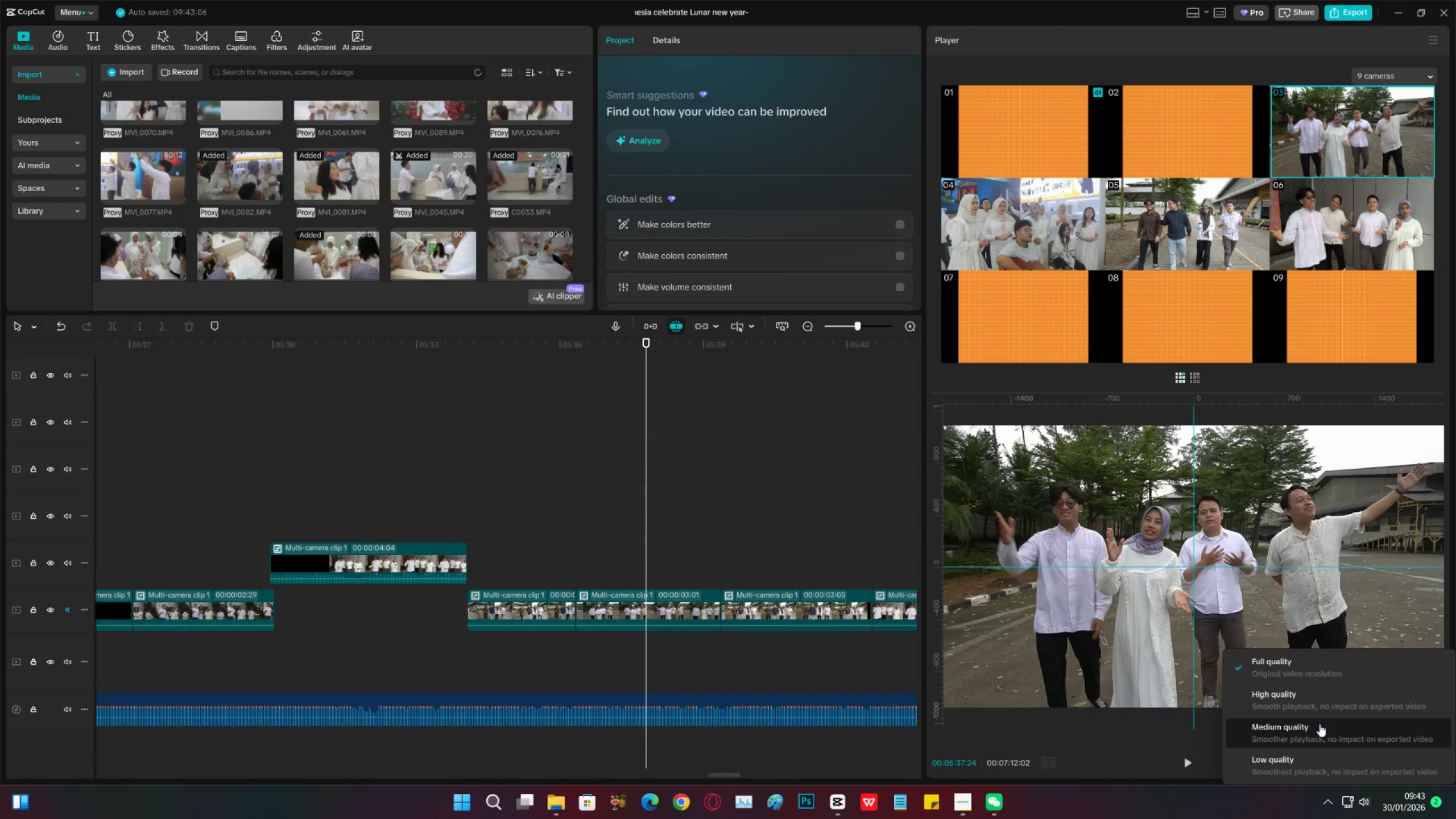 
left_click([1317, 708])
 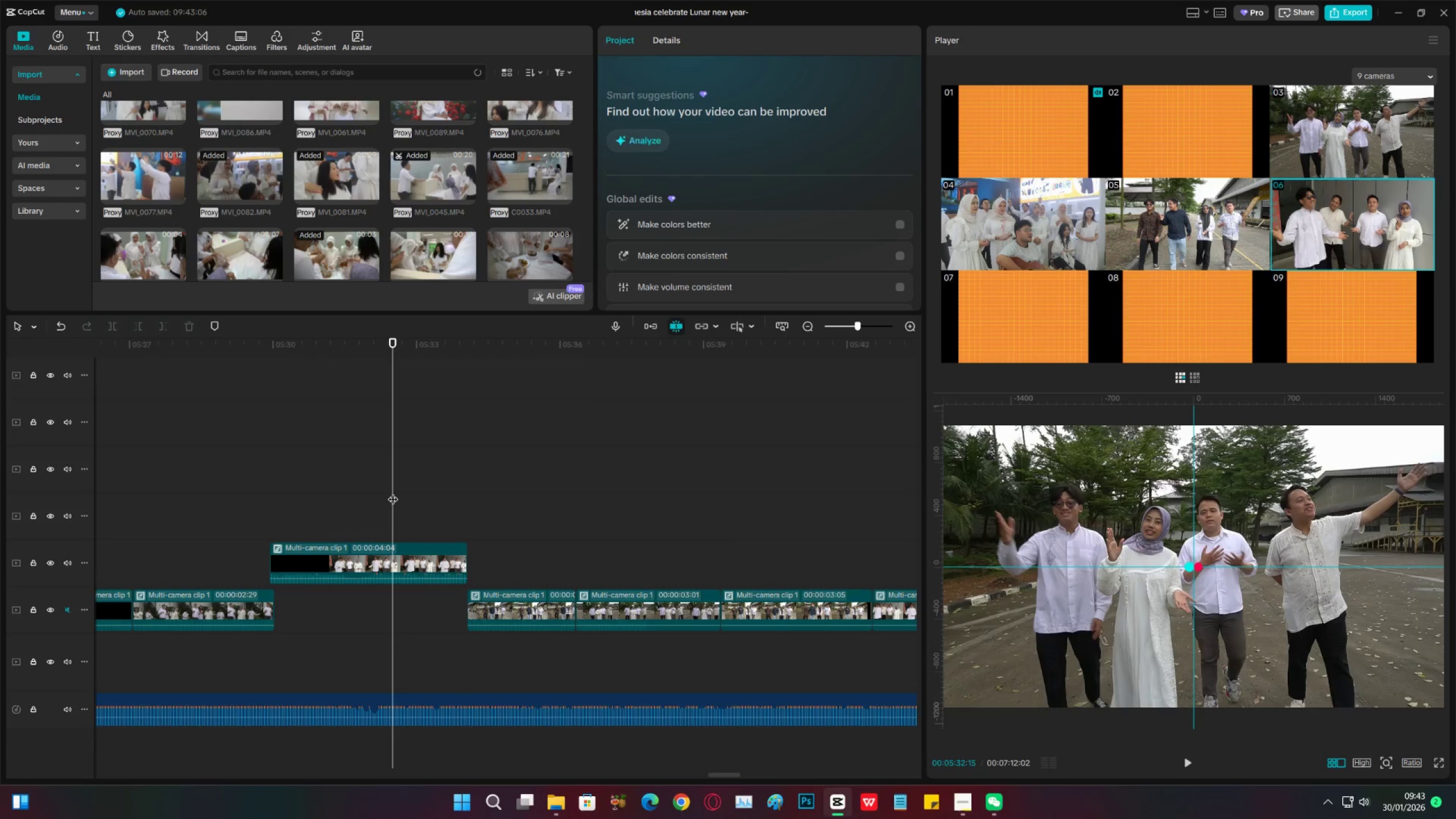 
left_click([280, 492])
 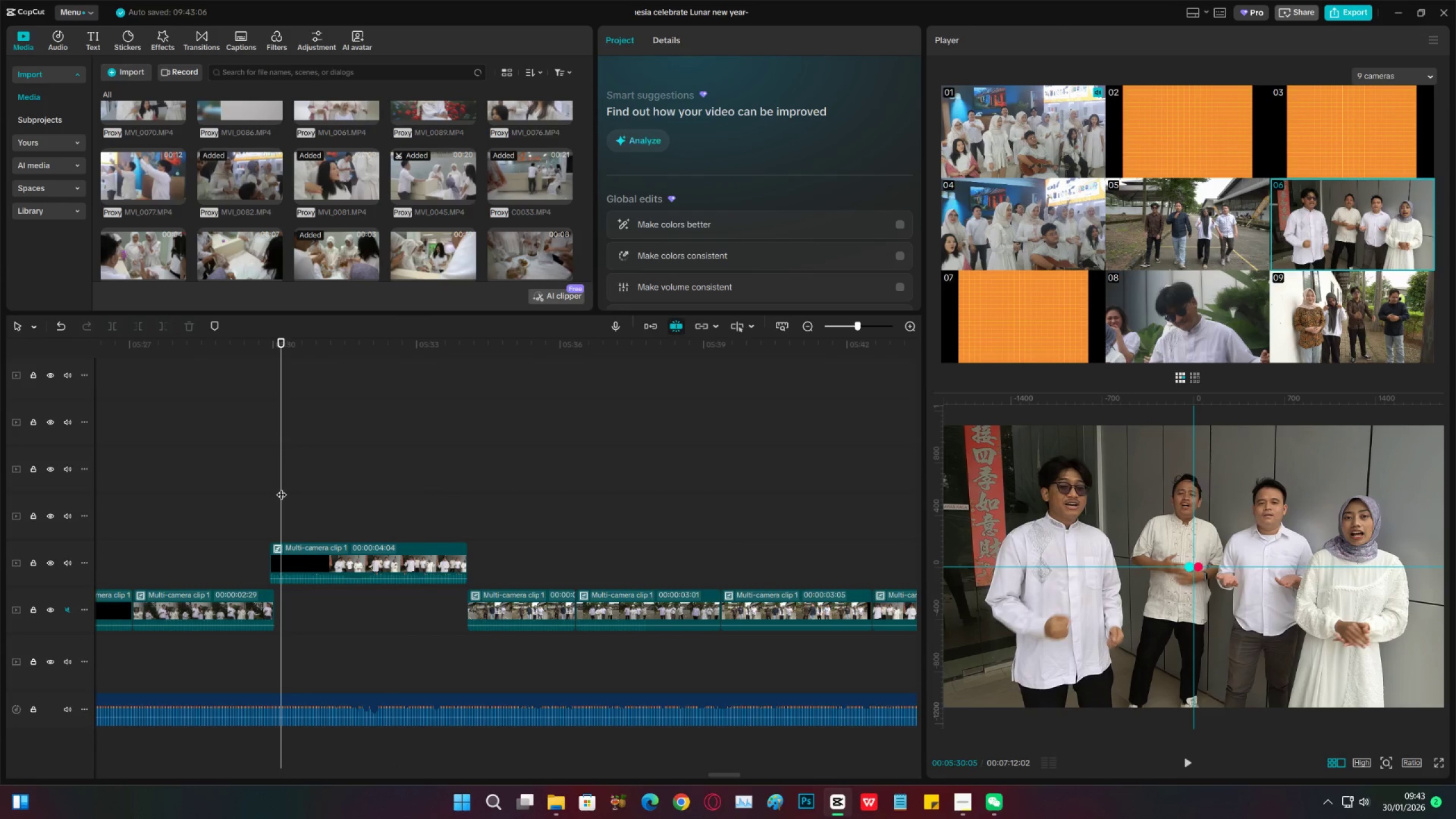 
key(Space)
 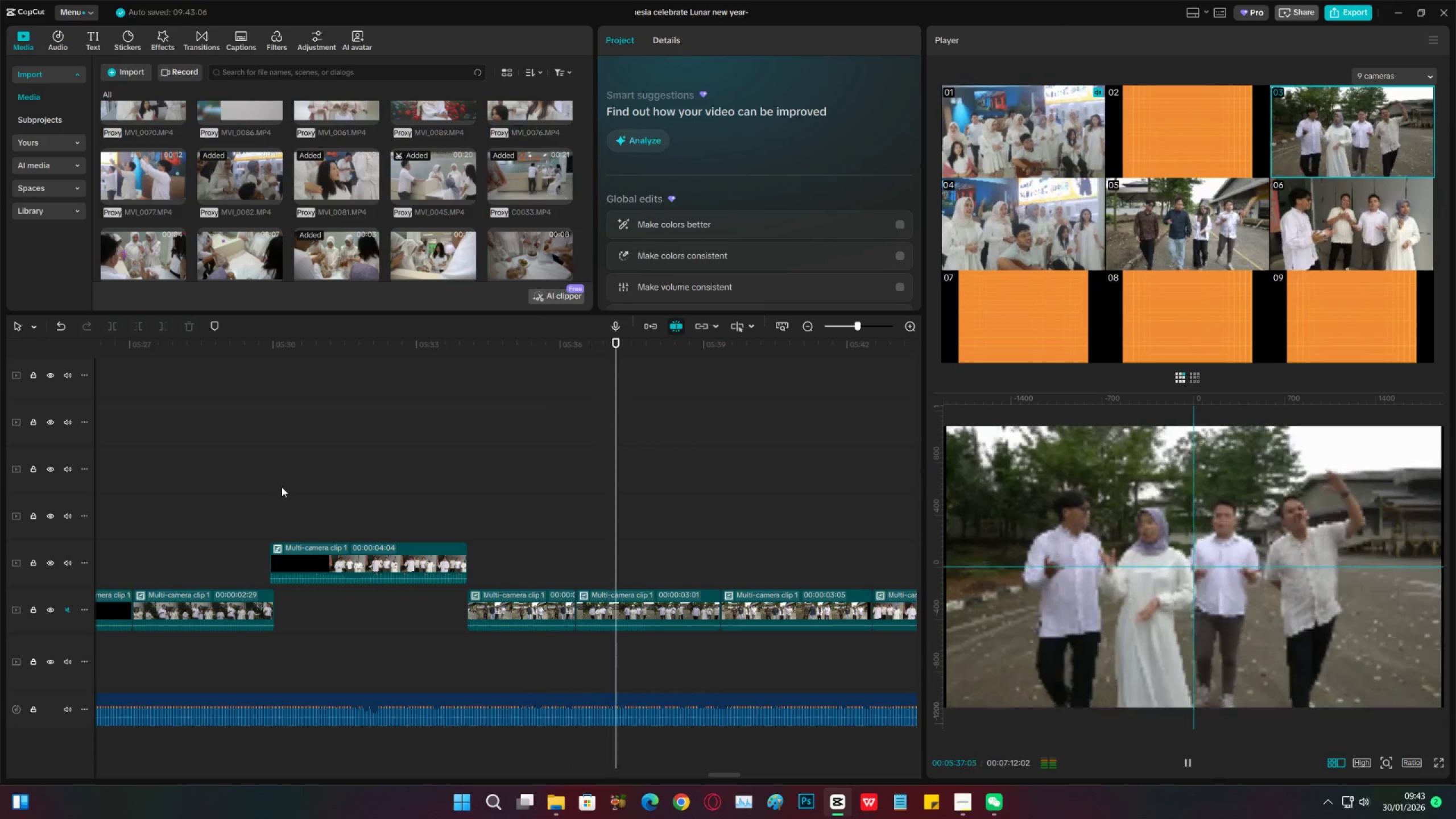 
wait(12.0)
 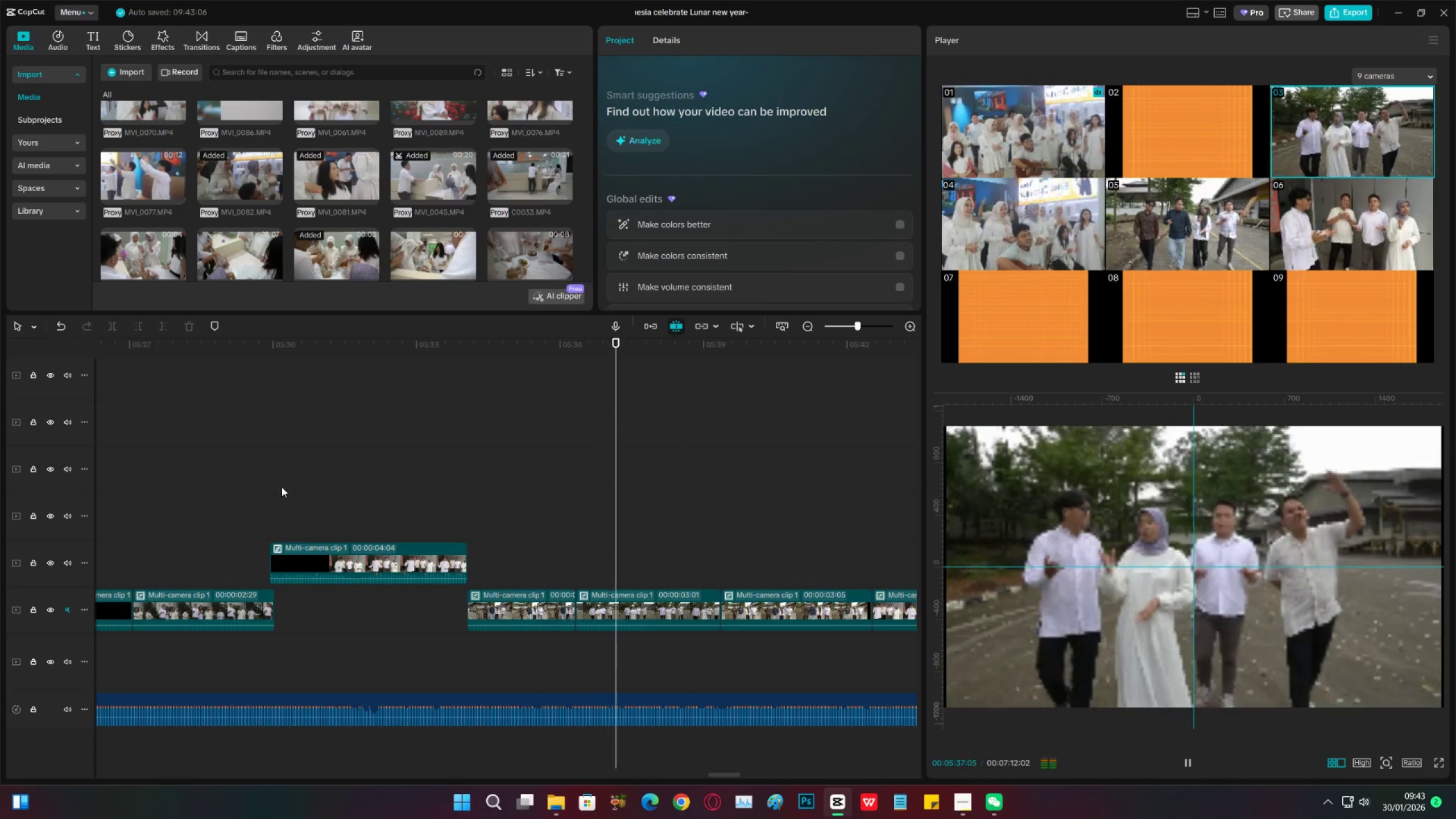 
key(Space)
 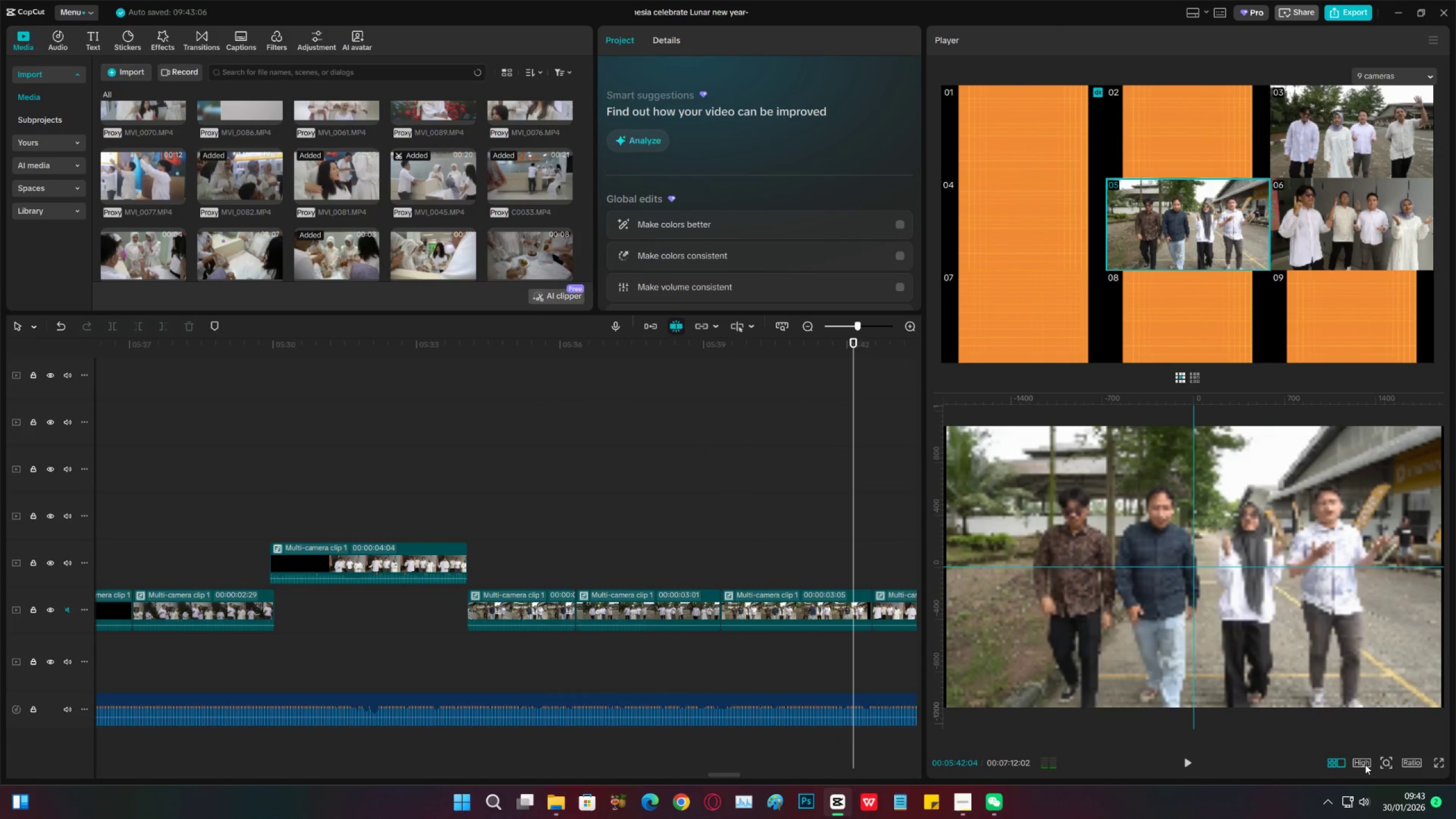 
left_click([1365, 764])
 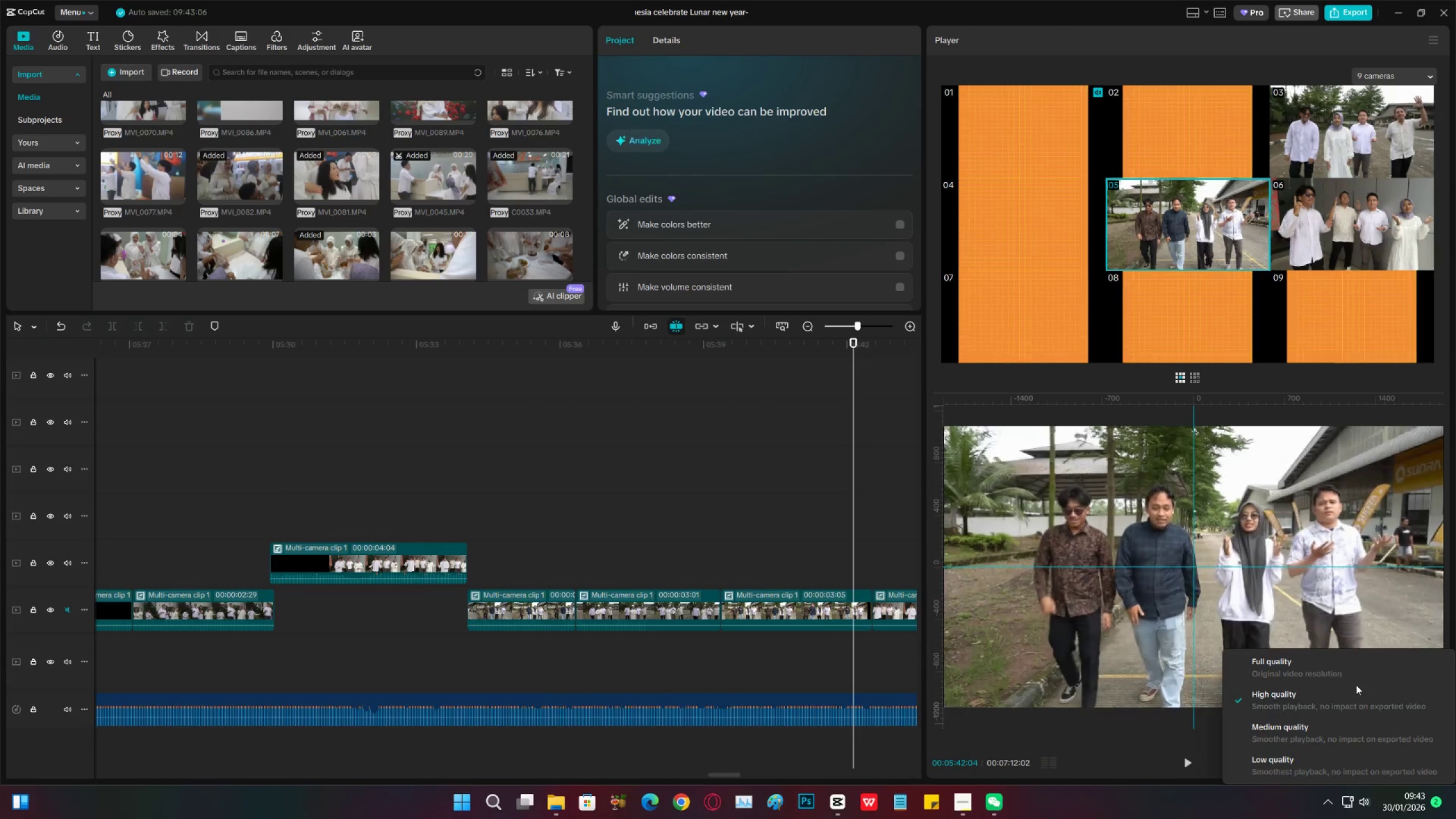 
left_click([1356, 684])
 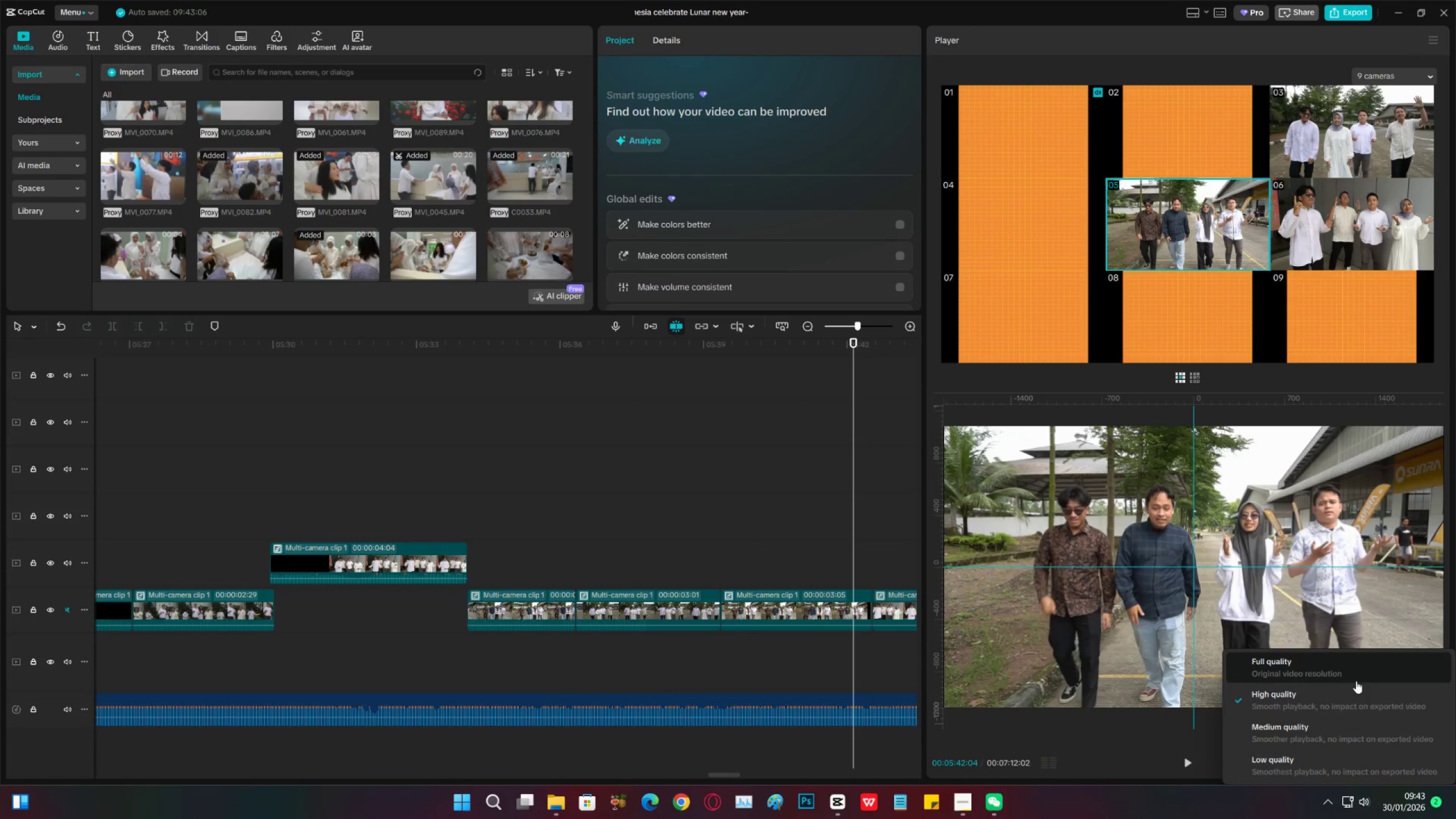 
left_click([1356, 681])
 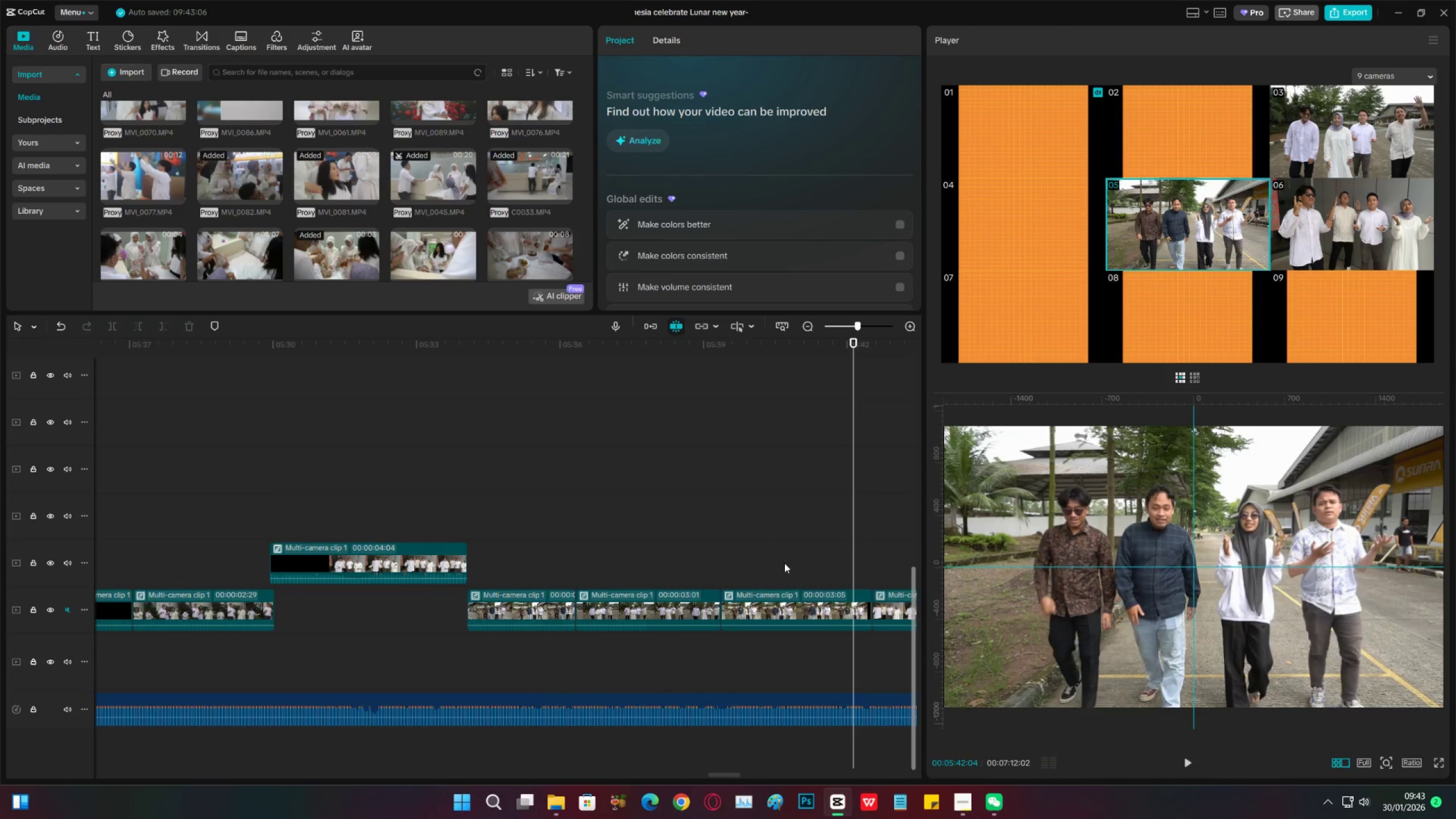 
left_click([782, 562])
 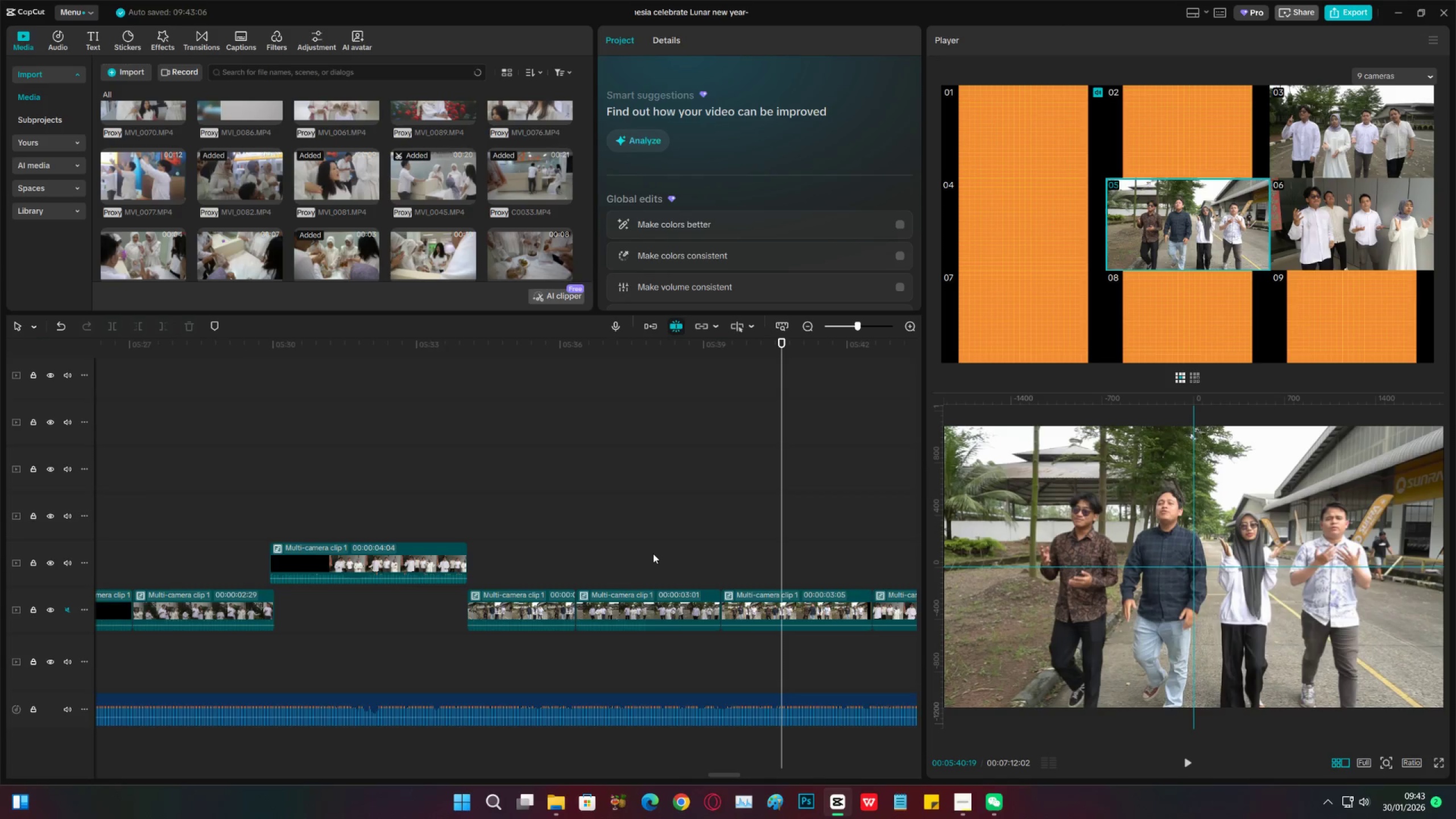 
key(Space)
 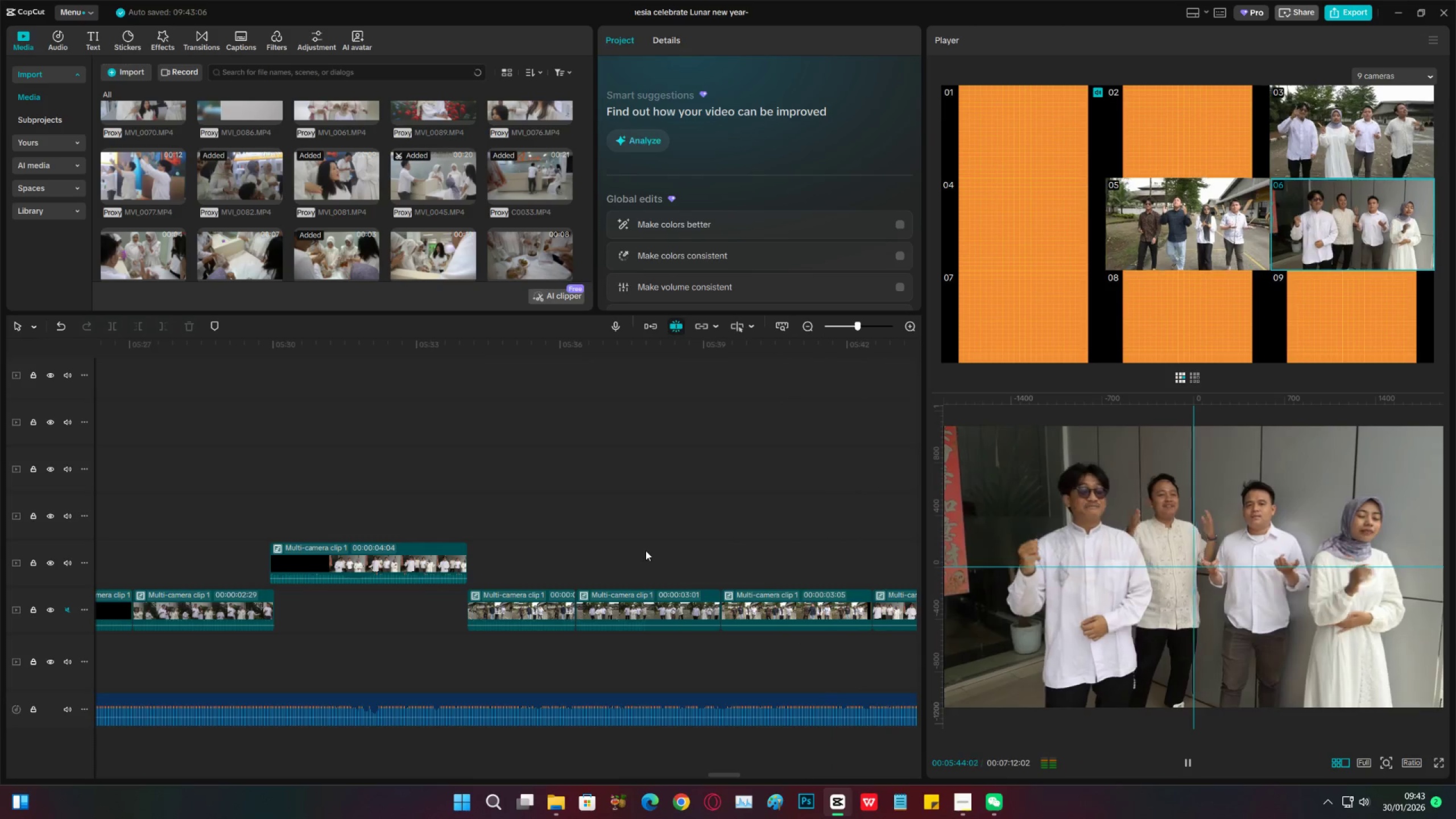 
key(Space)
 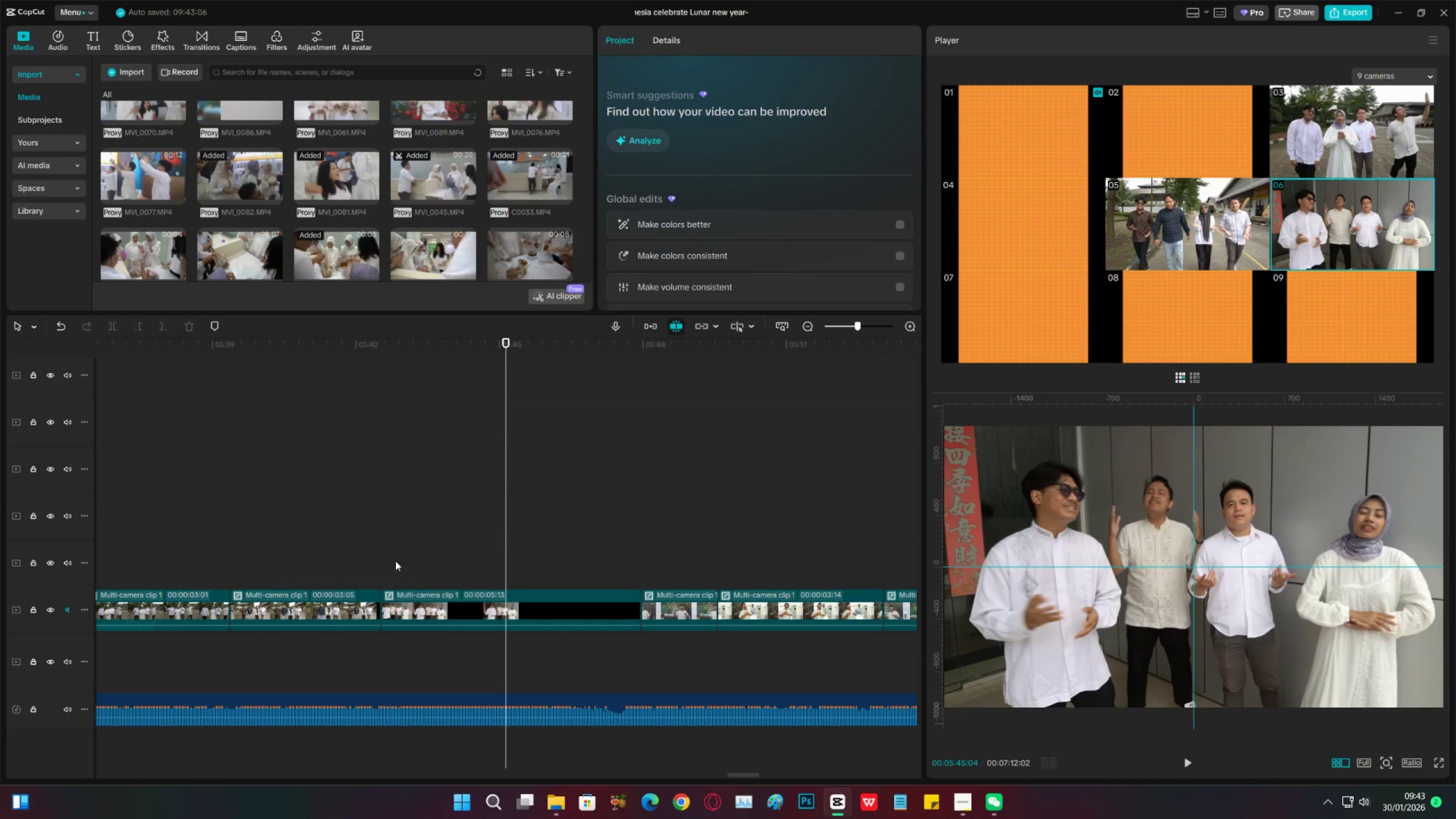 
left_click([380, 560])
 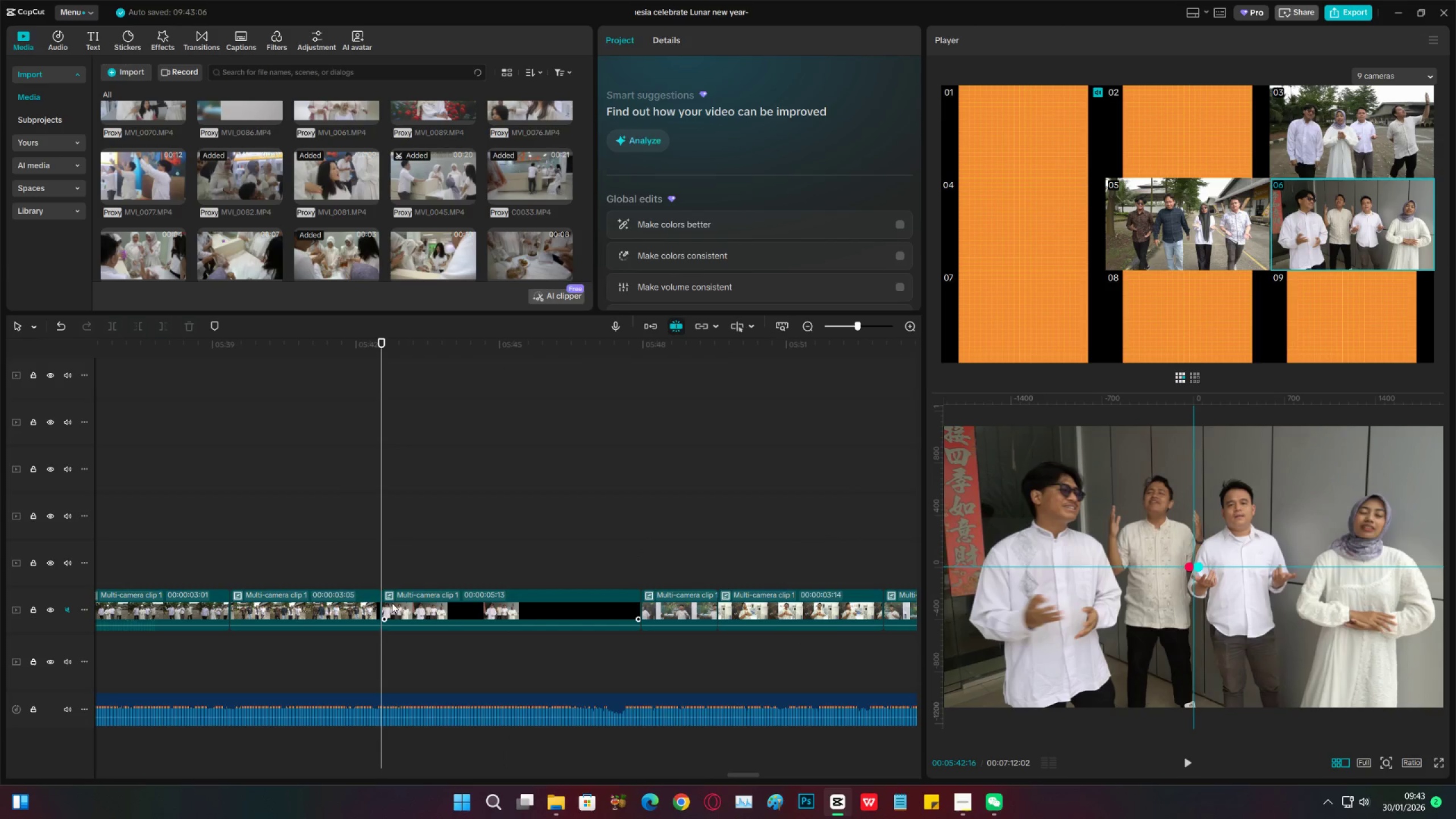 
left_click_drag(start_coordinate=[392, 603], to_coordinate=[394, 566])
 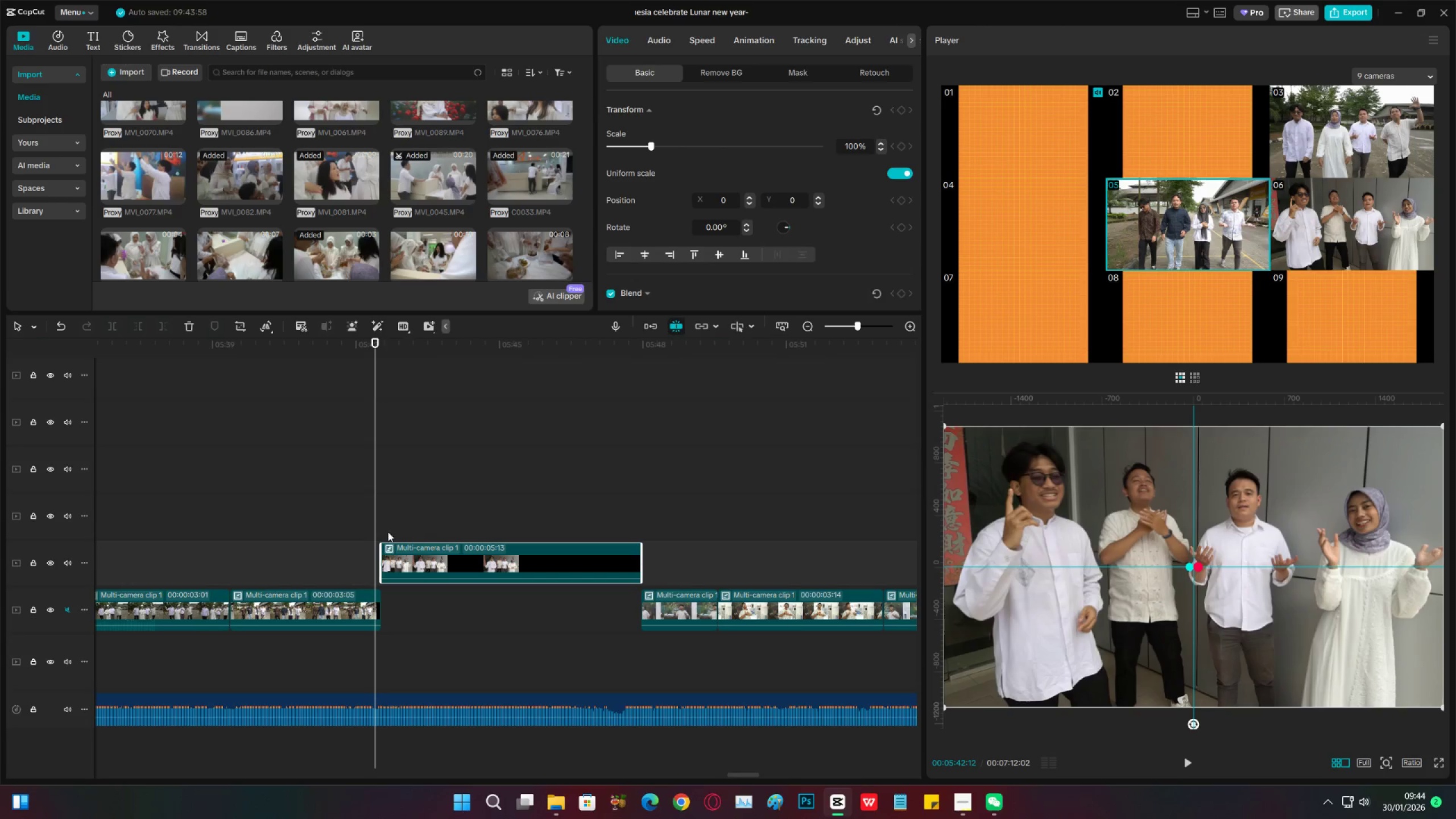 
key(ArrowRight)
 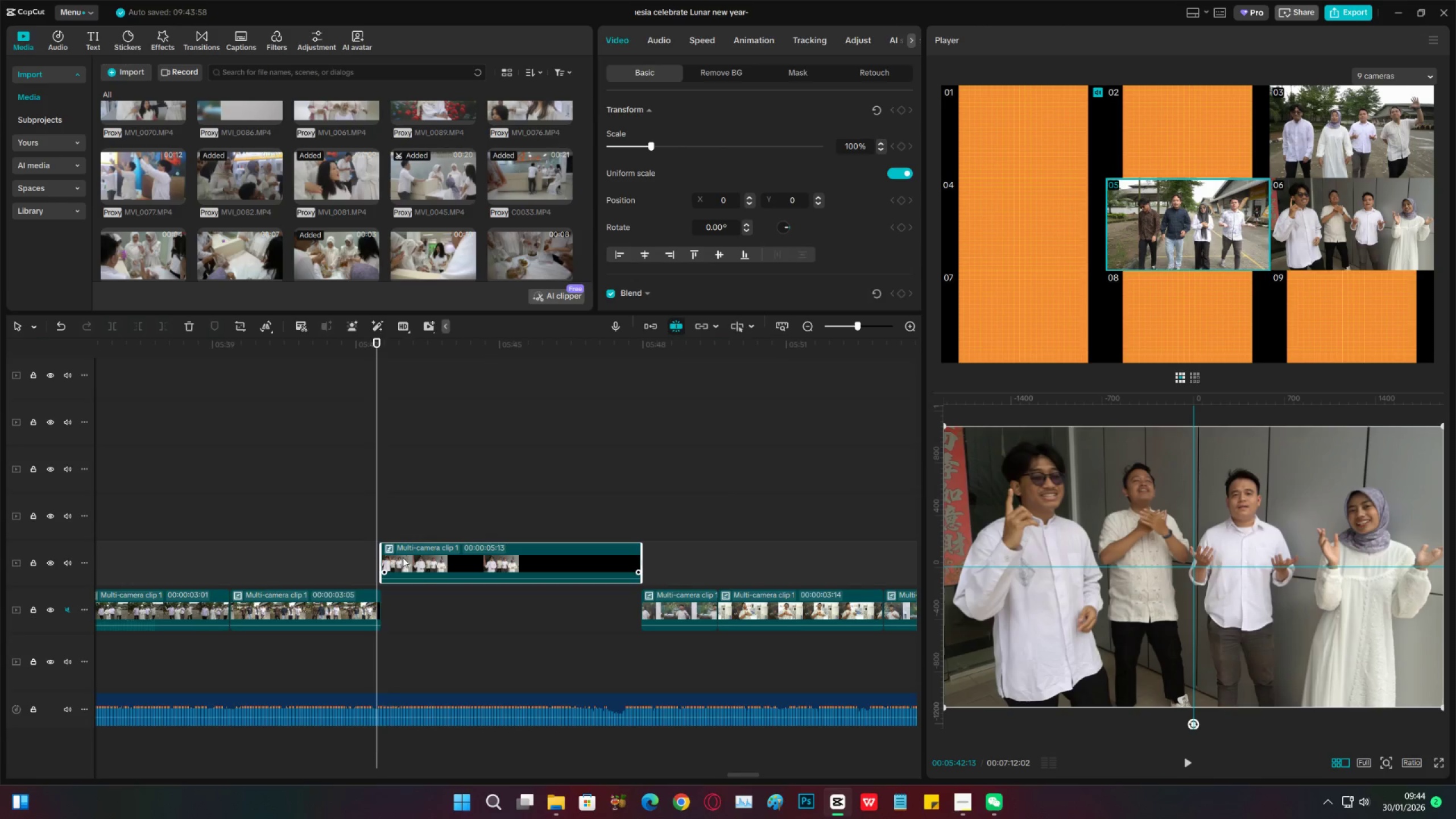 
key(ArrowRight)
 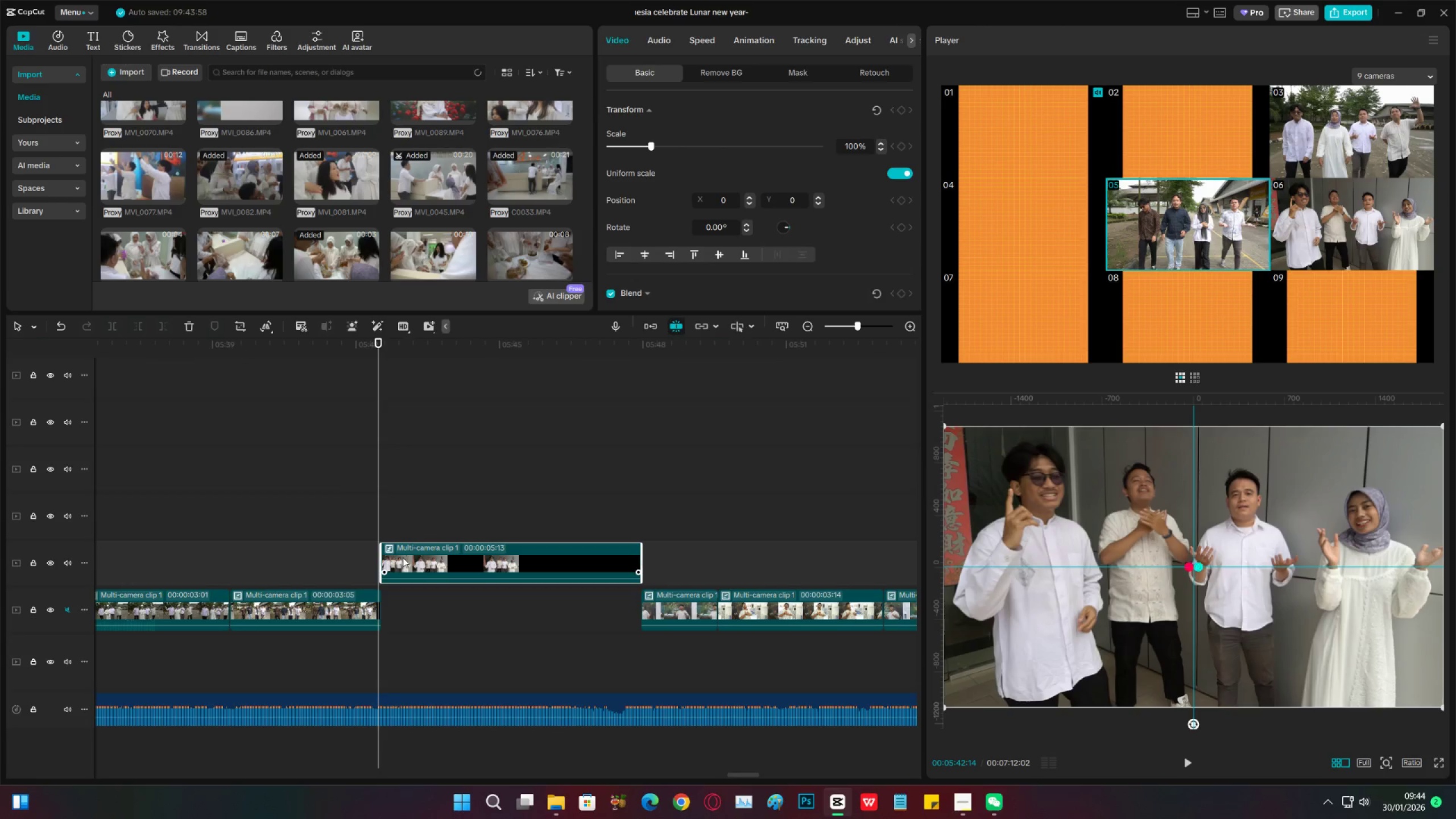 
key(ArrowLeft)
 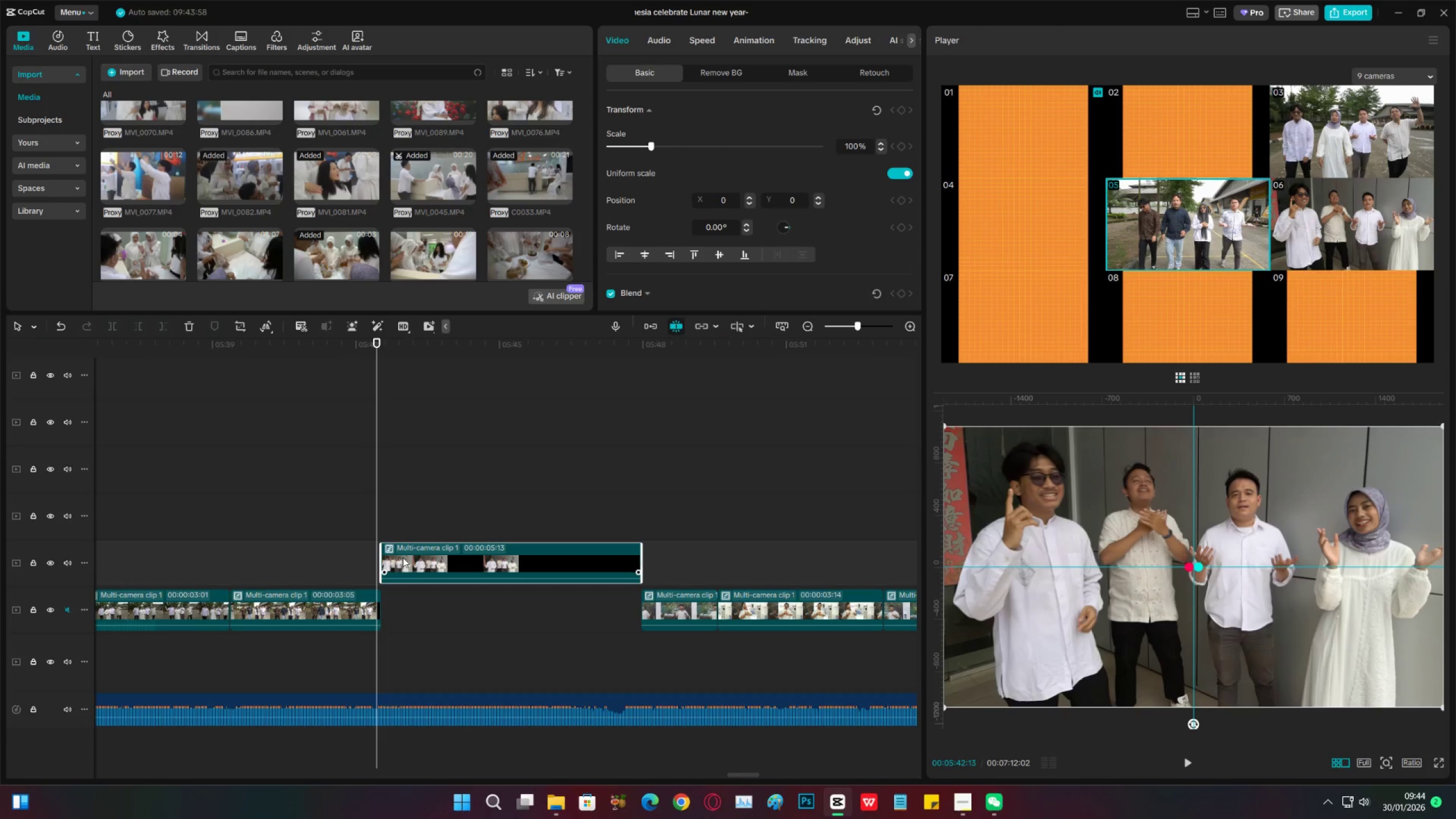 
left_click_drag(start_coordinate=[403, 557], to_coordinate=[396, 560])
 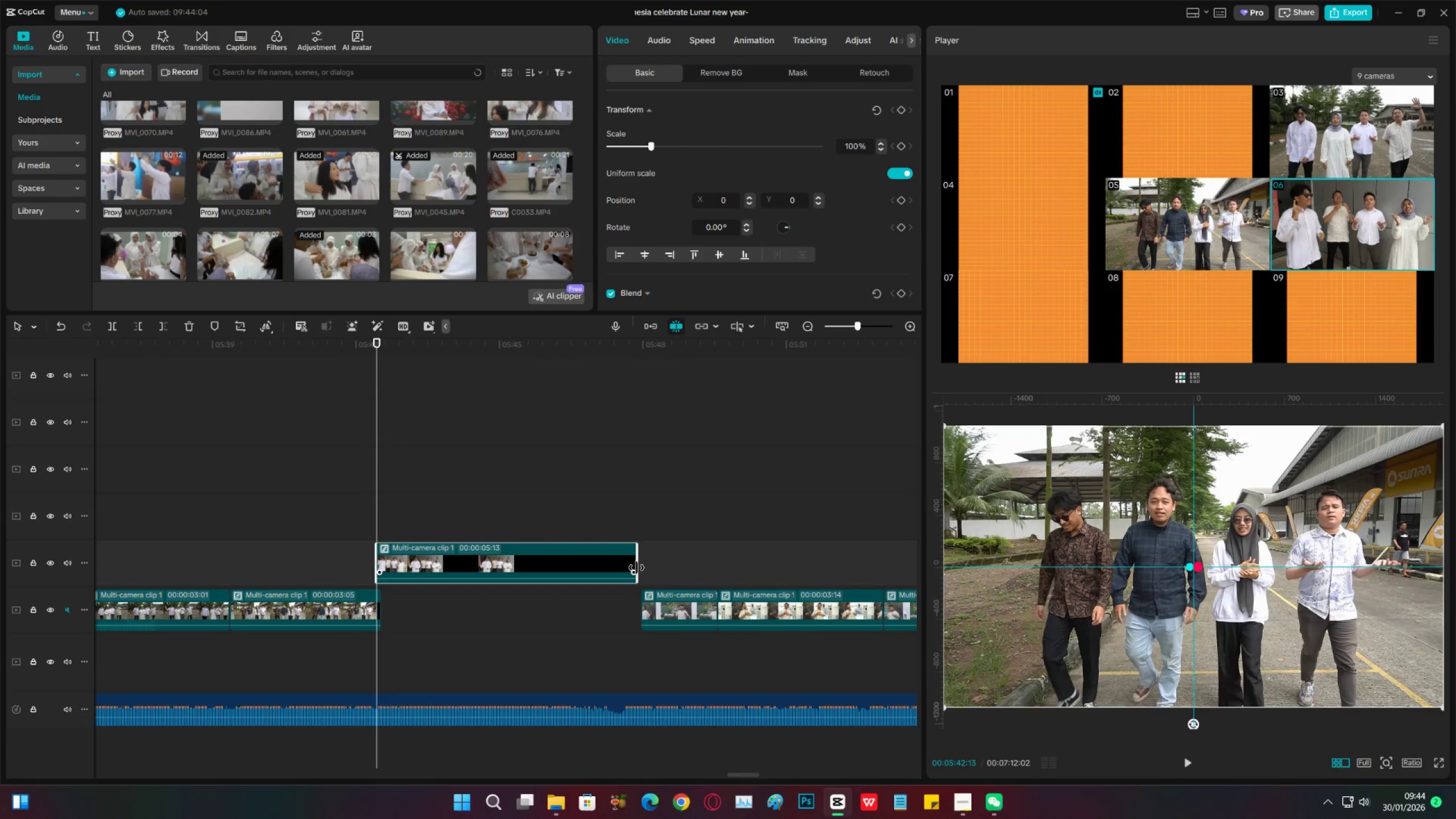 
left_click_drag(start_coordinate=[636, 568], to_coordinate=[641, 568])
 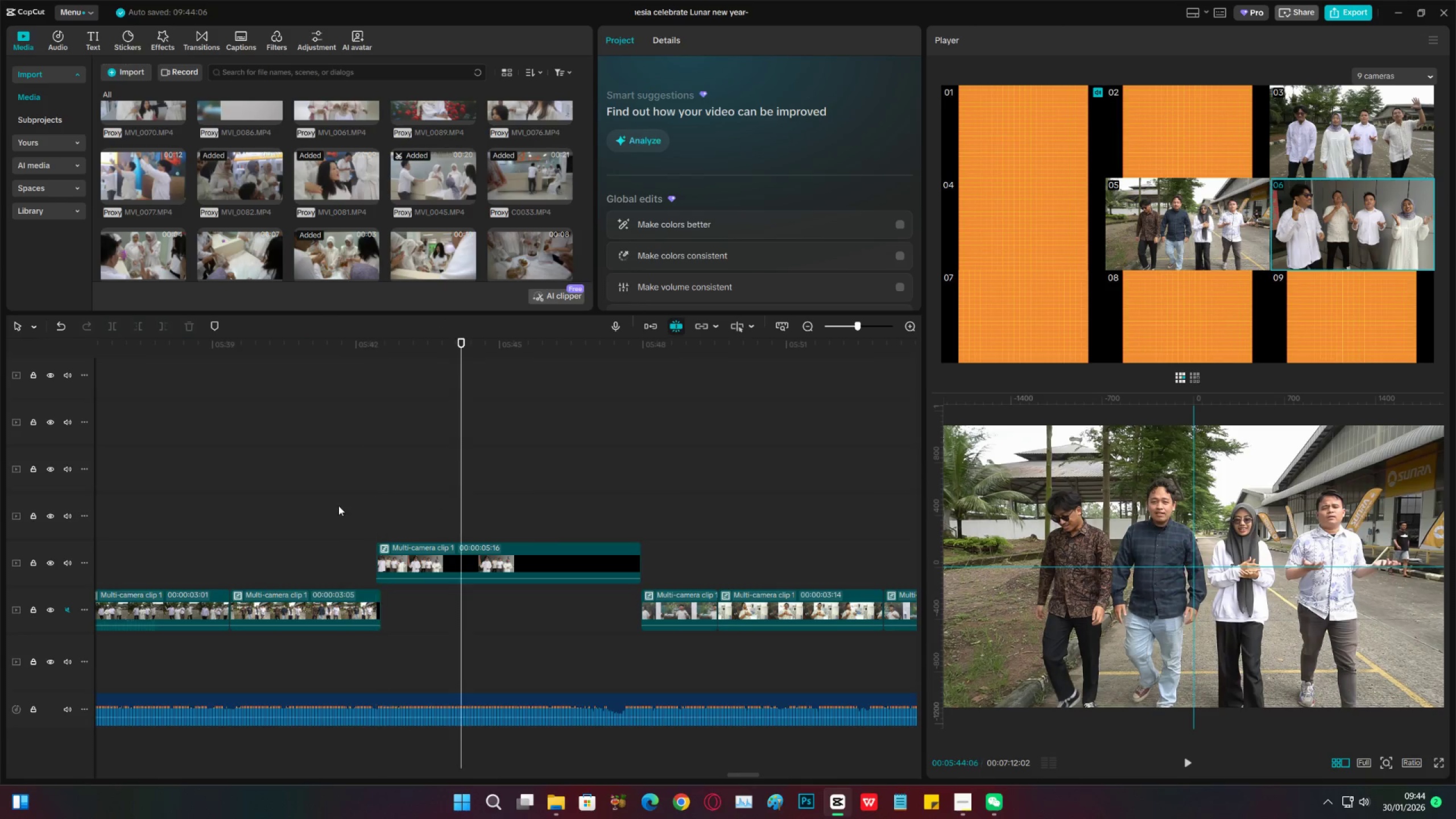 
double_click([324, 504])
 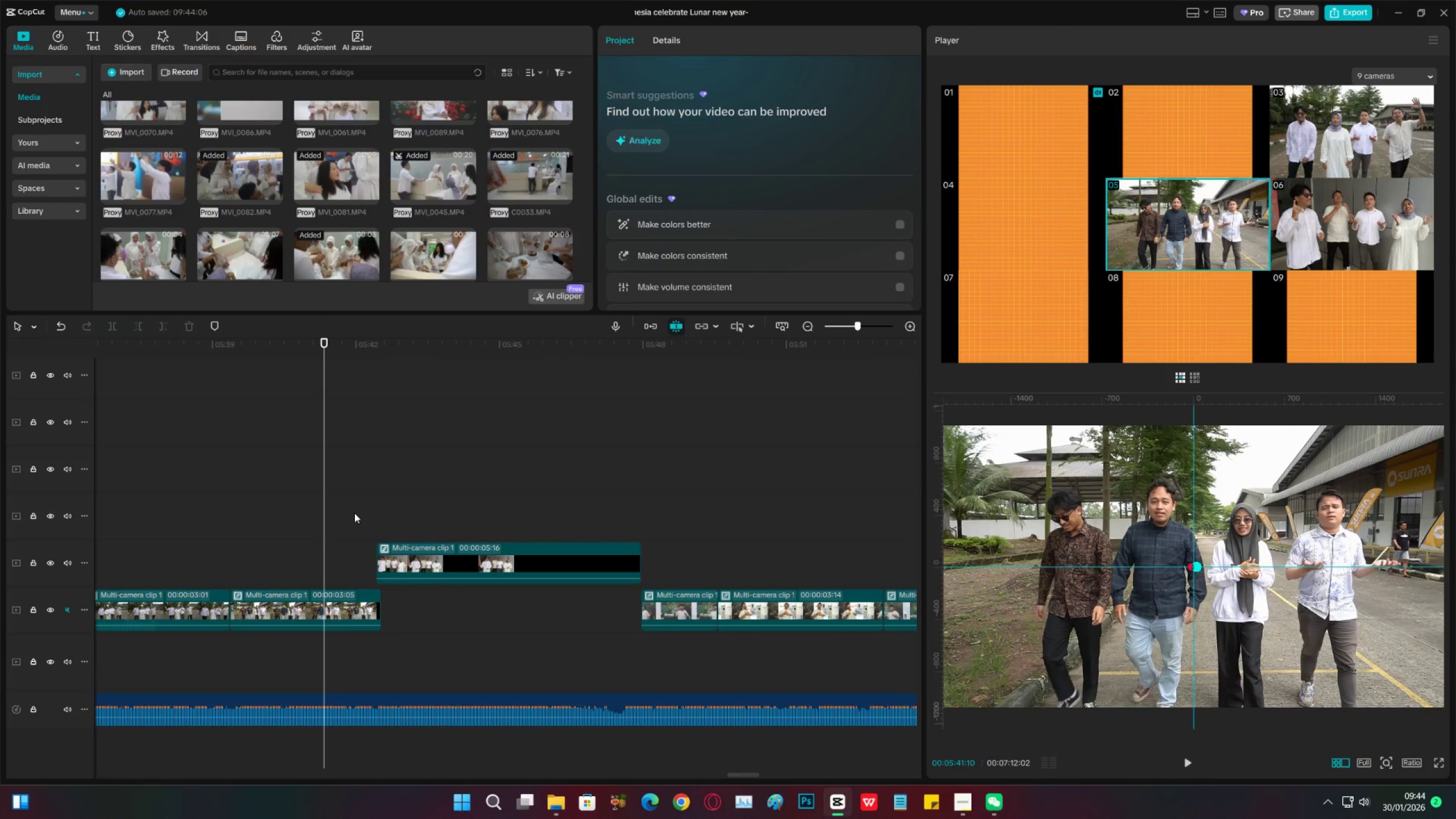 
key(Control+S)
 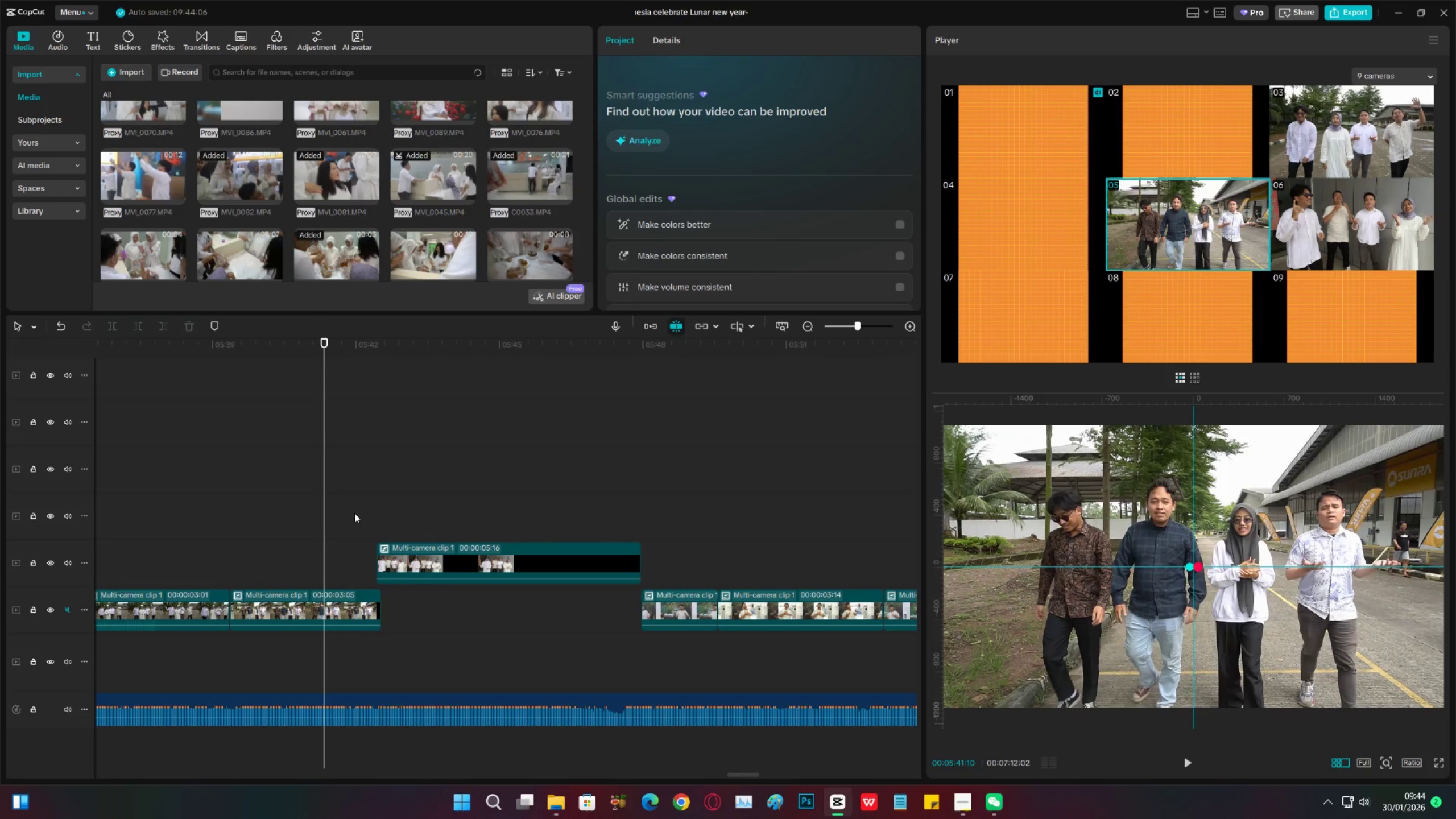 
key(Space)
 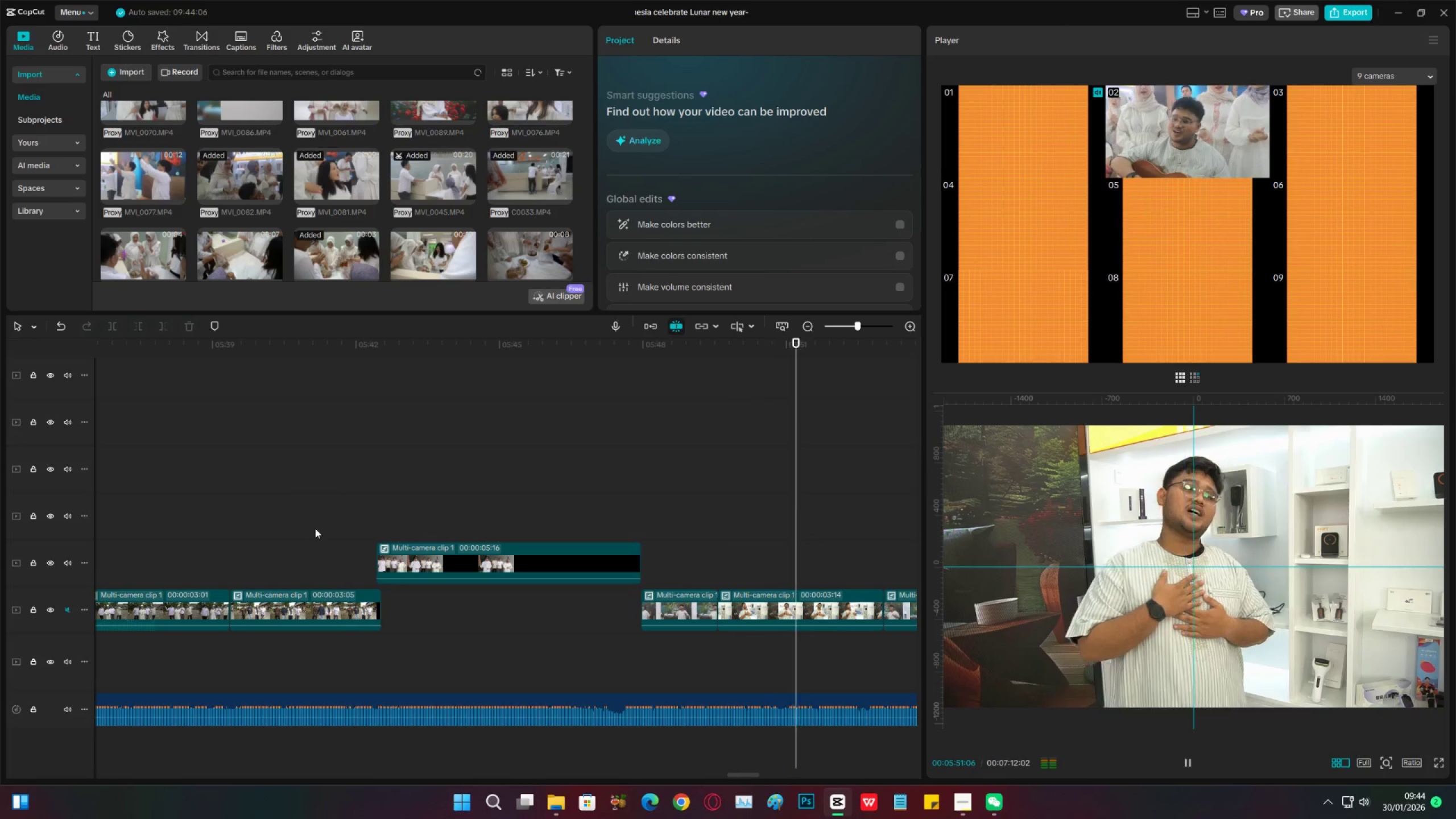 
wait(18.7)
 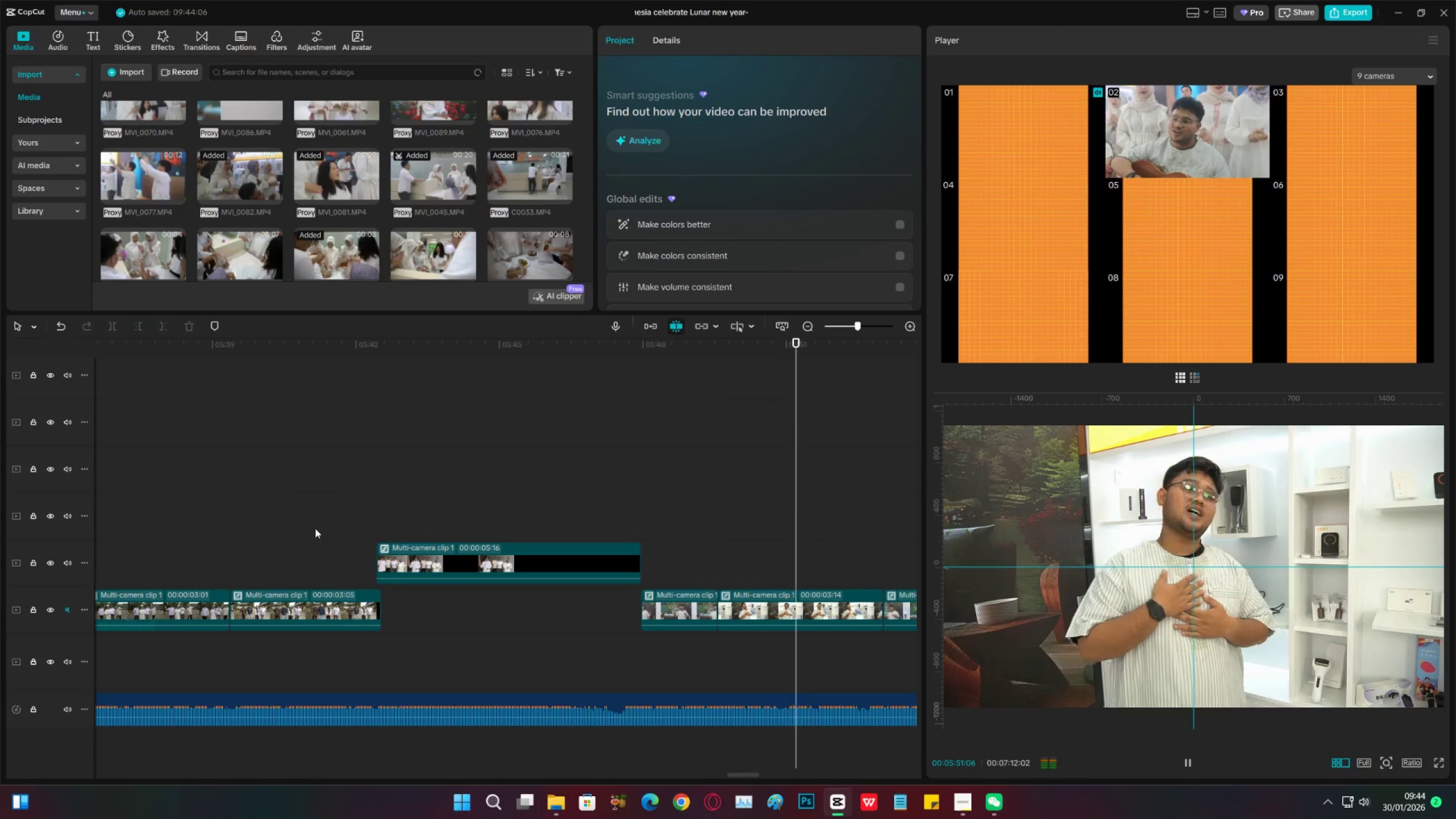 
key(Space)
 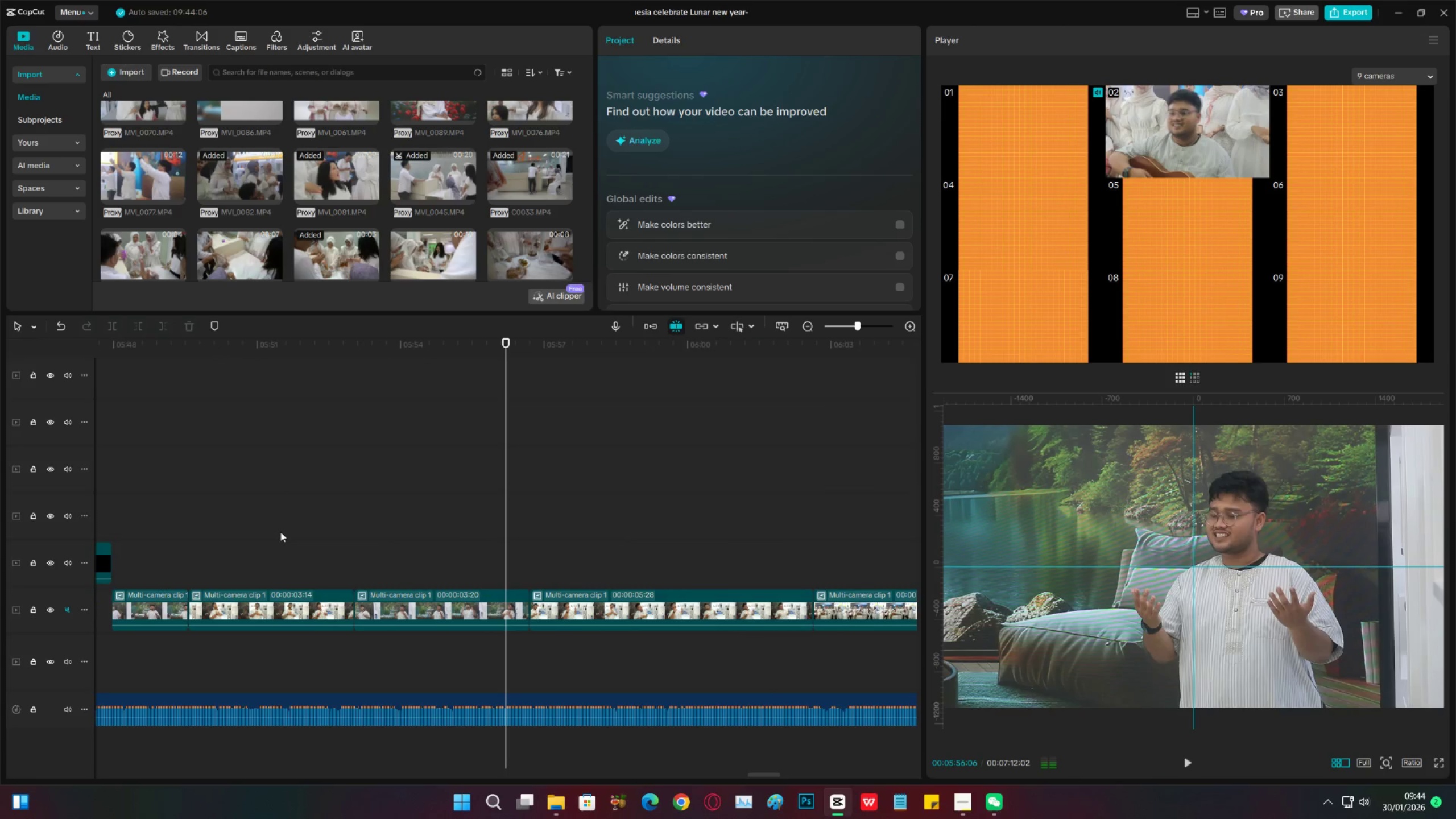 
key(Space)
 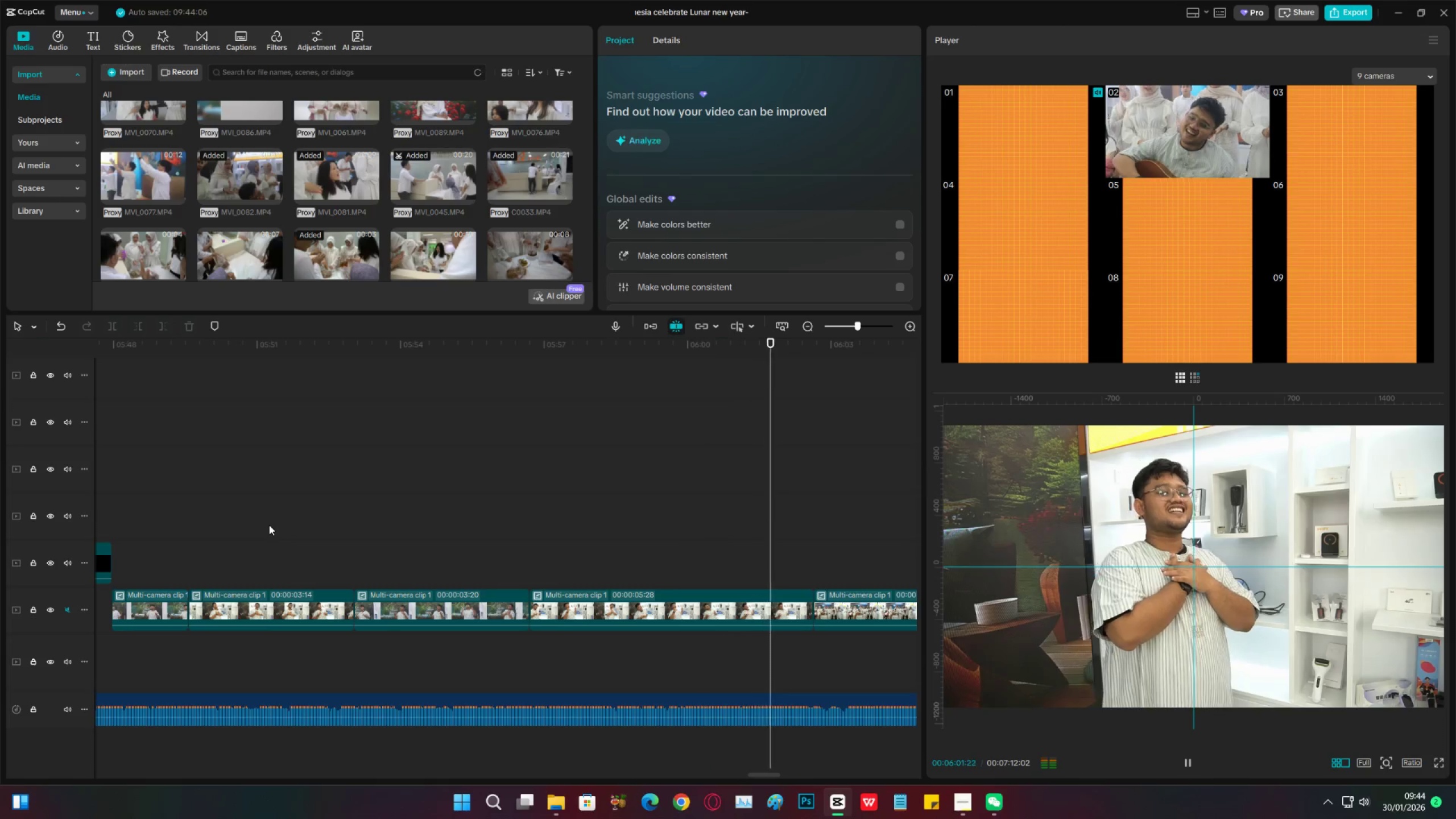 
wait(10.59)
 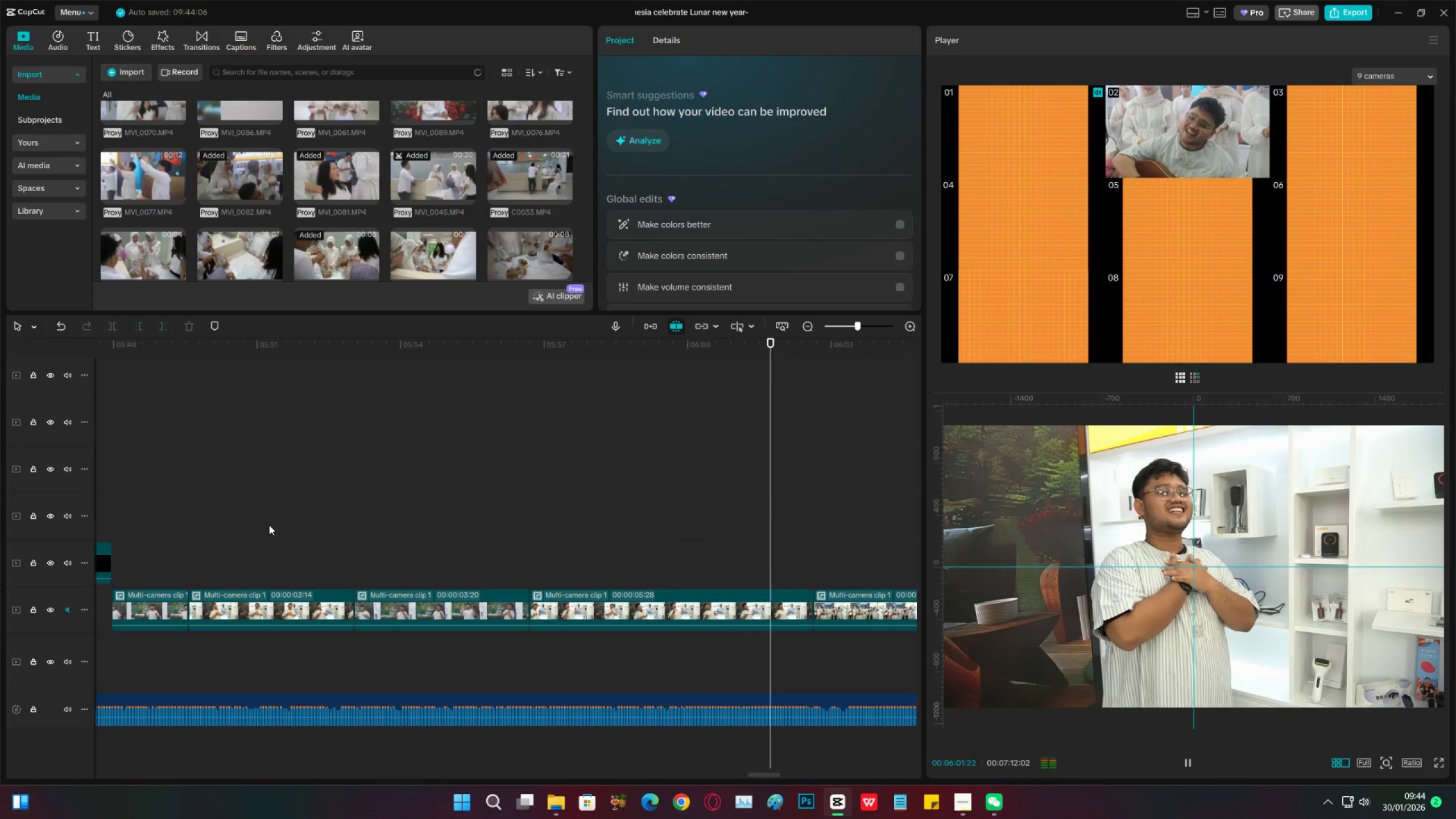 
key(Space)
 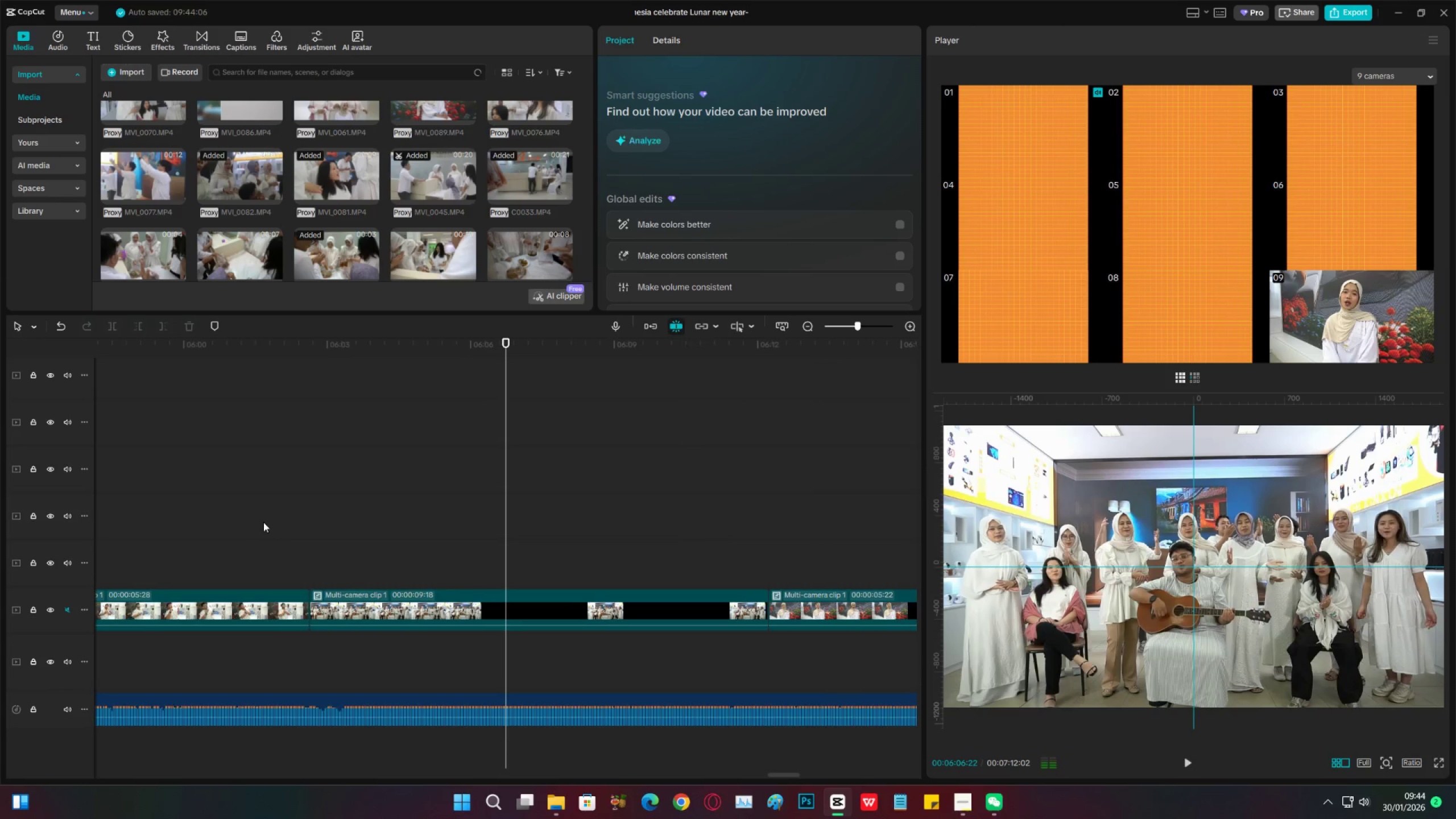 
key(Space)
 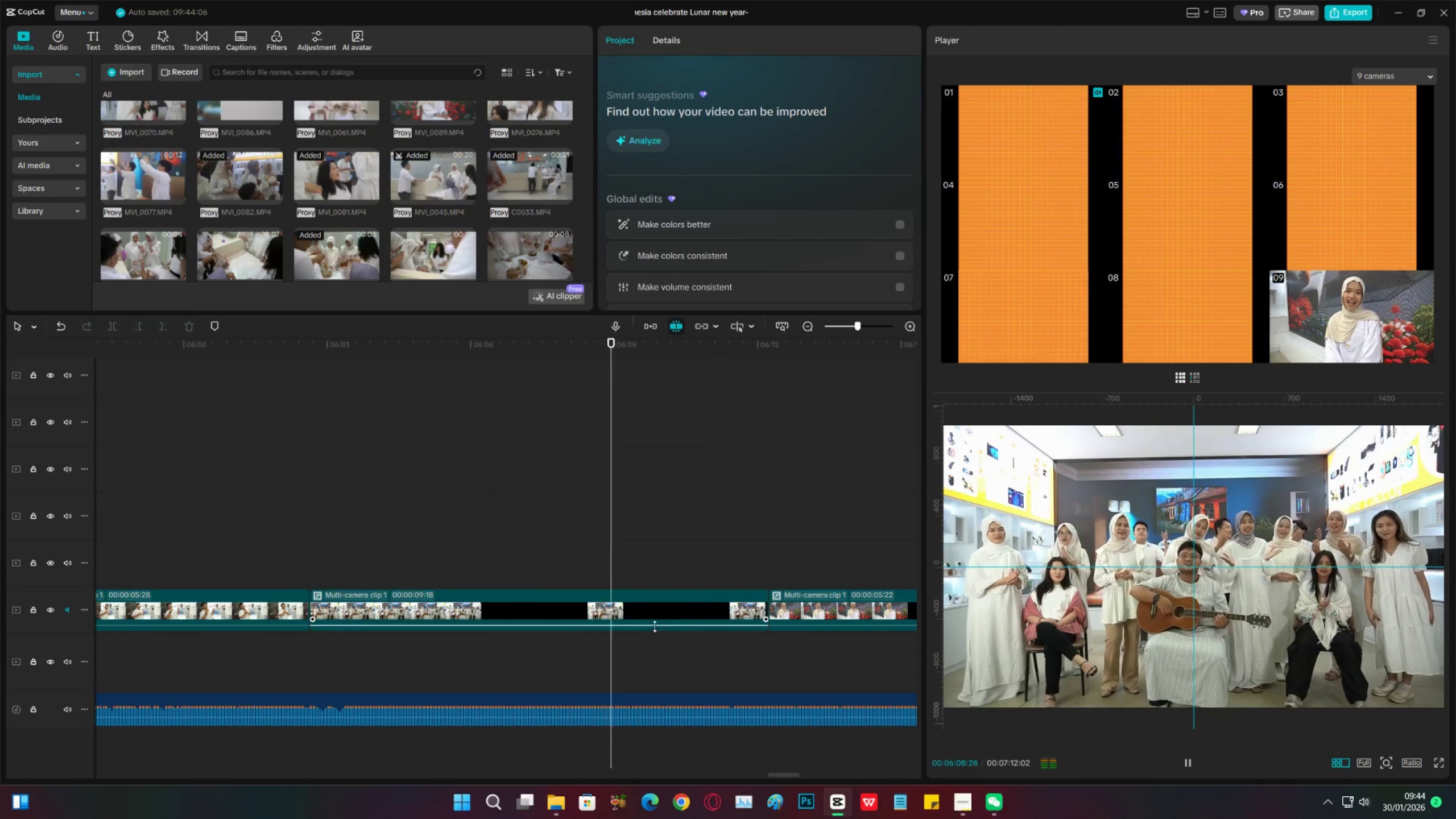 
key(Space)
 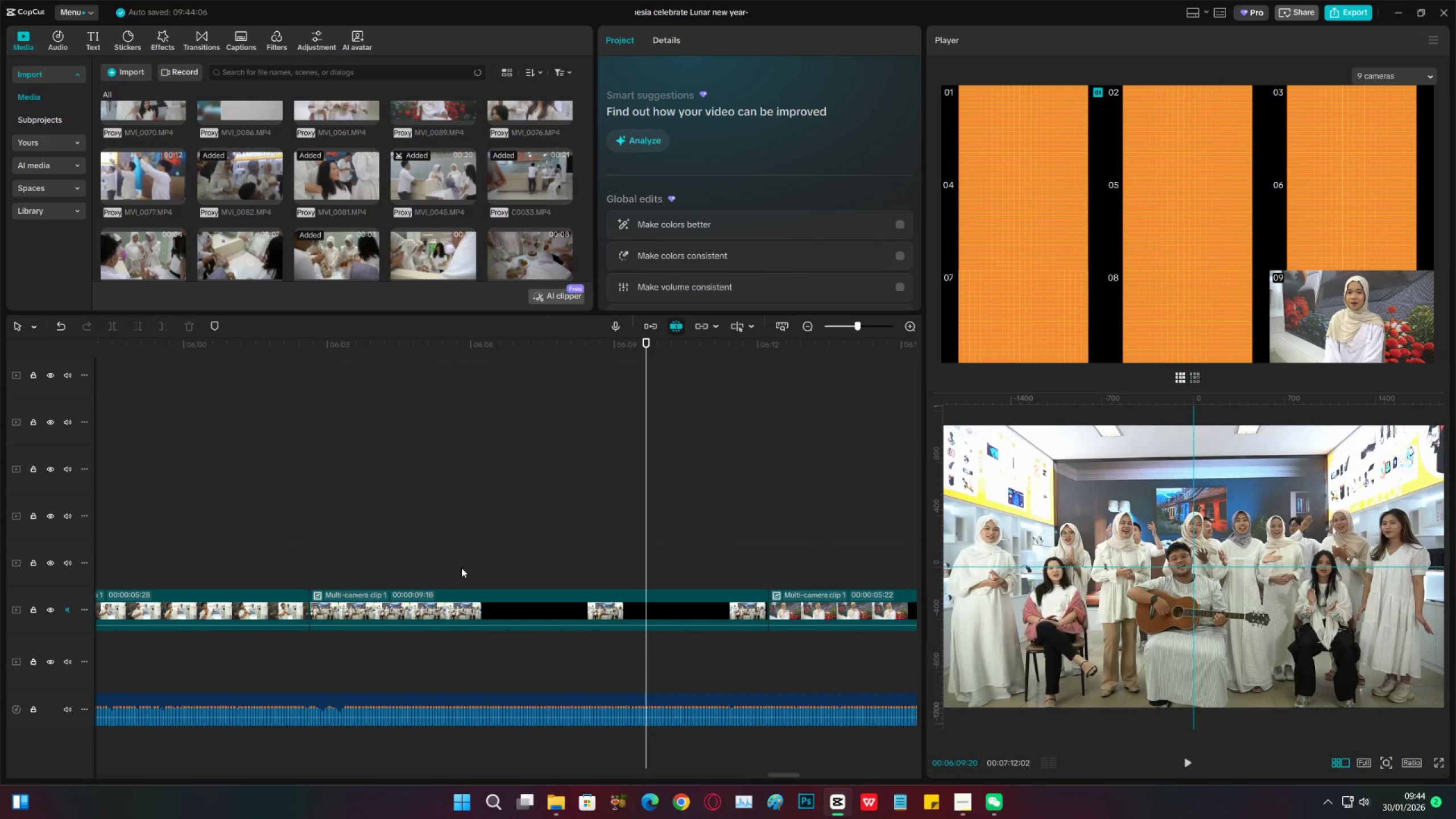 
left_click([462, 567])
 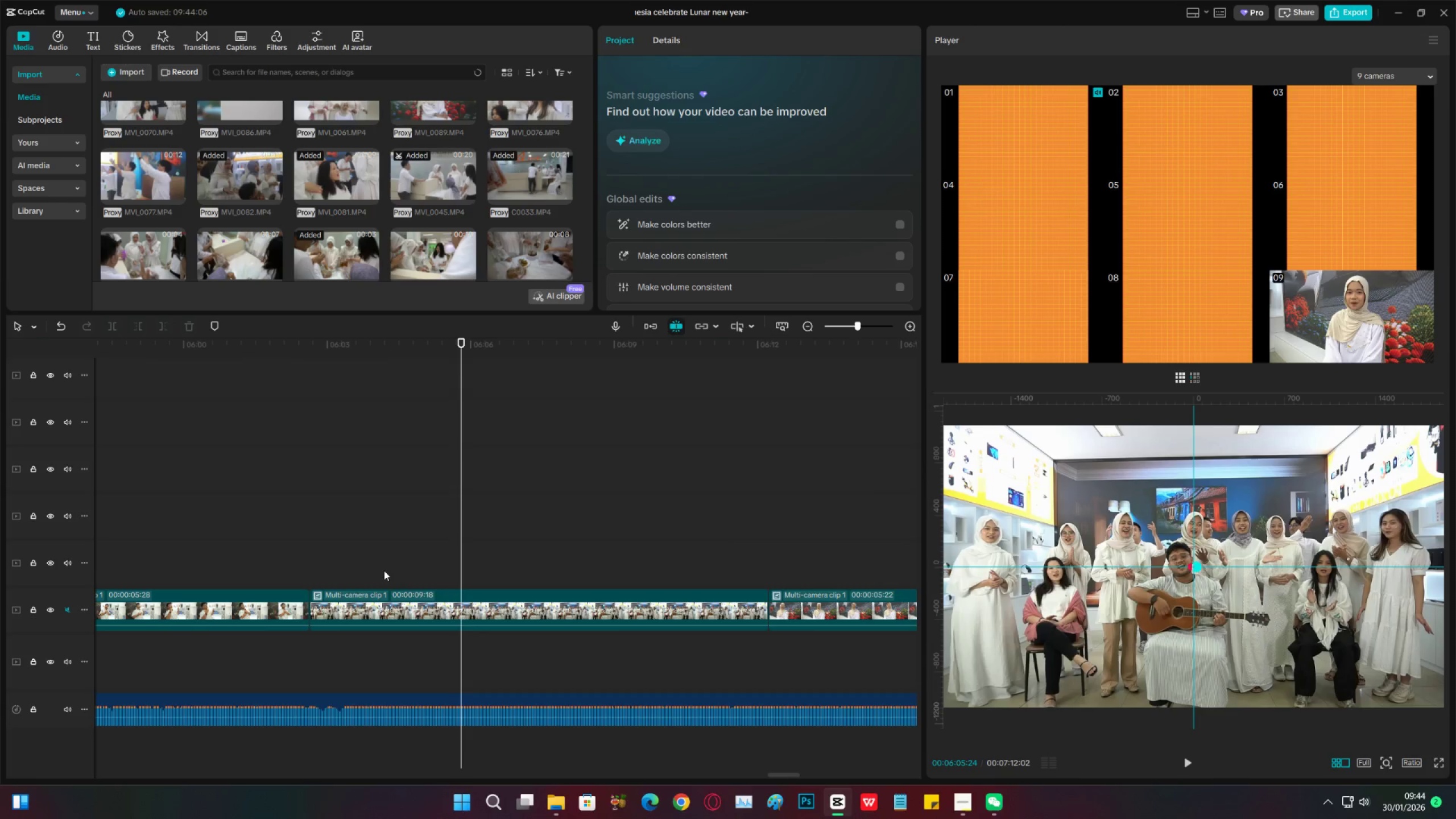 
left_click([384, 570])
 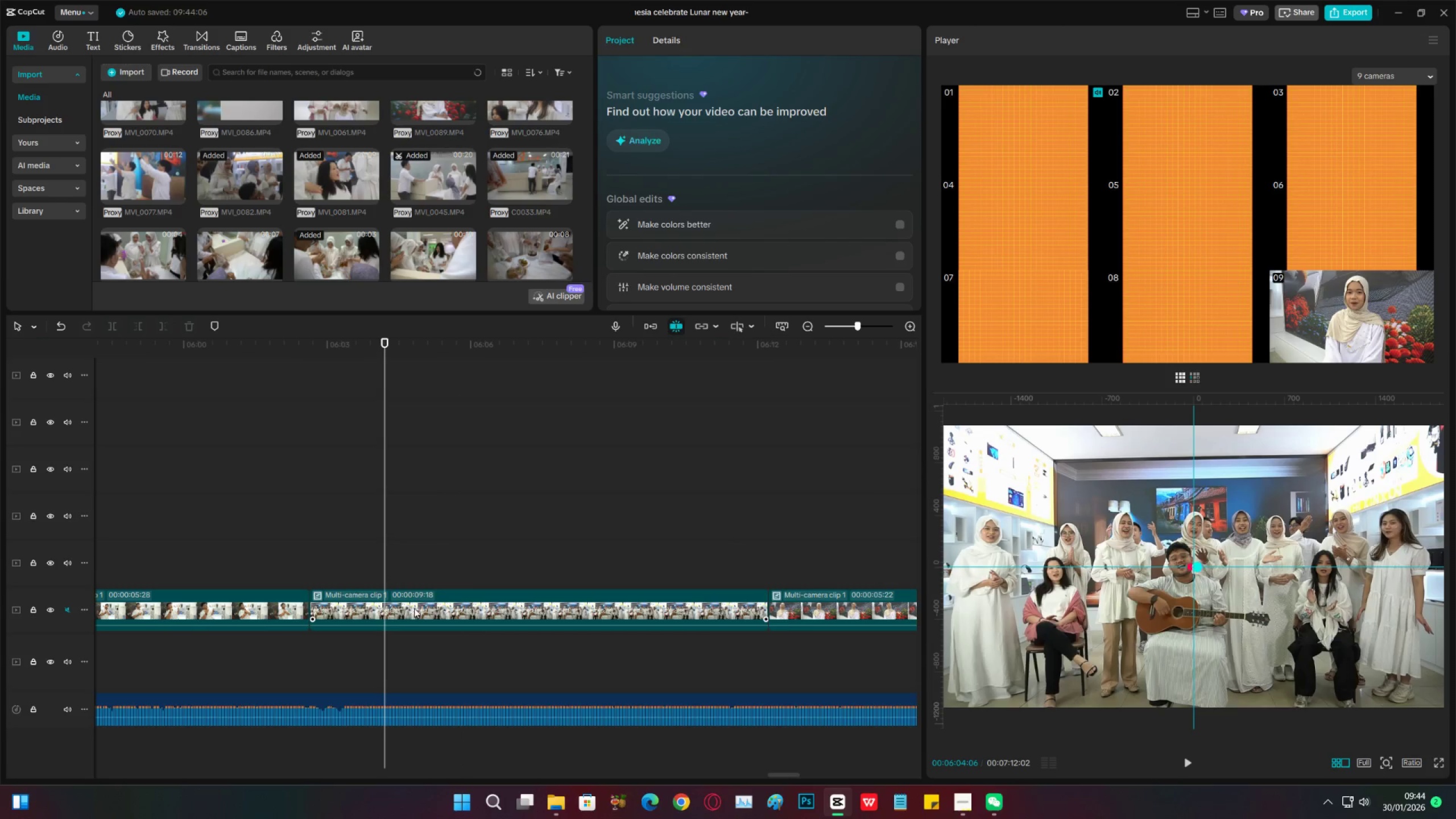 
left_click([416, 608])
 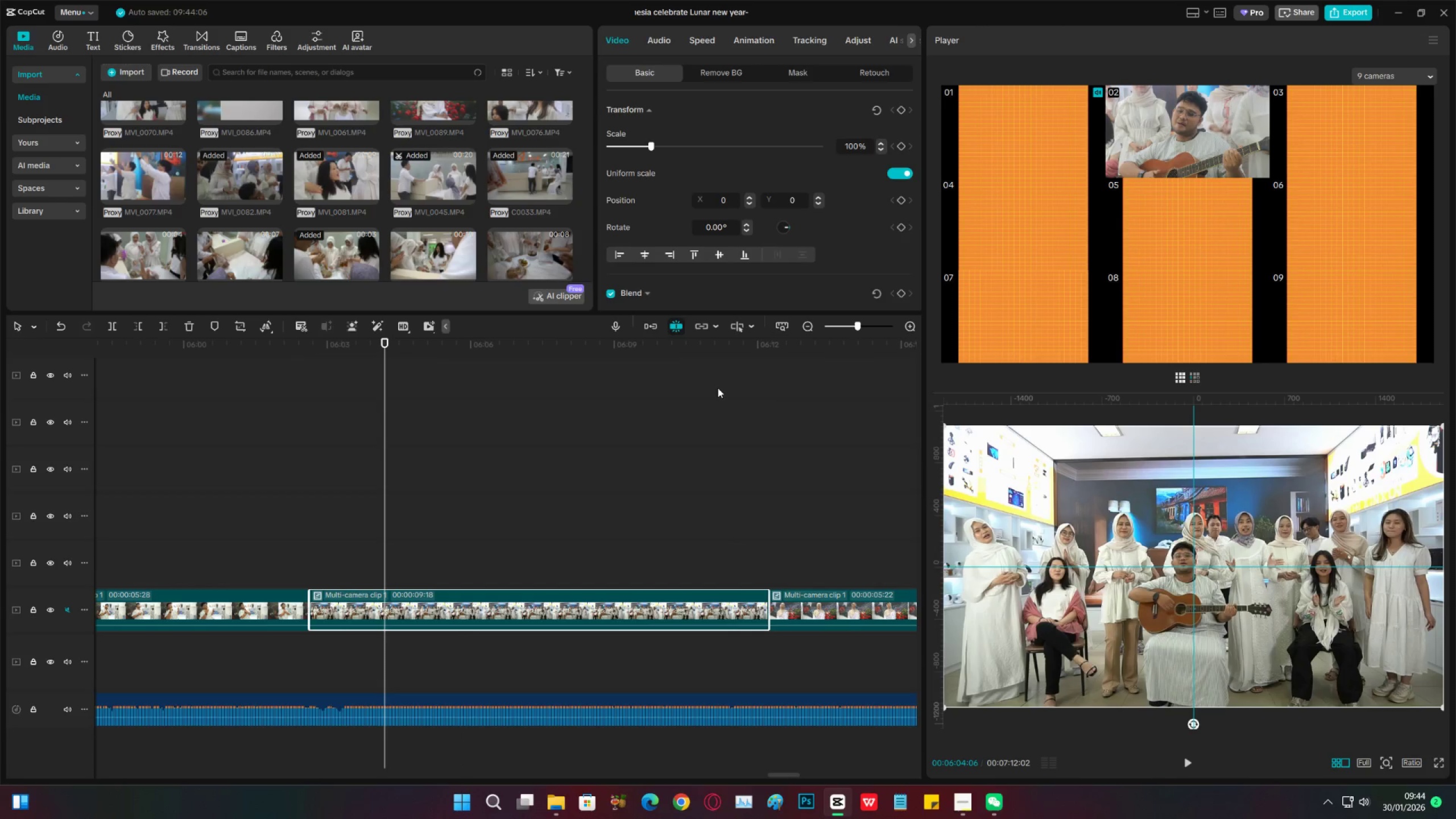 
key(Space)
 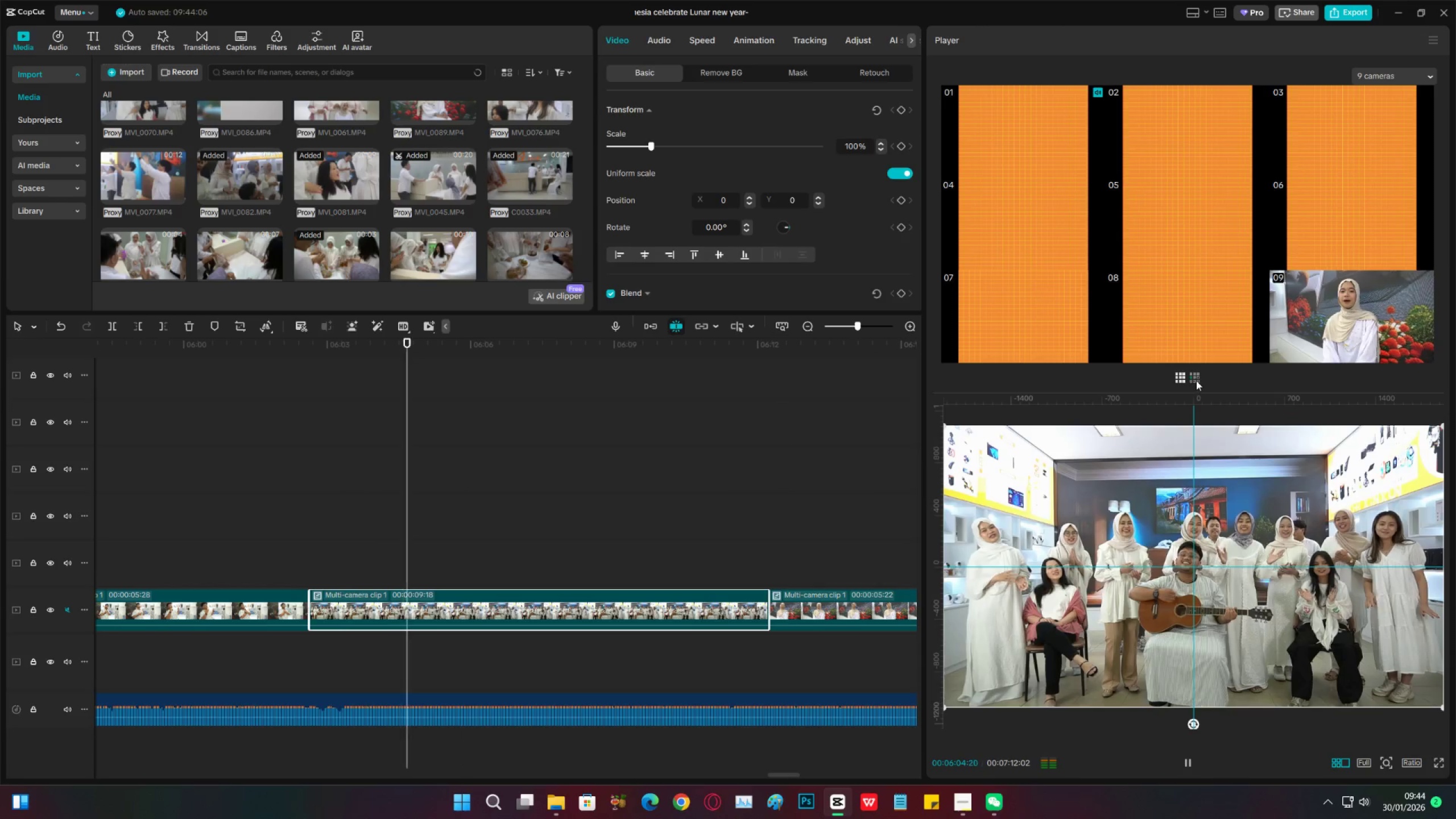 
left_click([1196, 380])
 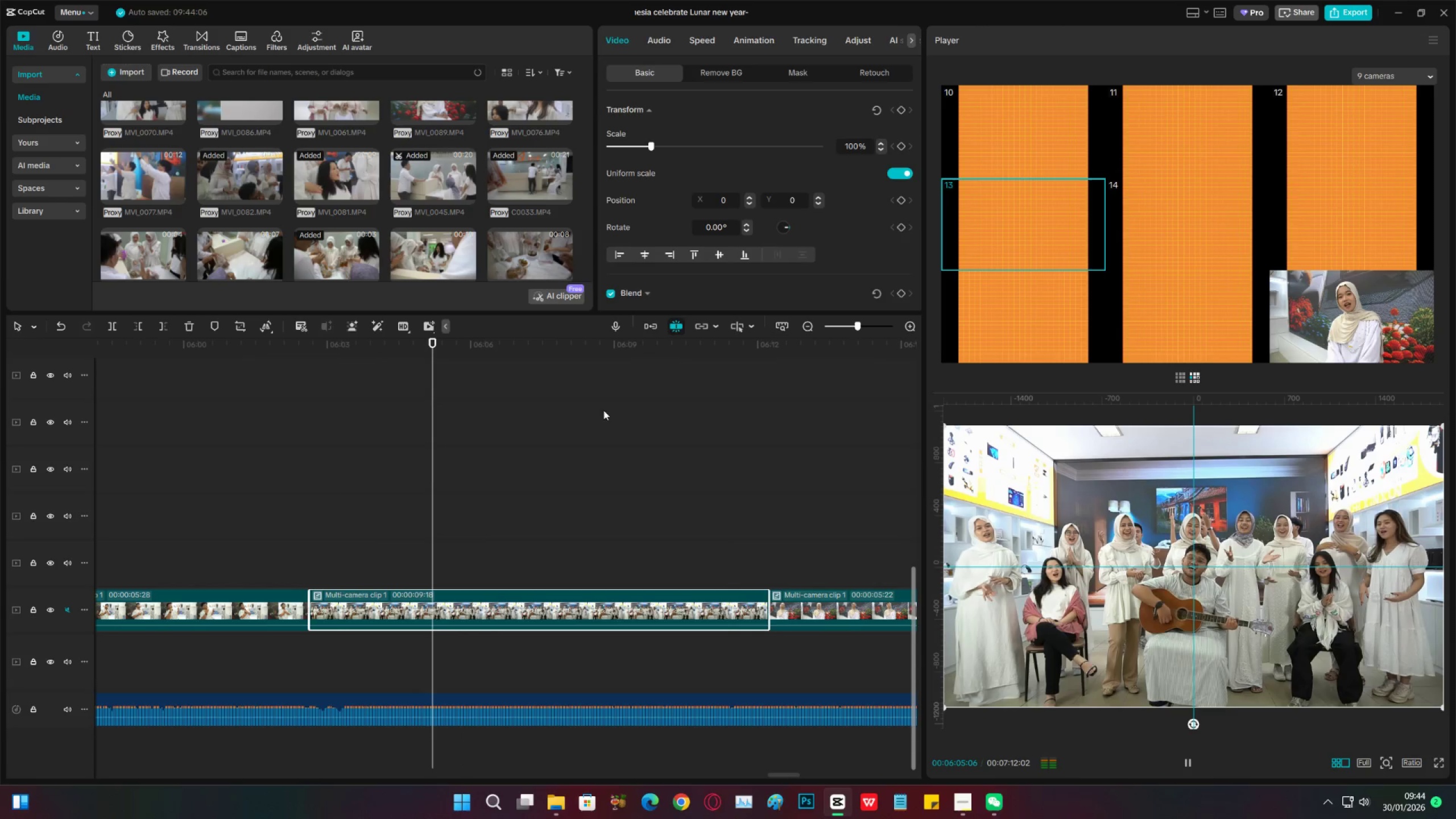 
key(Space)
 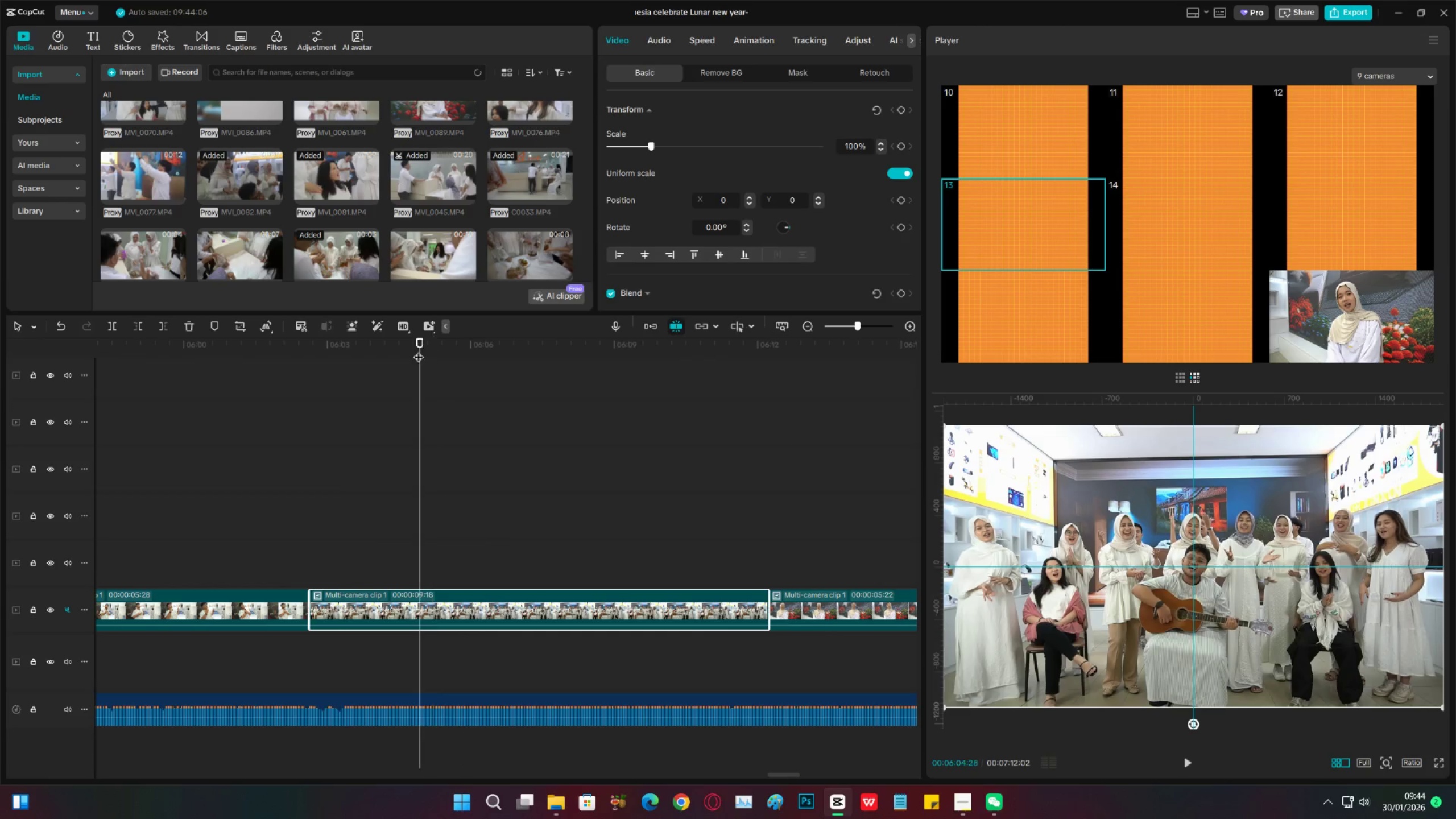 
double_click([395, 353])
 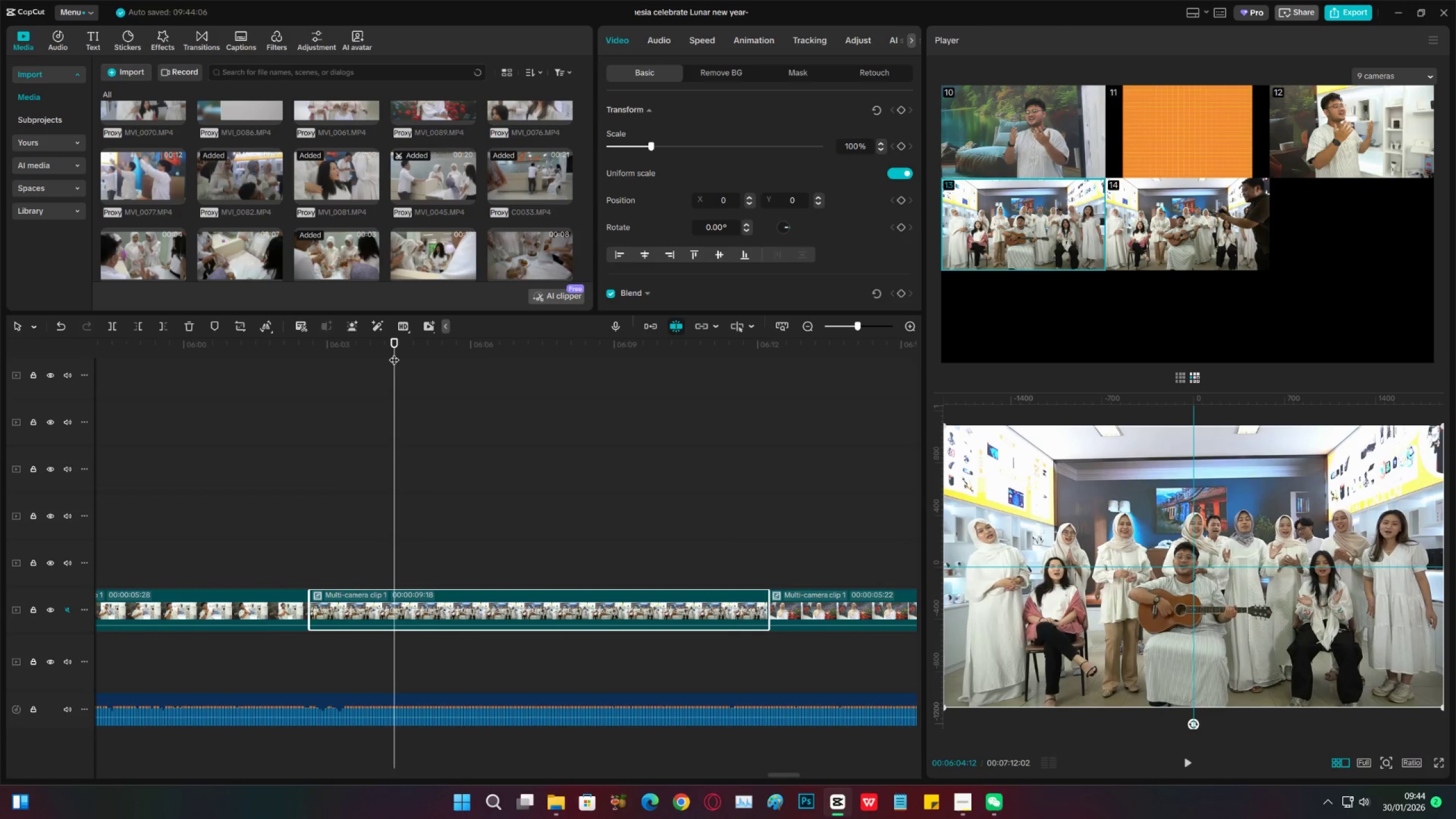 
key(Space)
 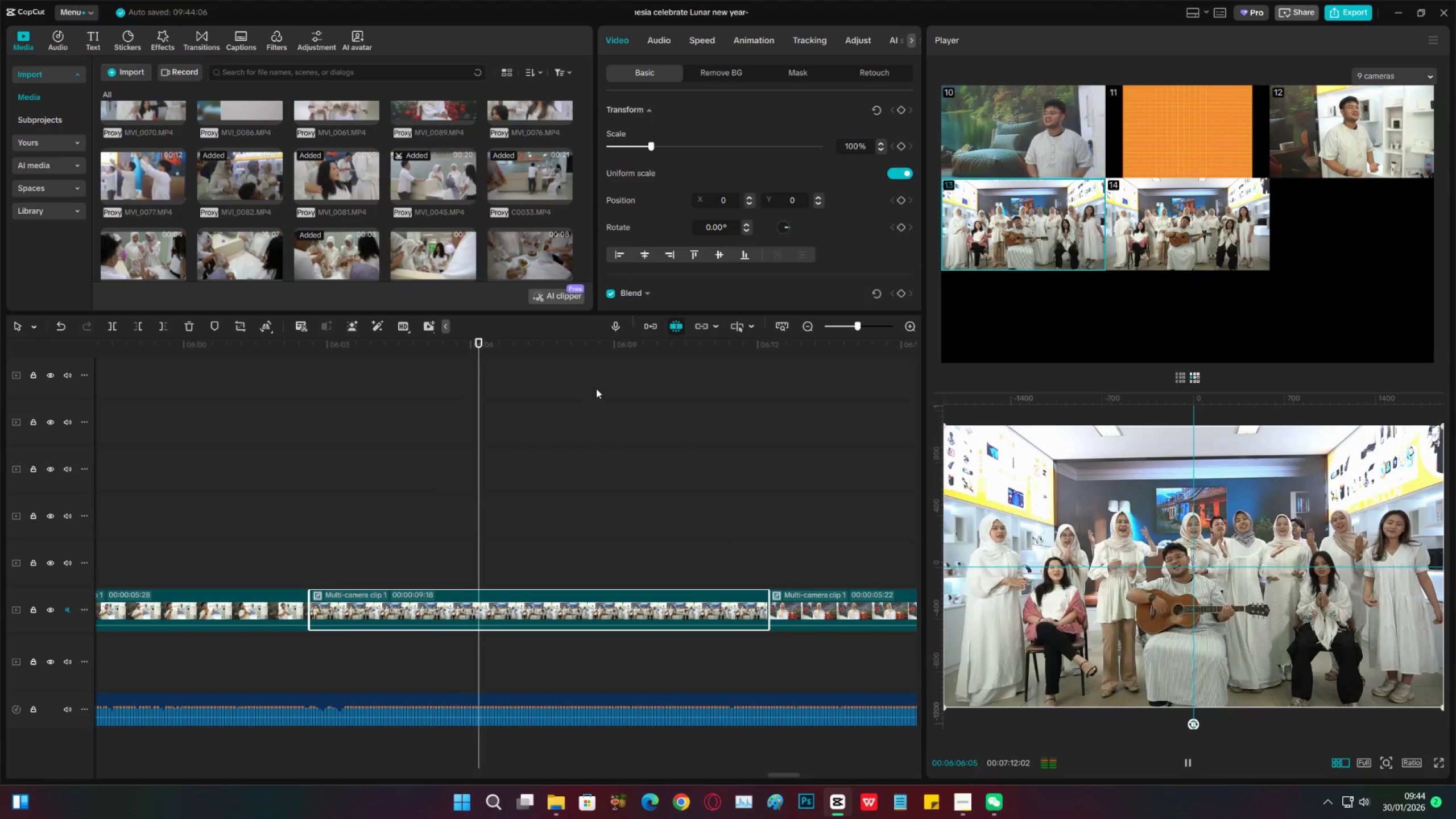 
key(Space)
 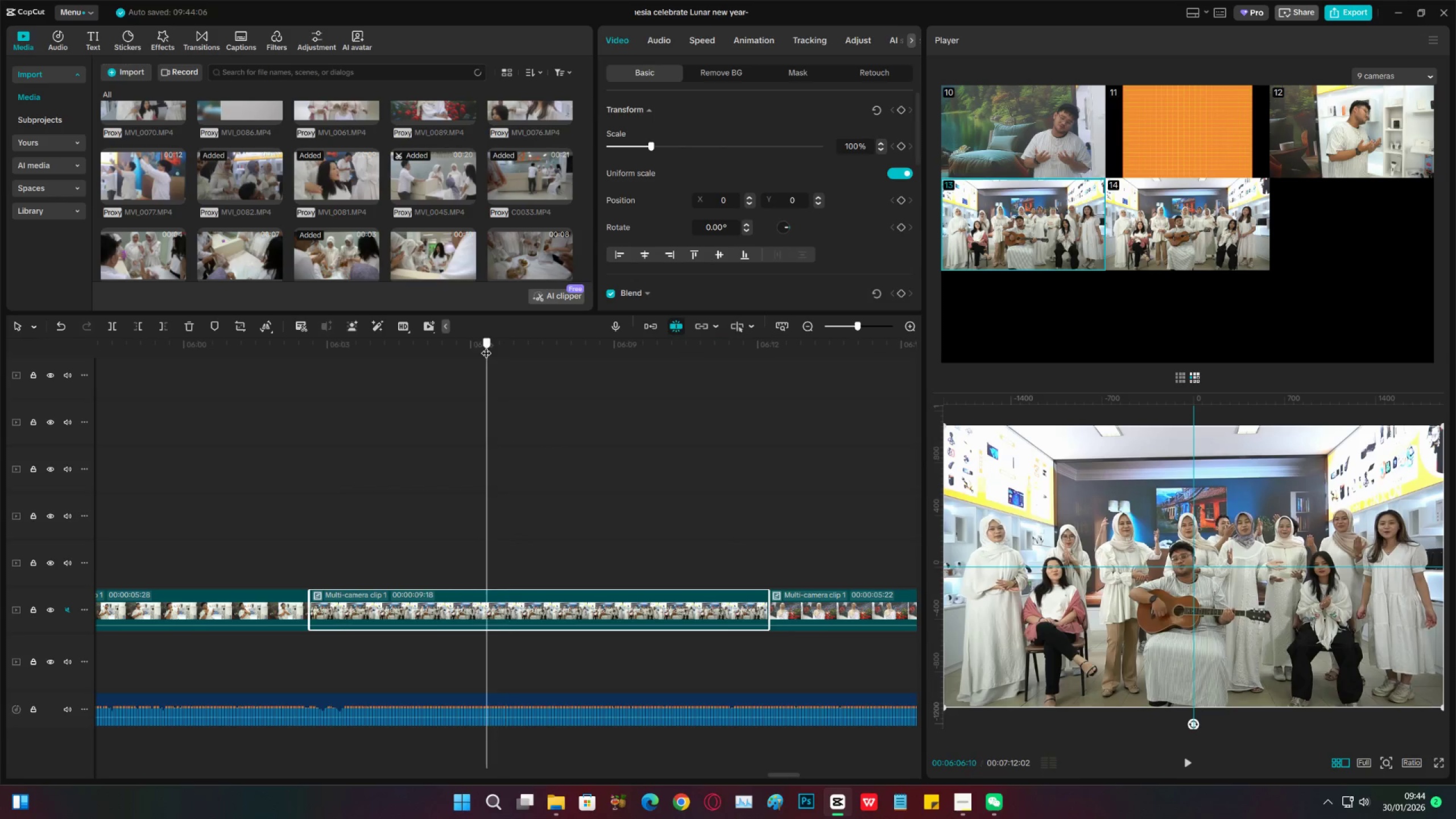 
key(Space)
 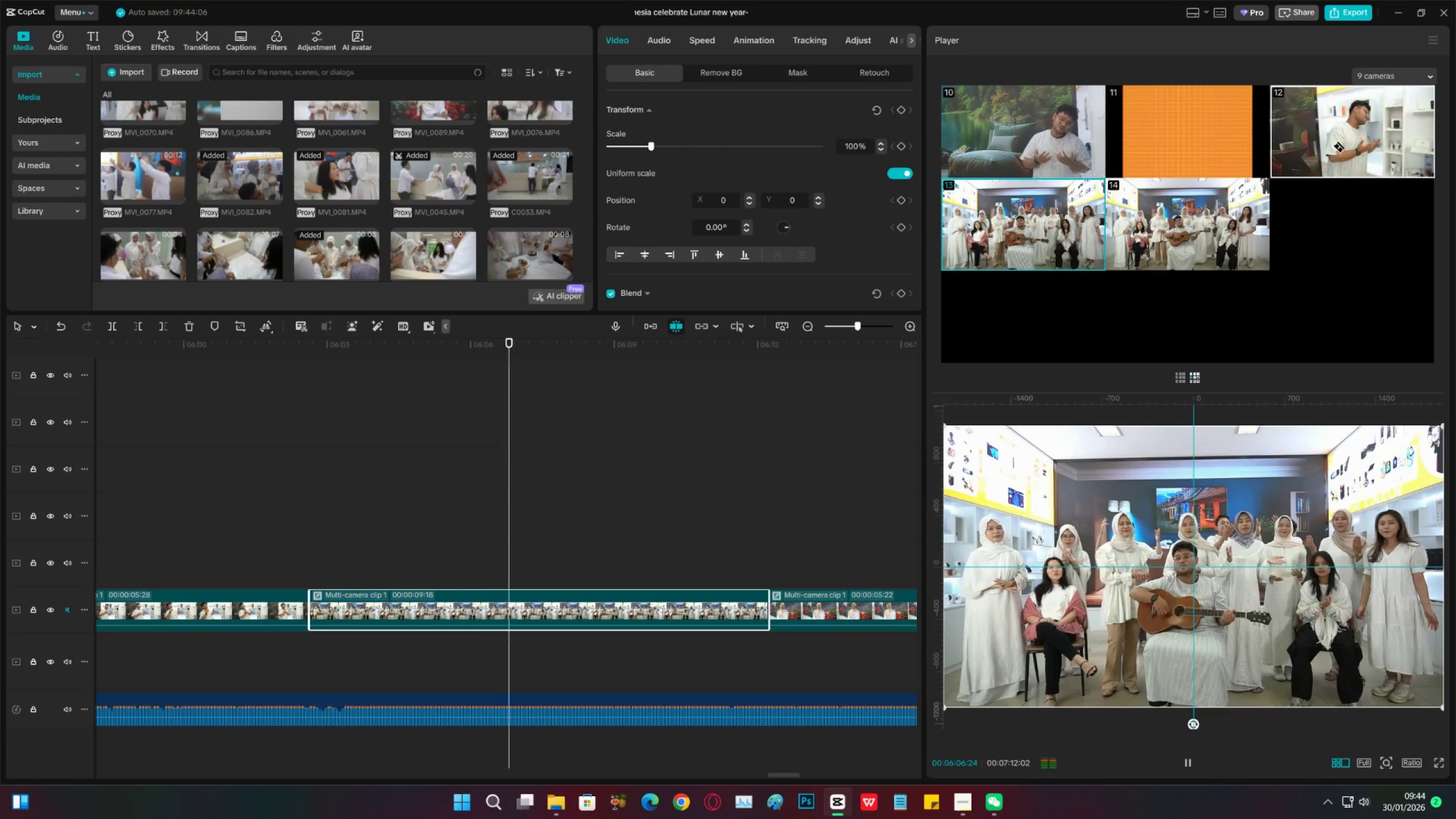 
left_click([1340, 144])
 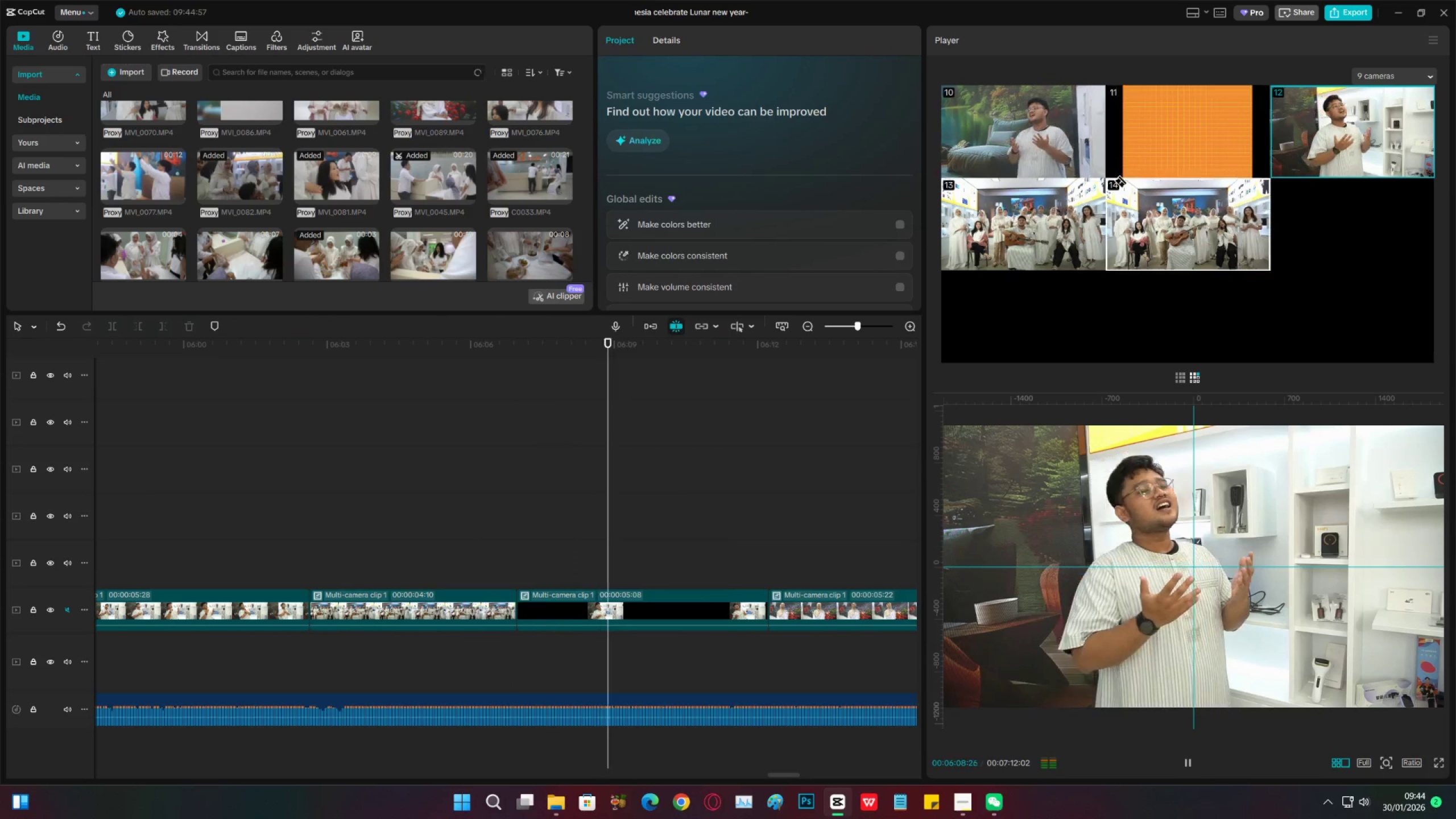 
left_click([1035, 164])
 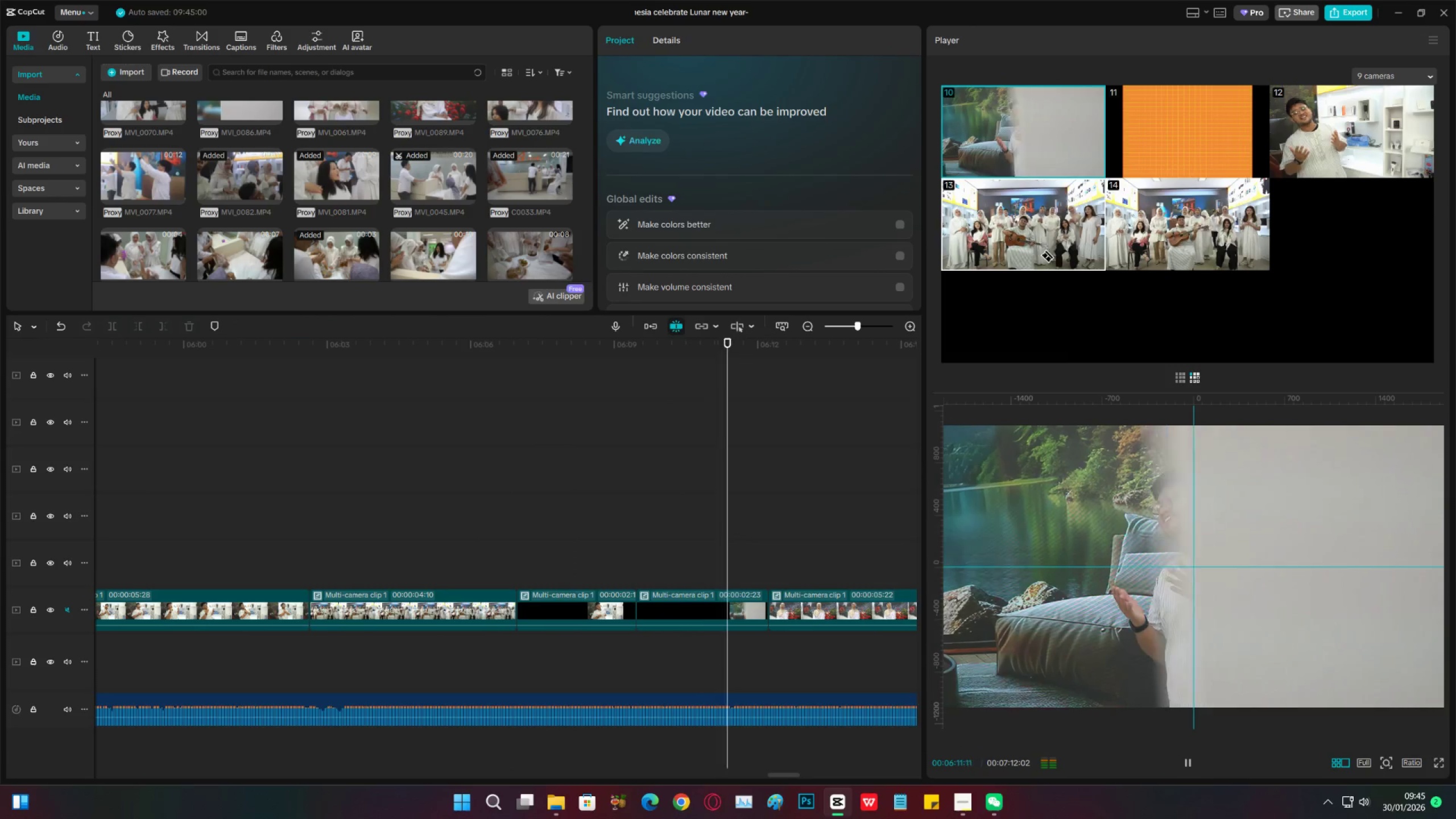 
key(Space)
 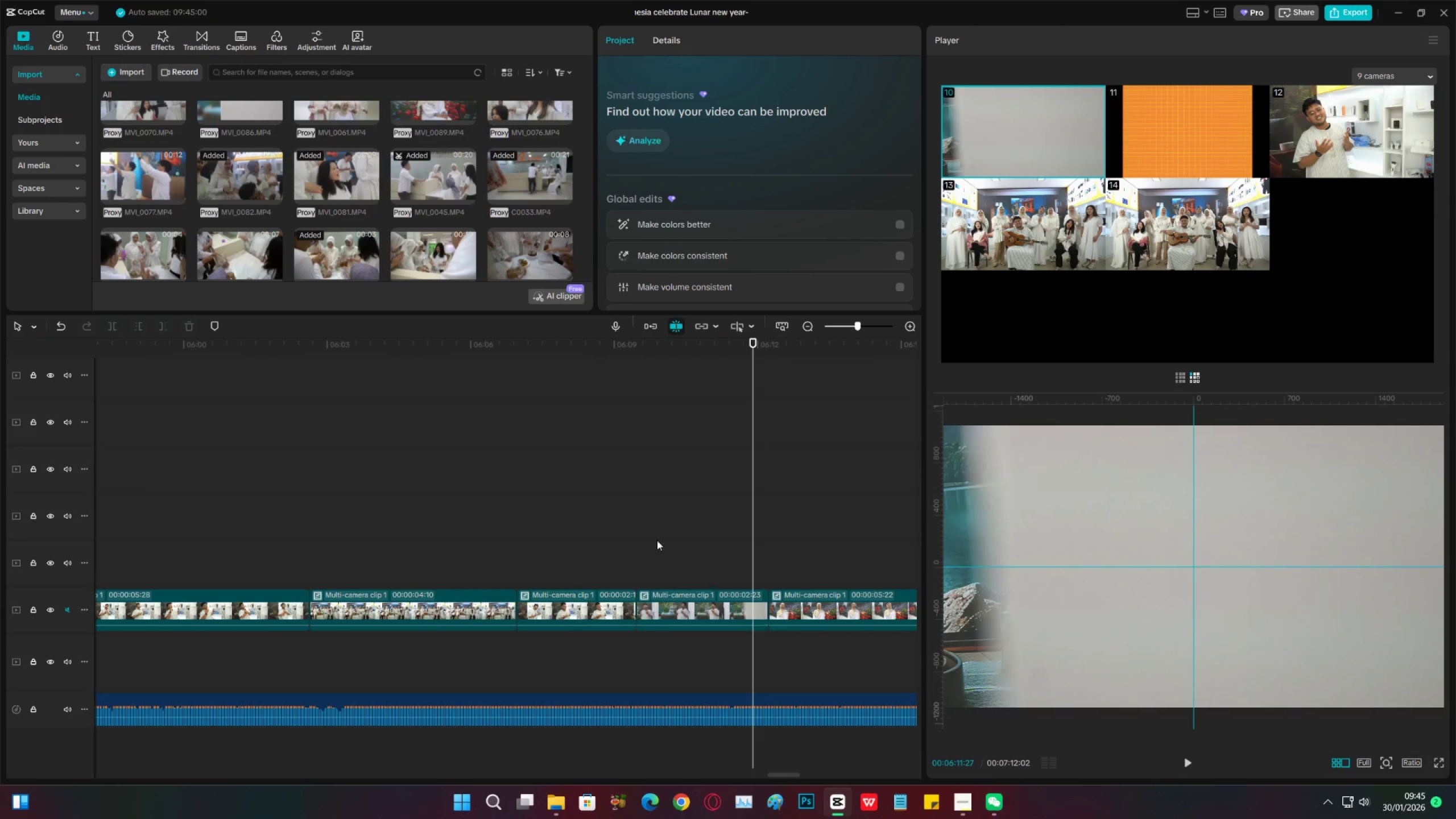 
left_click([649, 536])
 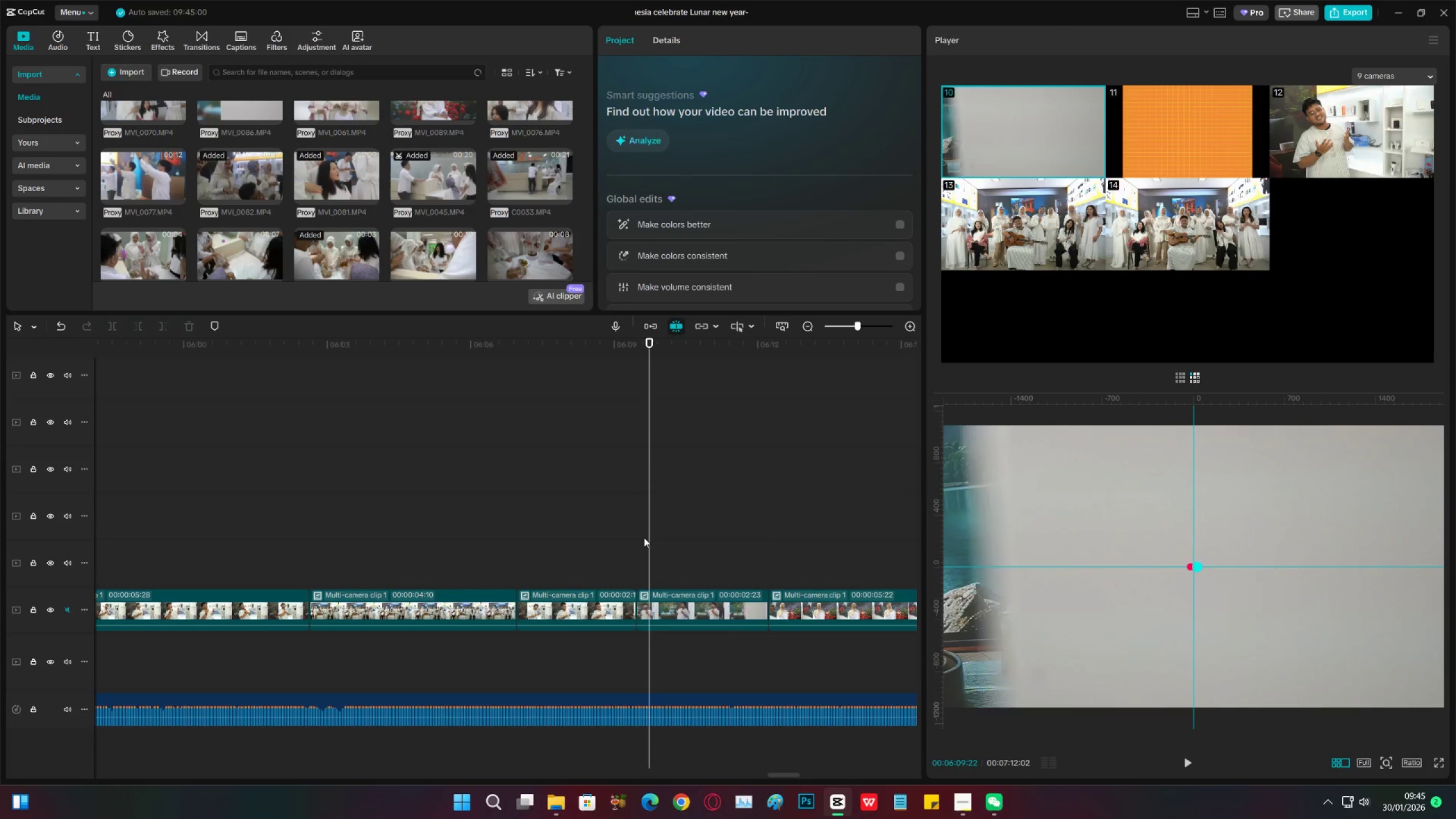 
left_click([644, 537])
 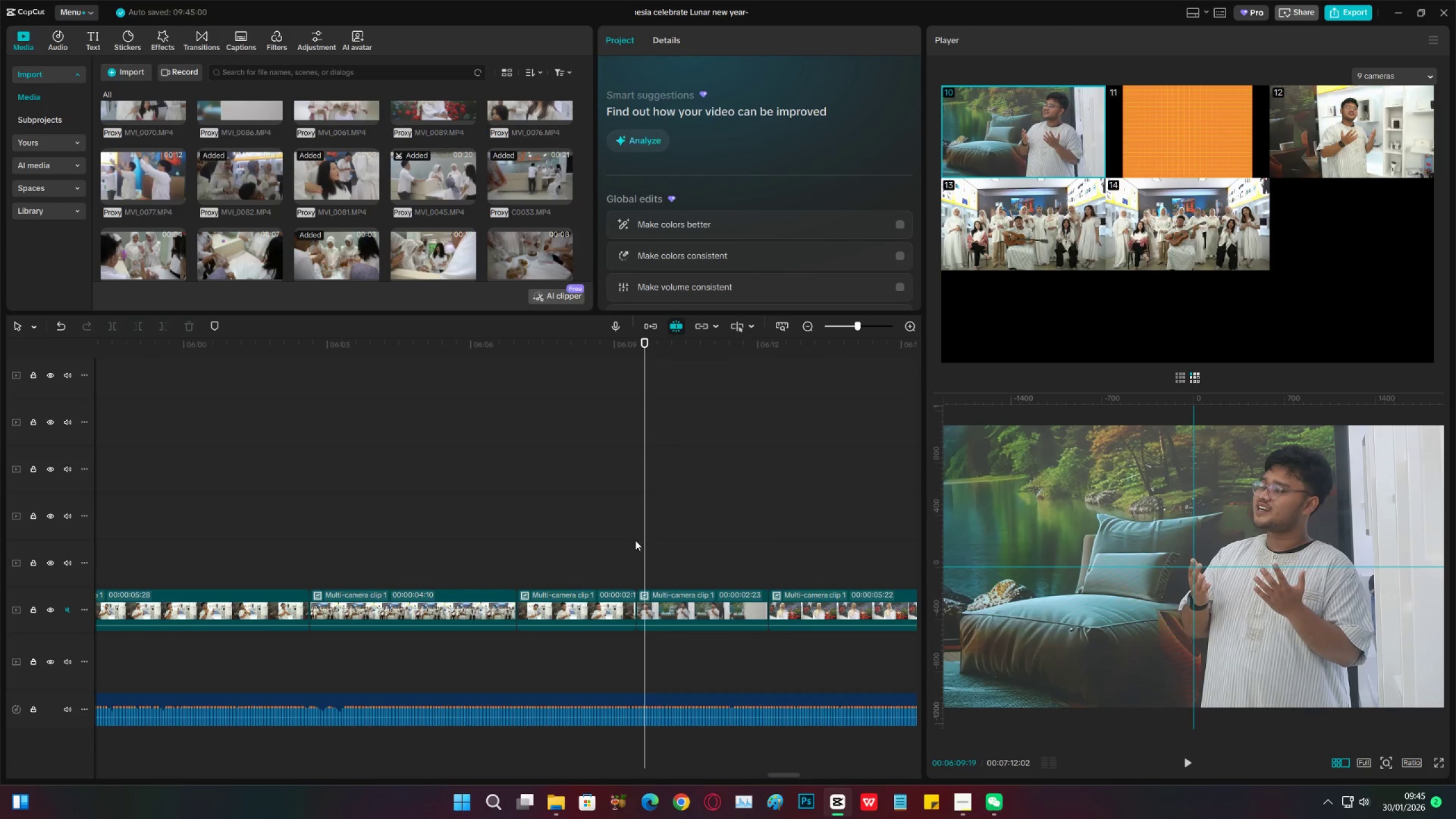 
left_click([592, 545])
 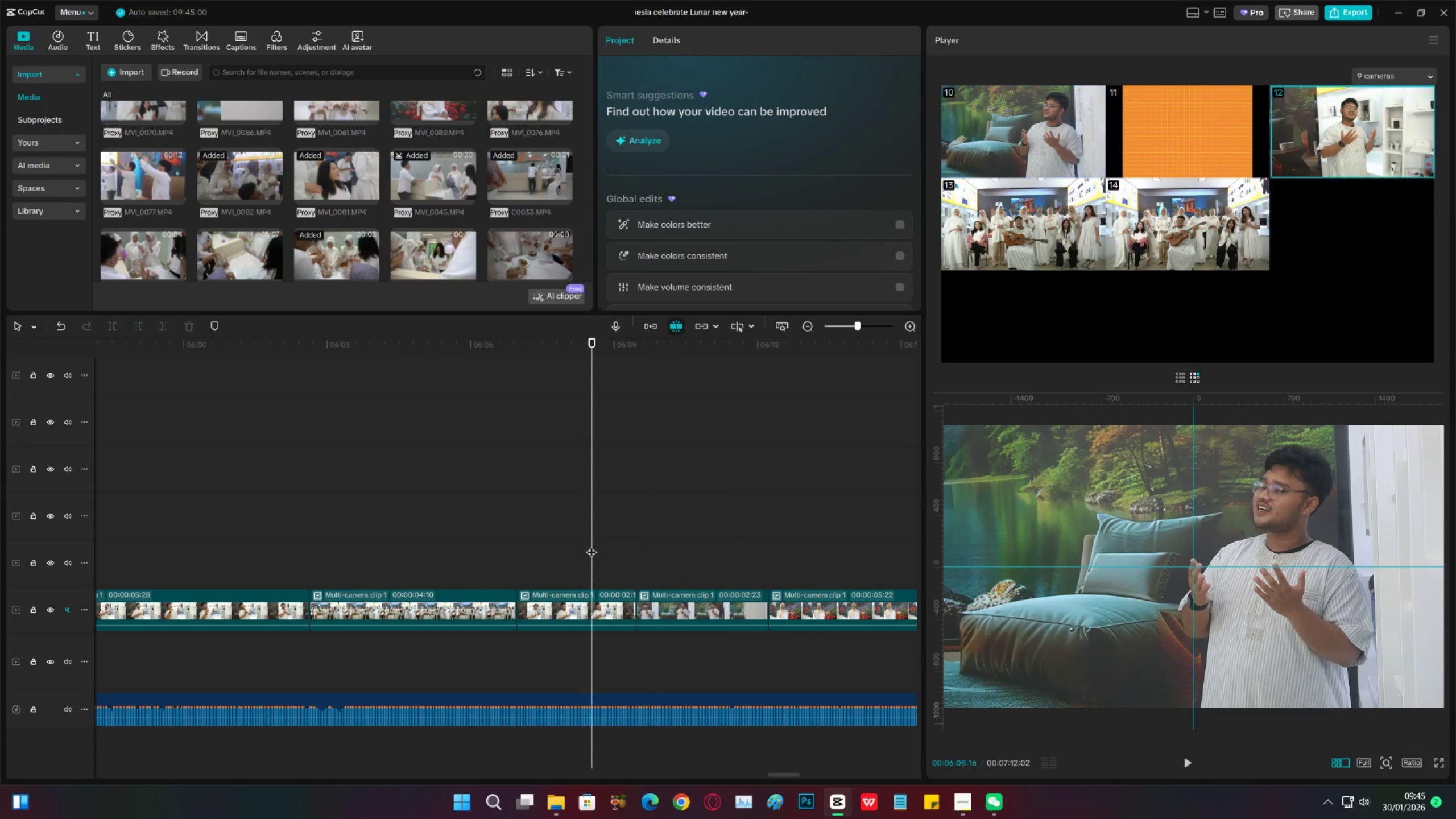 
key(Control+Z)
 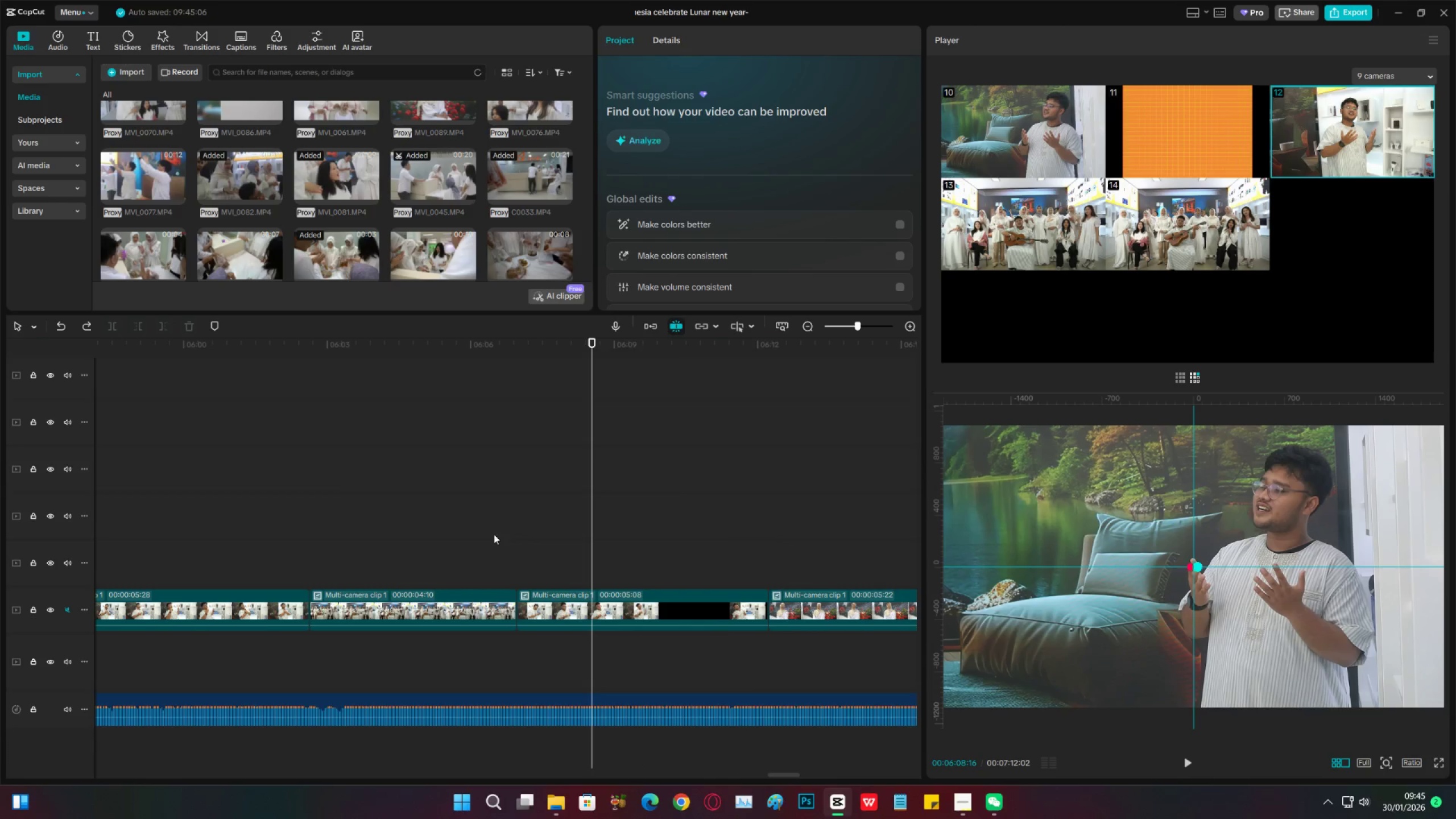 
key(Control+Z)
 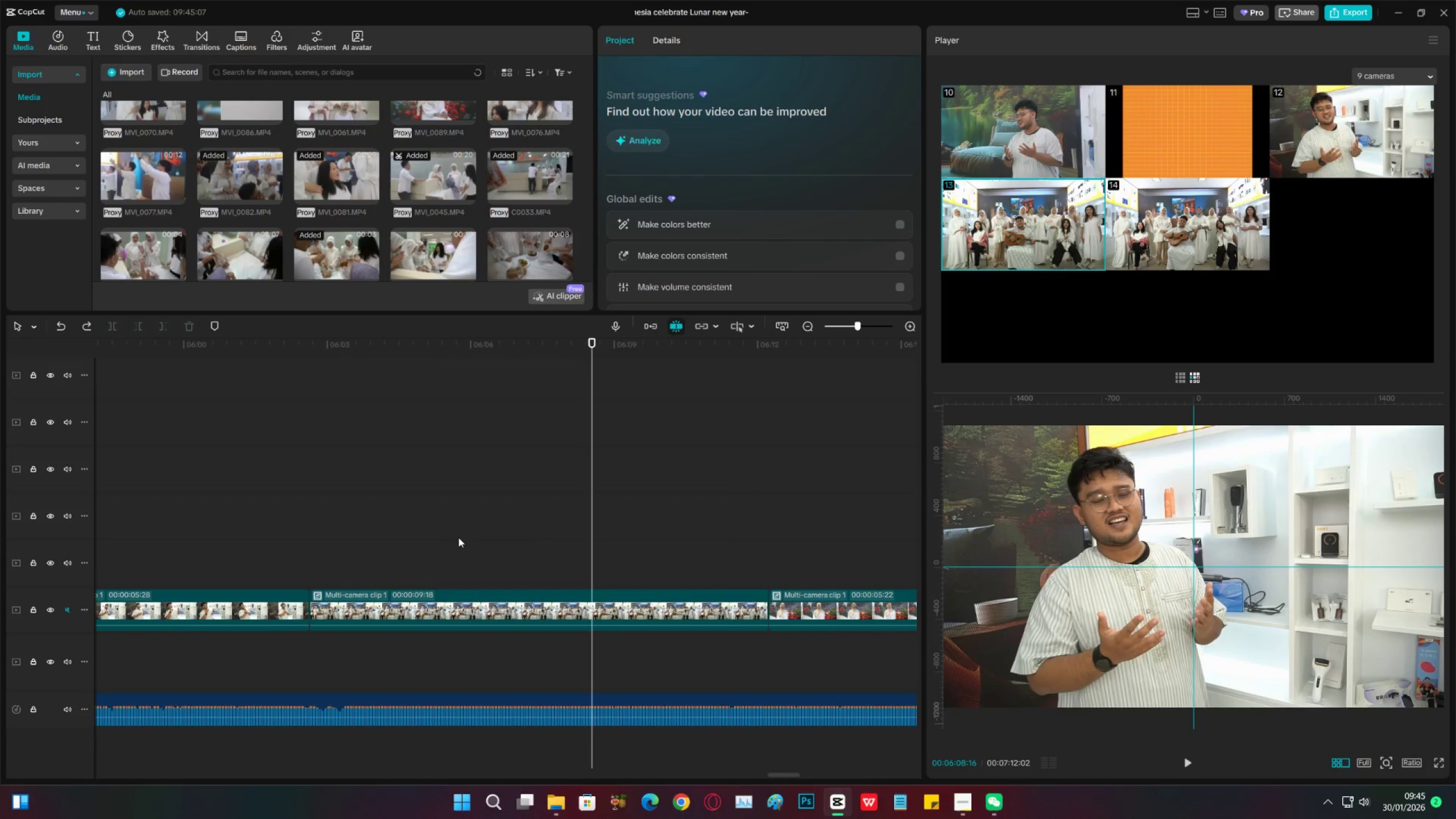 
left_click([458, 537])
 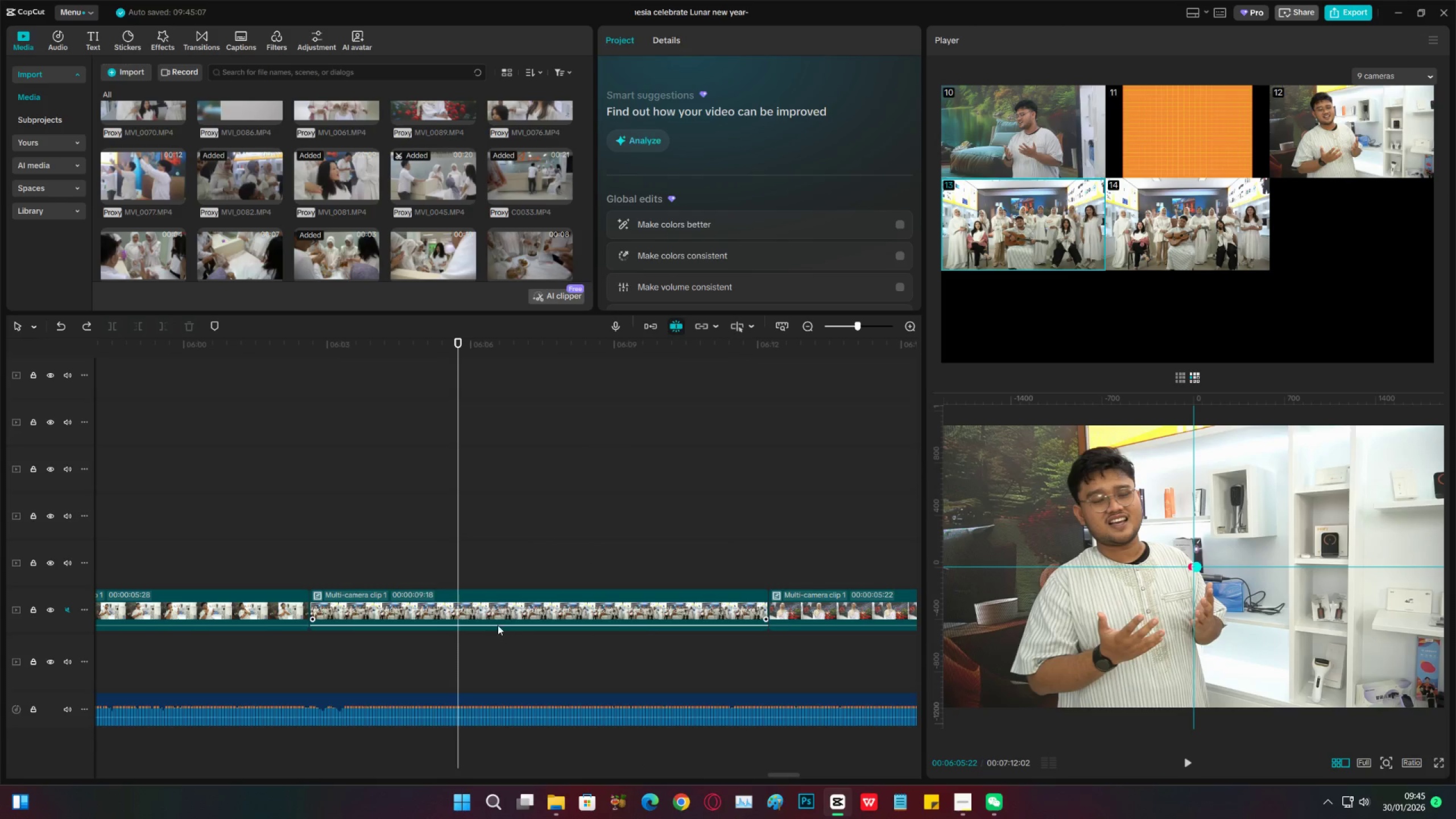 
left_click([494, 605])
 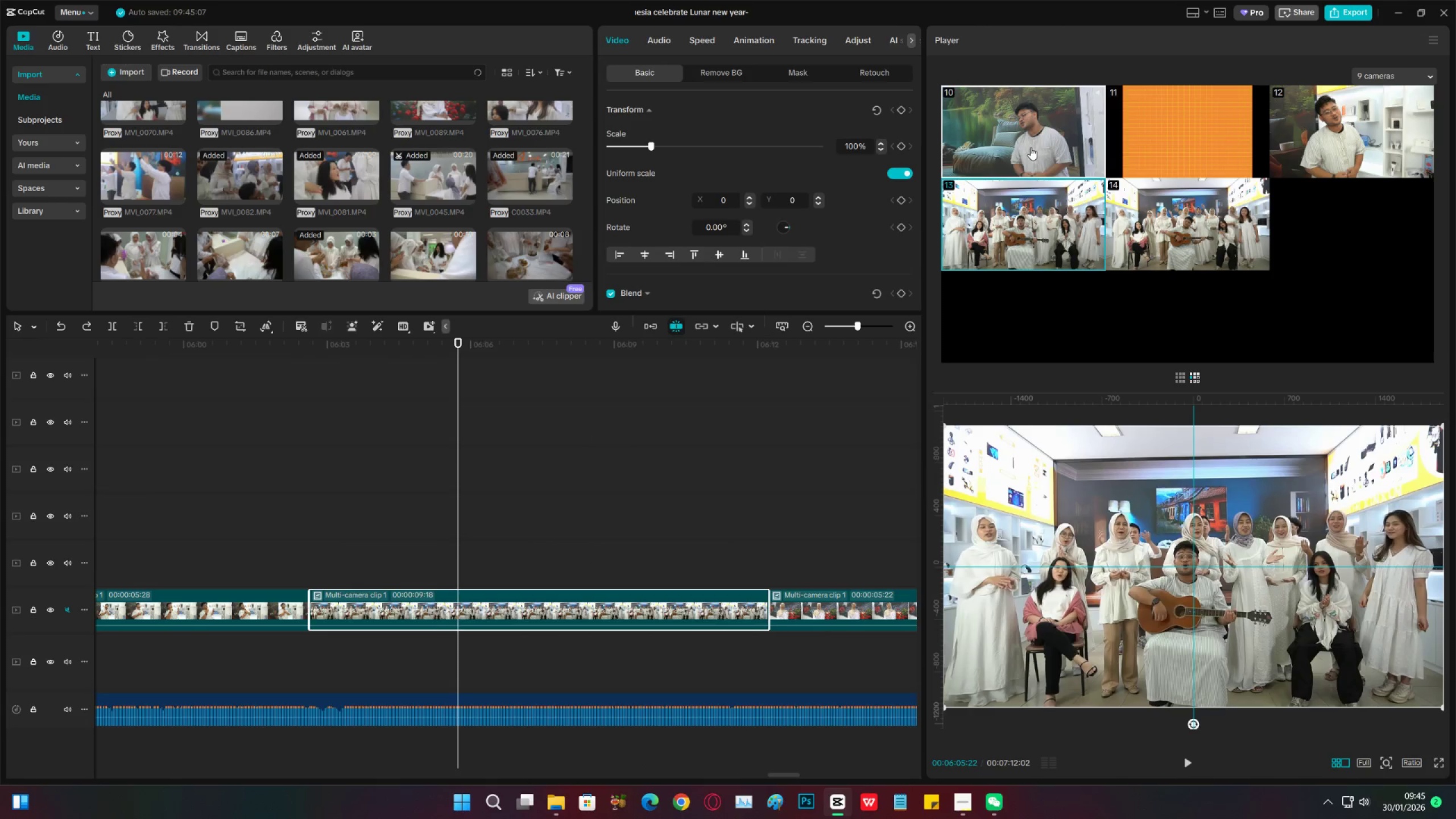 
key(Space)
 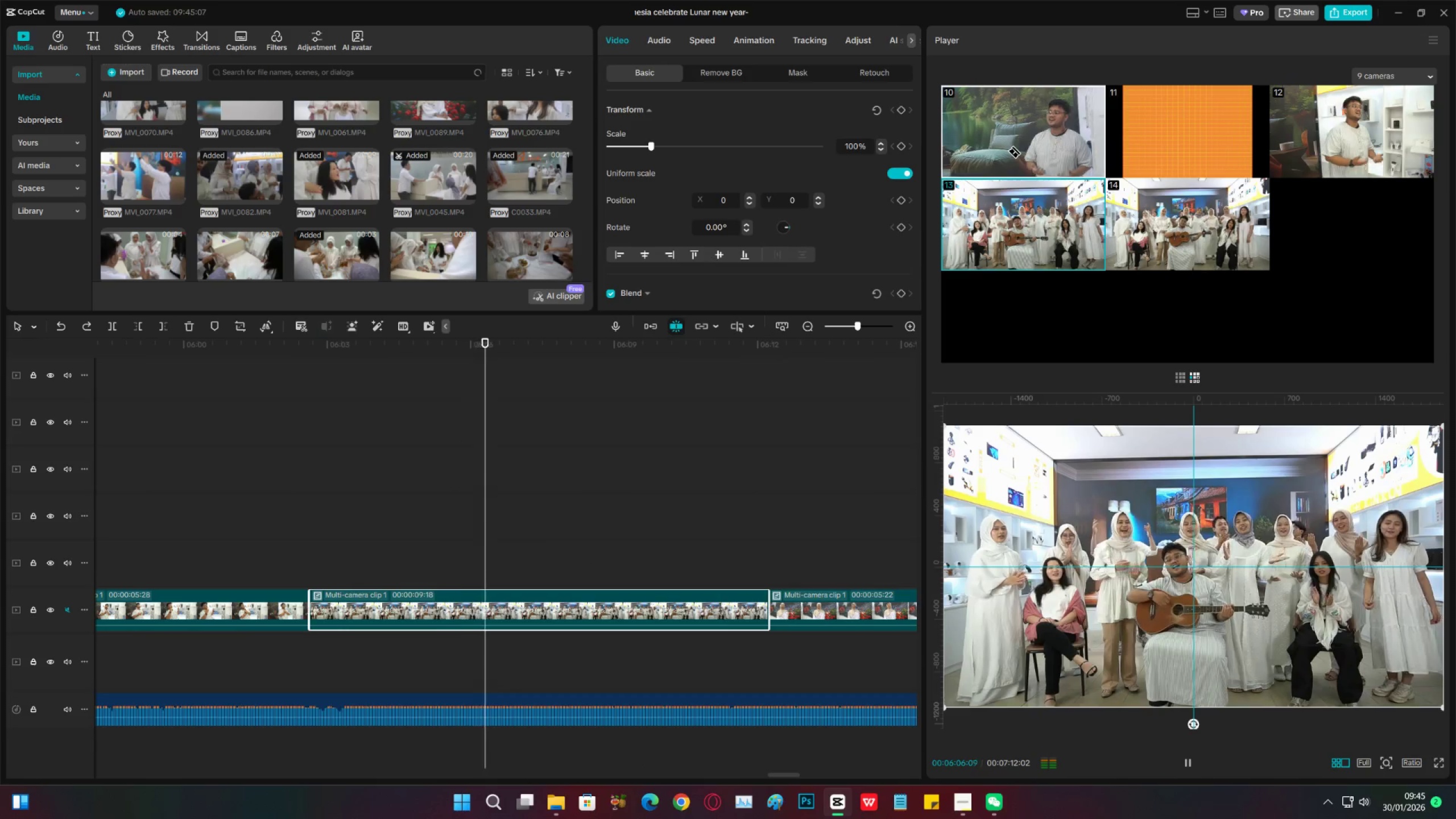 
left_click([1015, 152])
 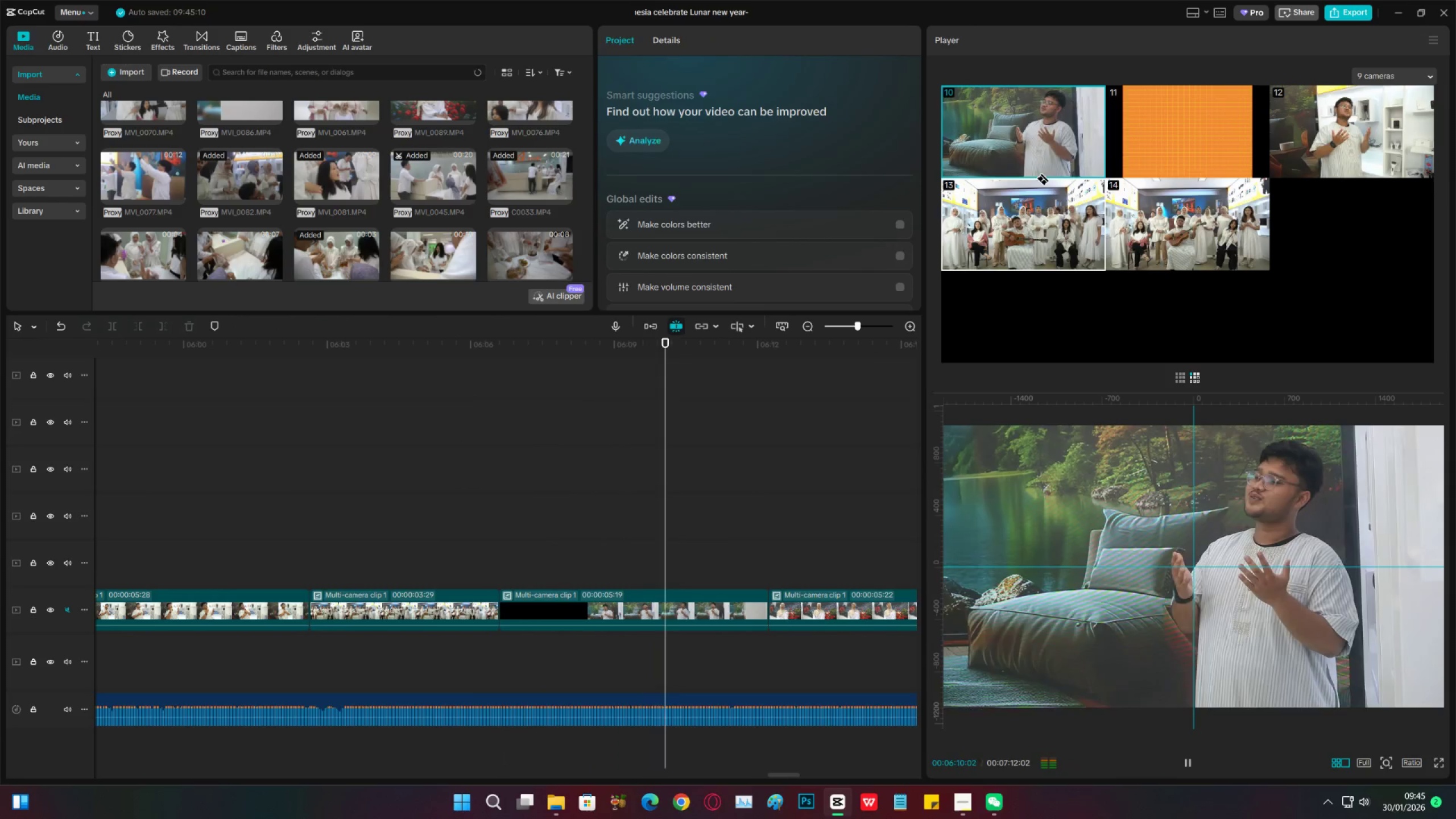 
type( cv)
 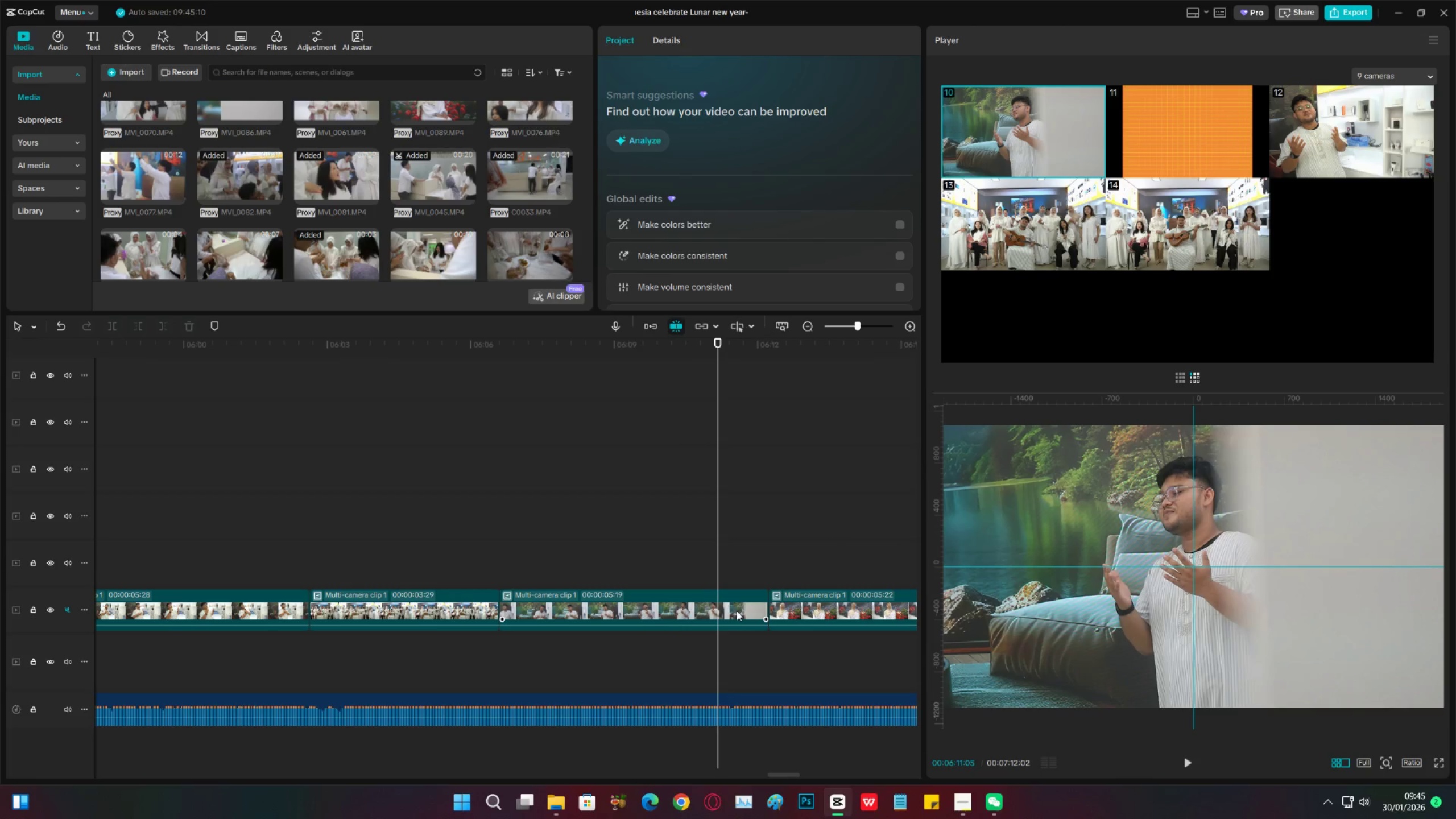 
left_click([737, 611])
 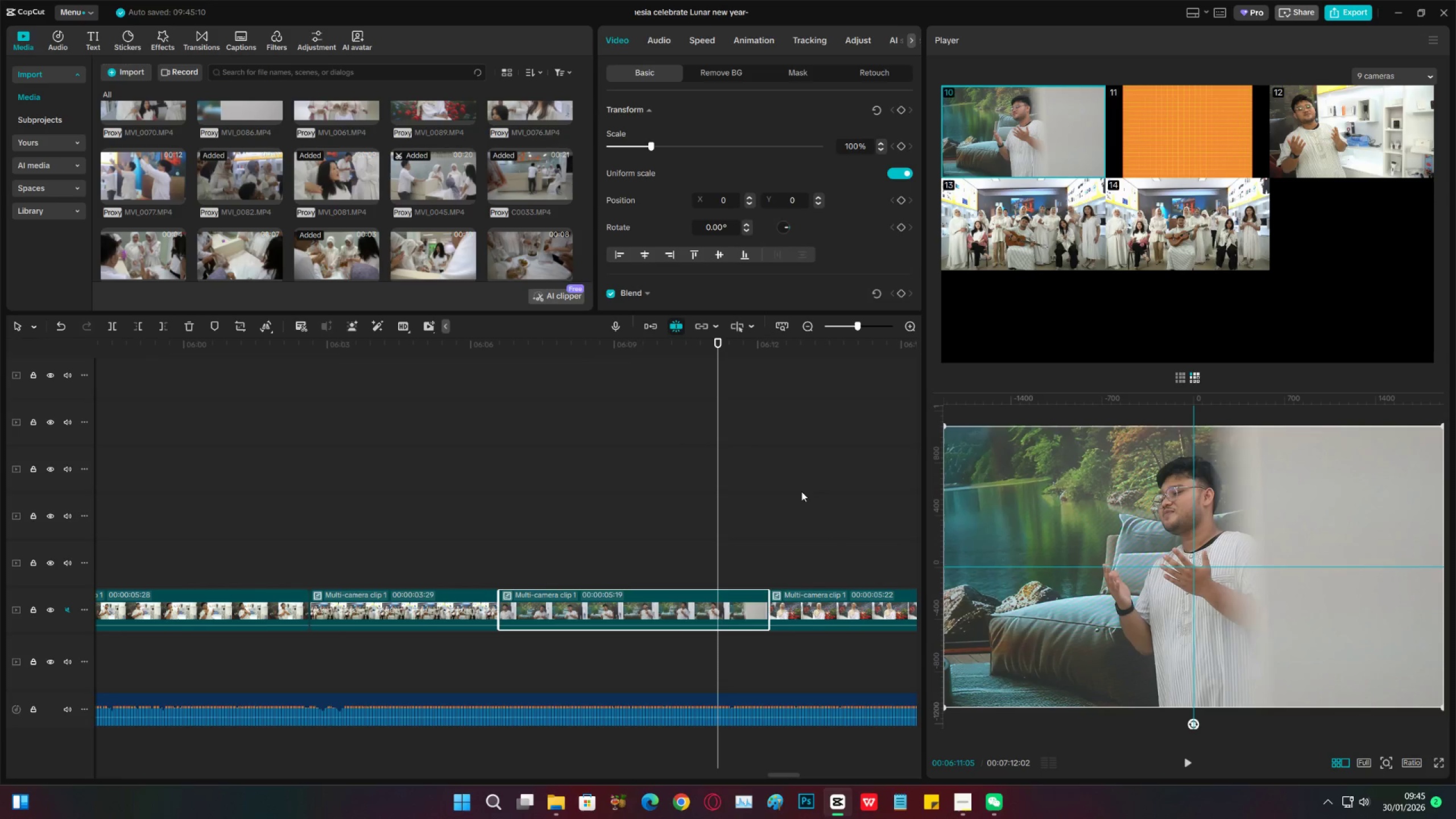 
key(Control+Z)
 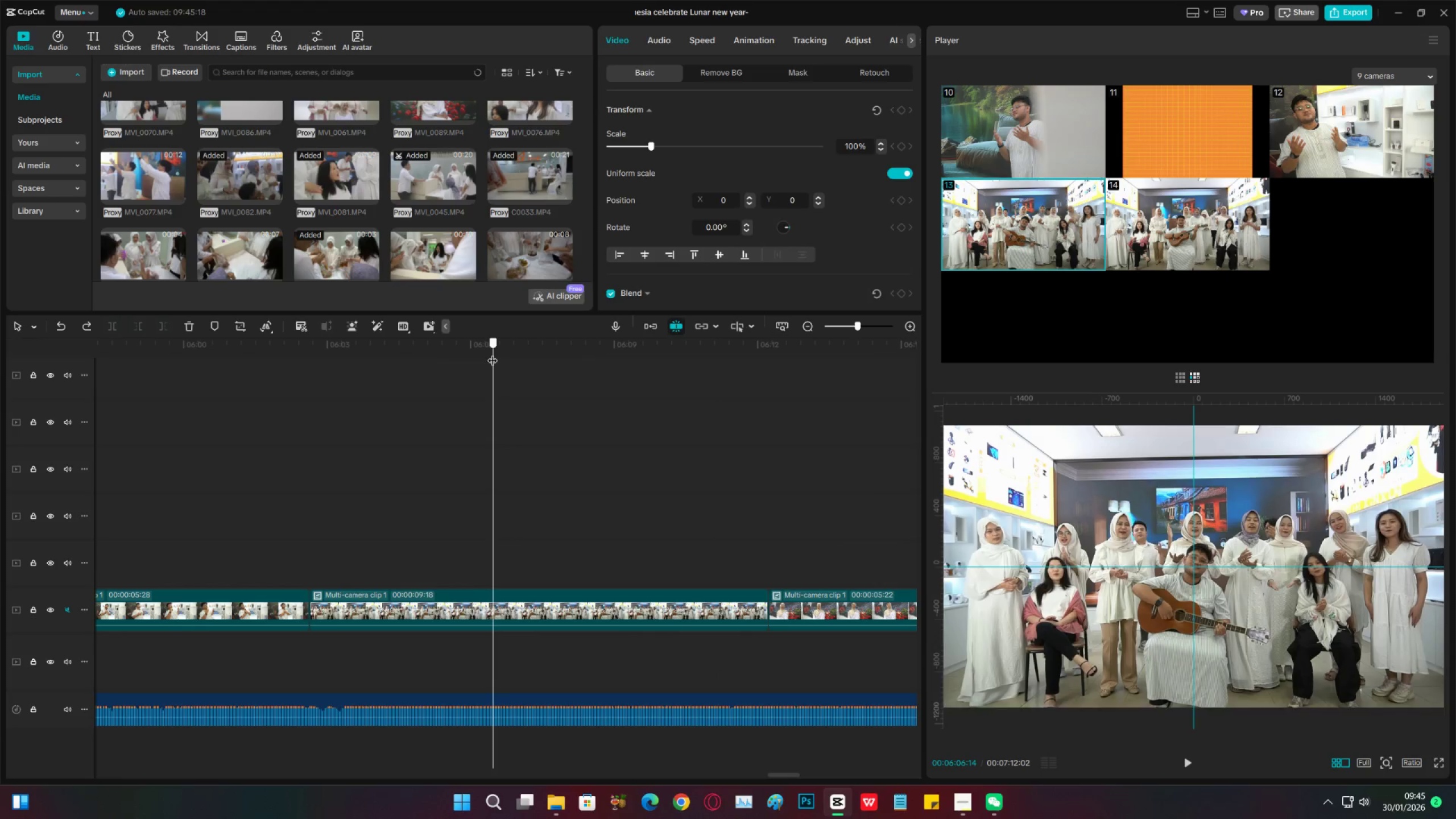 
double_click([411, 370])
 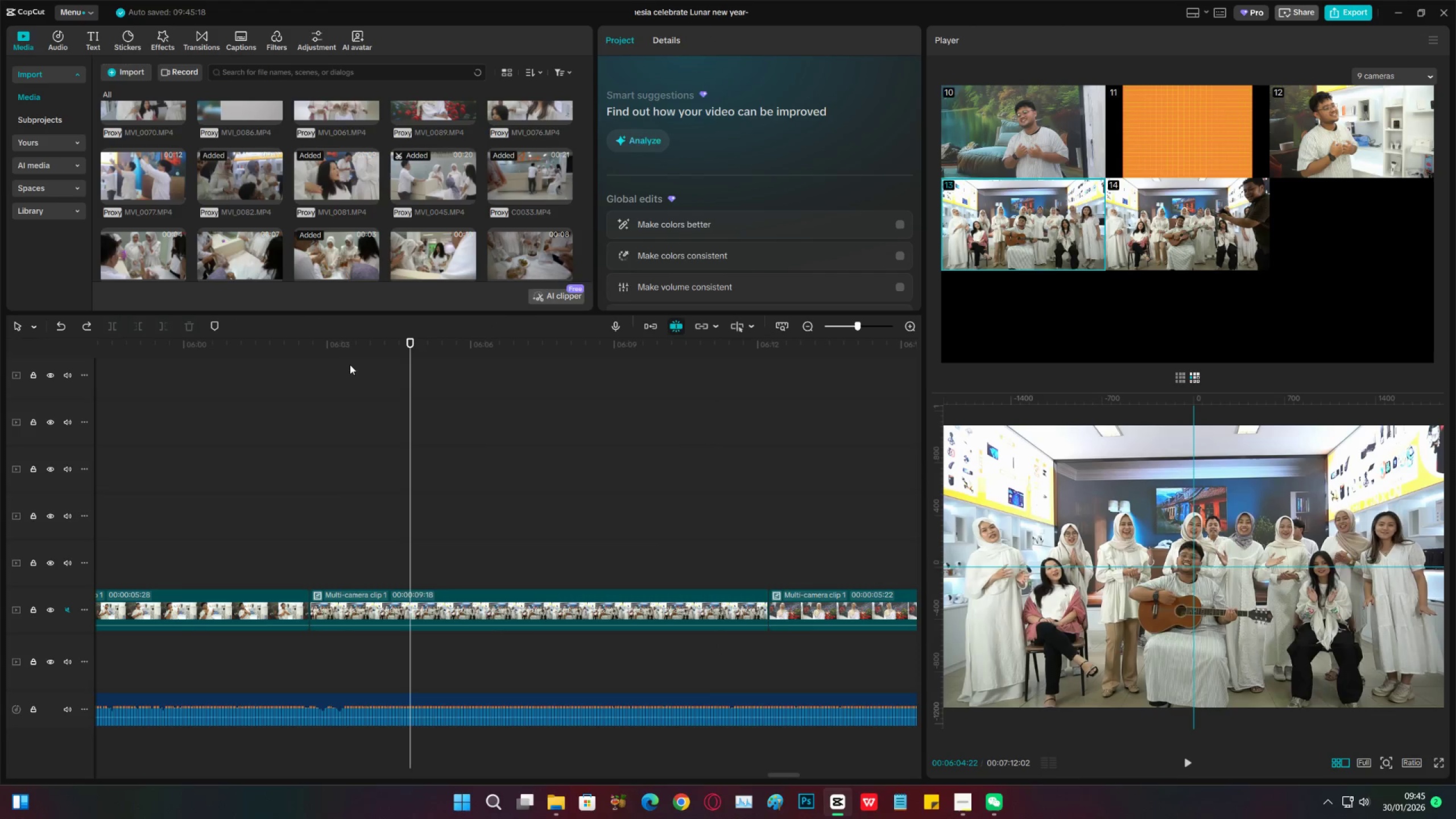 
left_click([346, 357])
 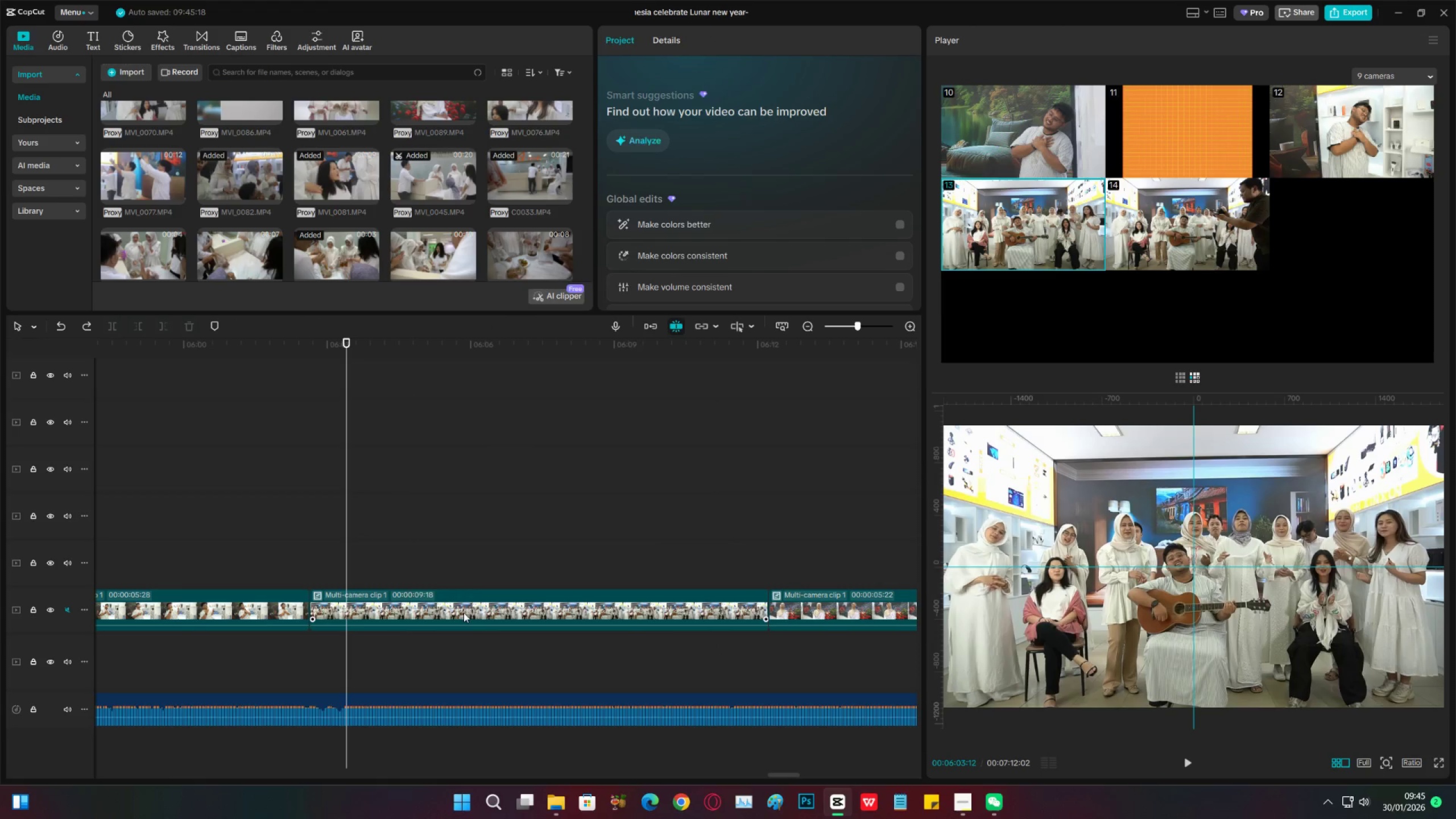 
key(Space)
 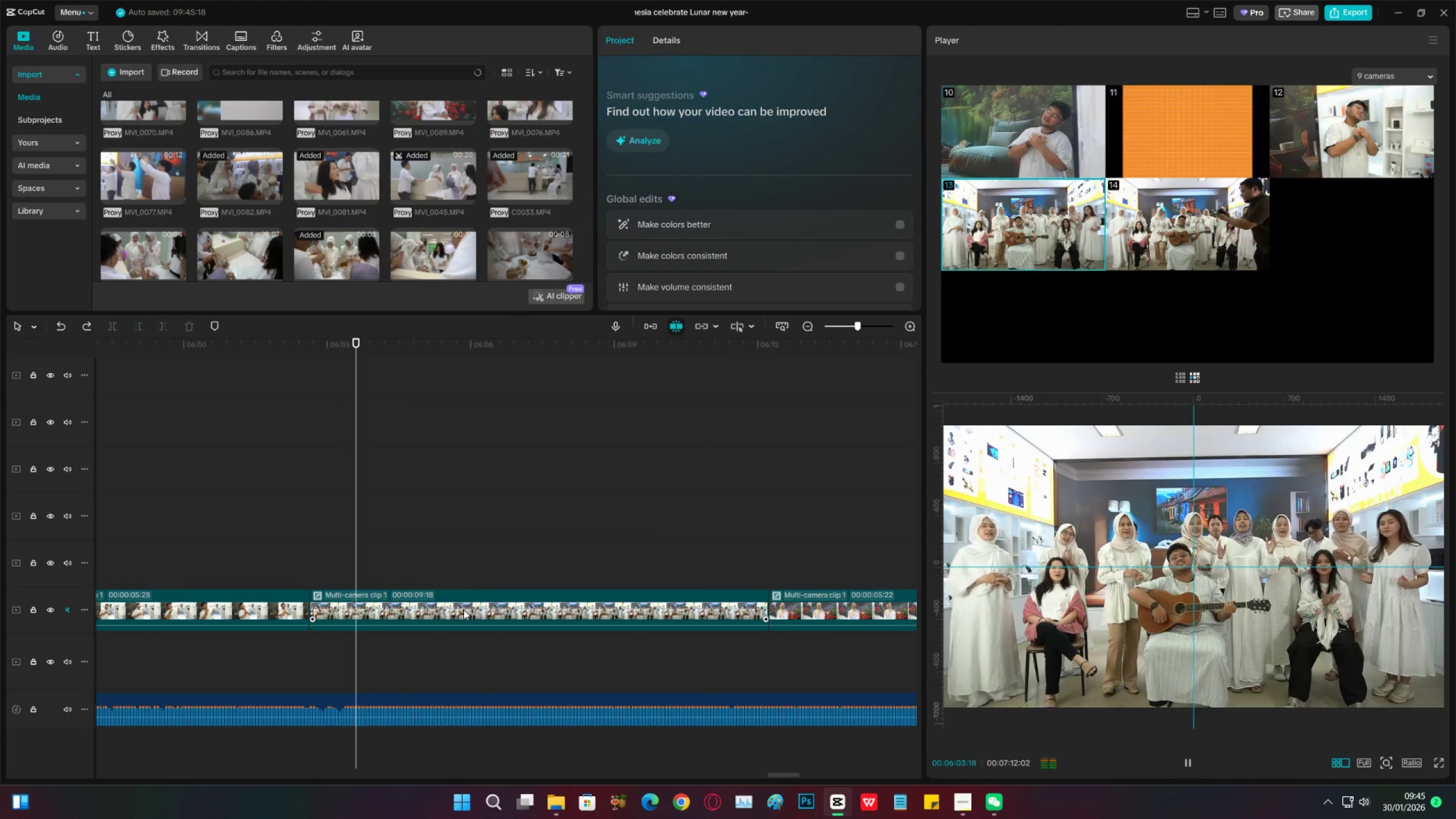 
left_click([464, 610])
 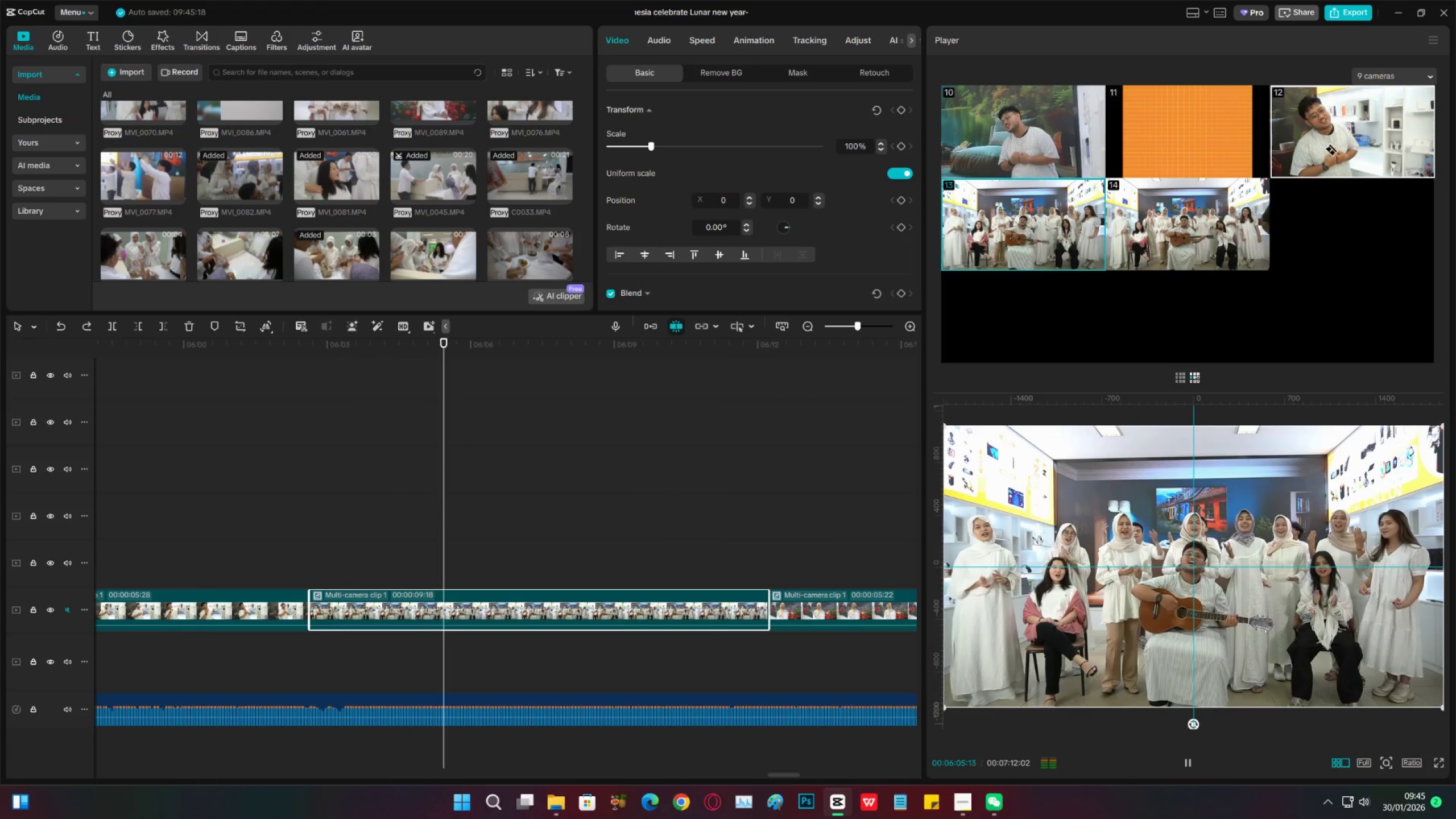 
left_click([1341, 147])
 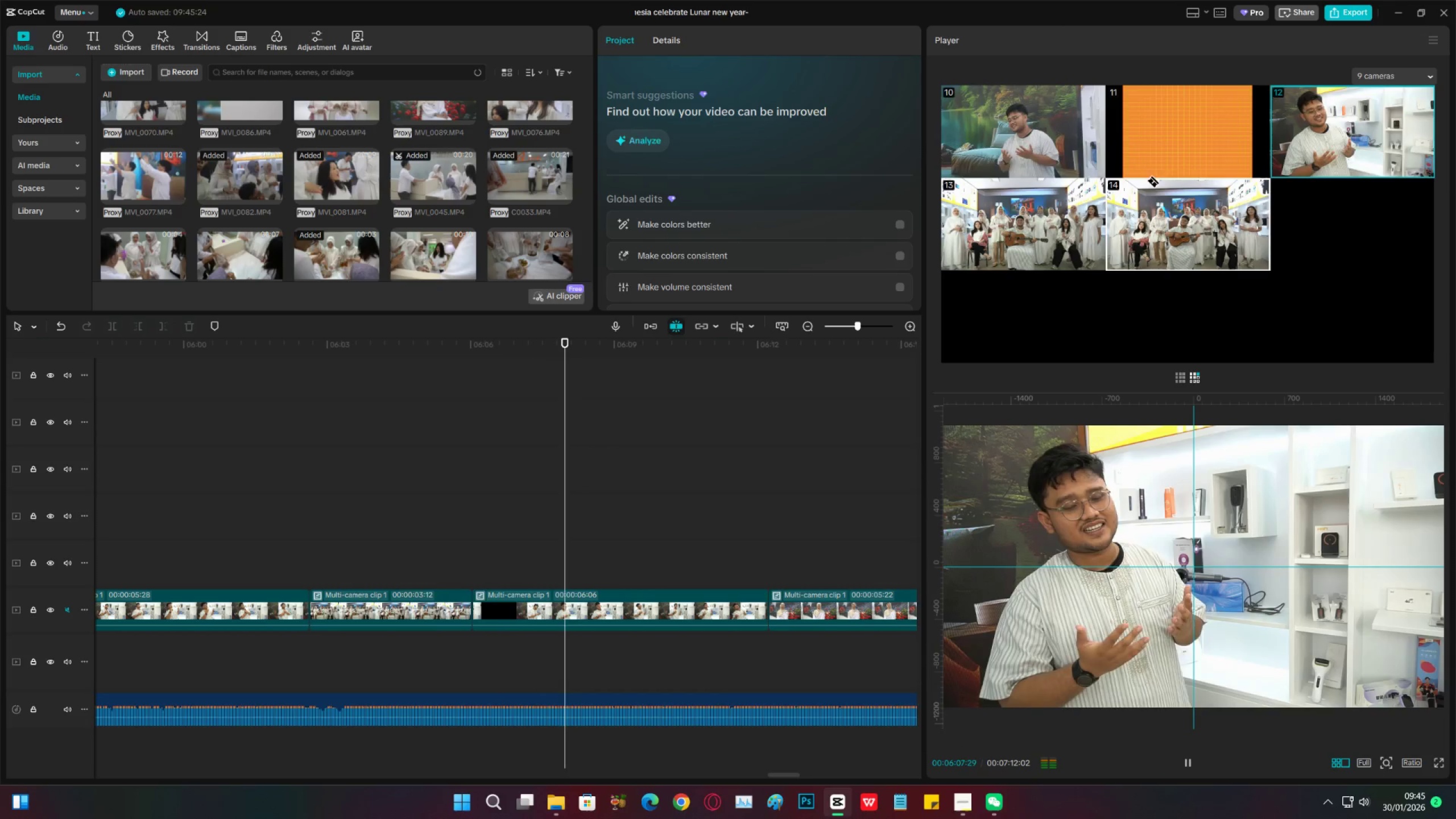 
left_click([999, 155])
 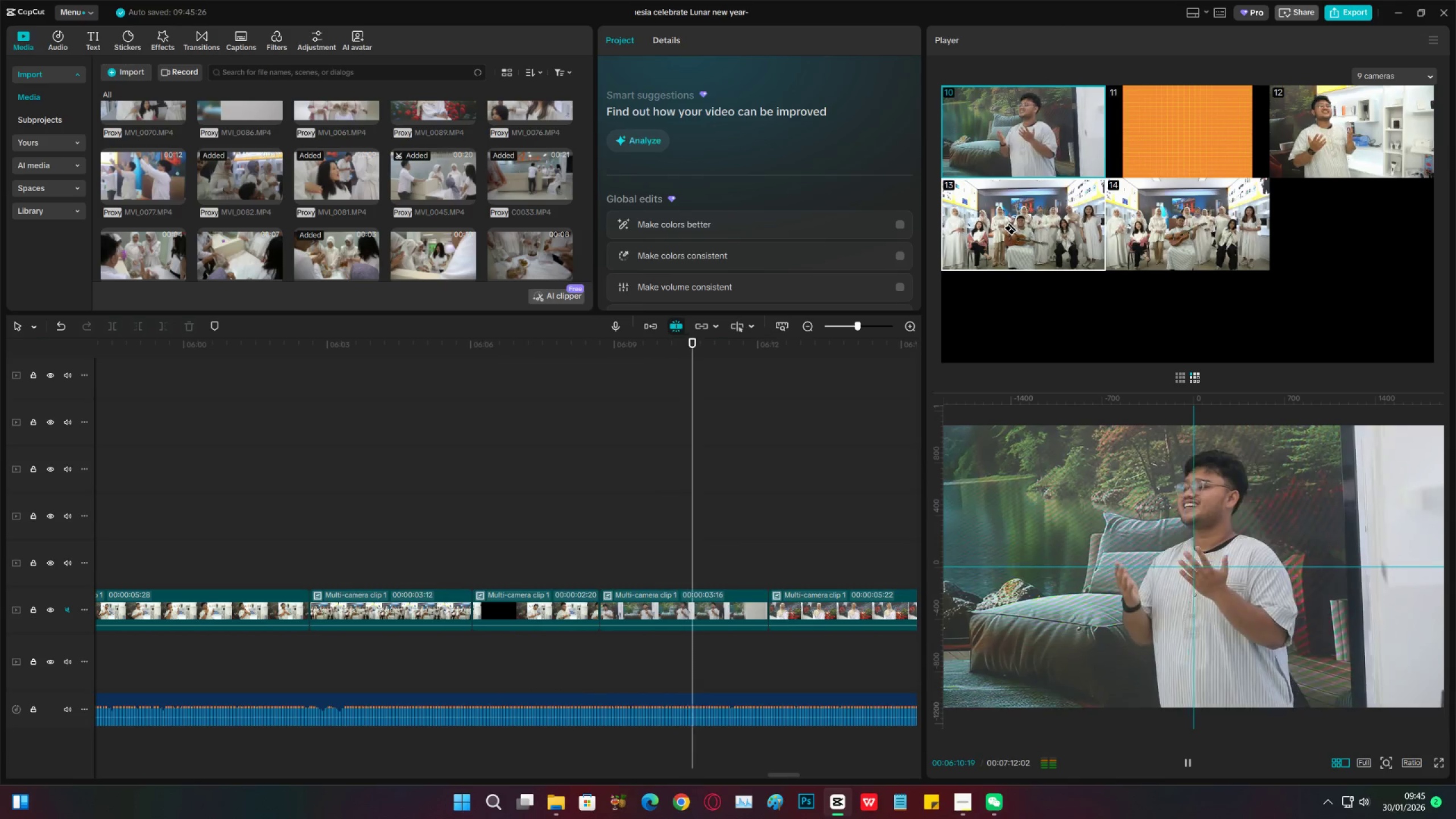 
key(Space)
 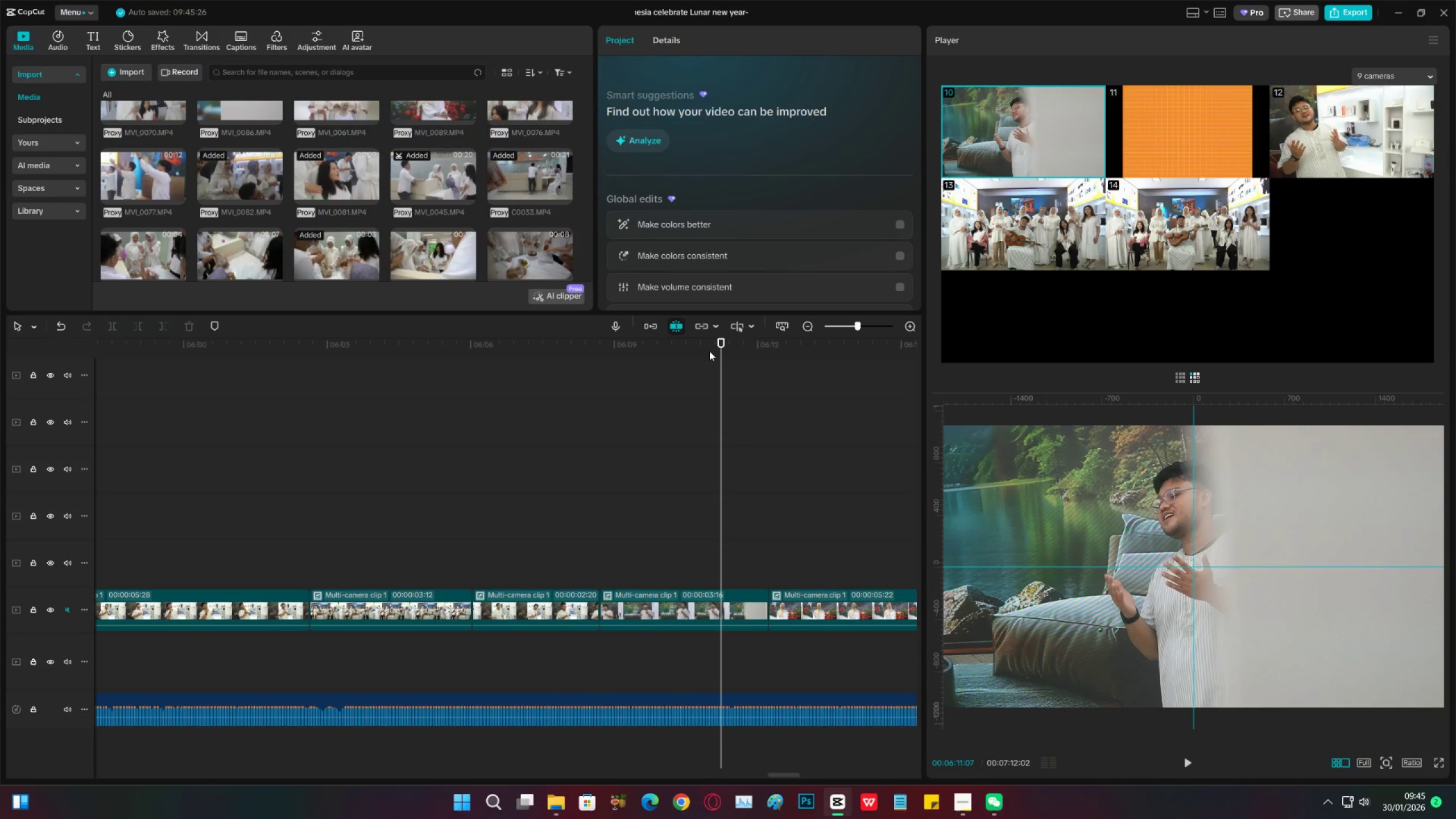 
left_click_drag(start_coordinate=[702, 351], to_coordinate=[690, 350])
 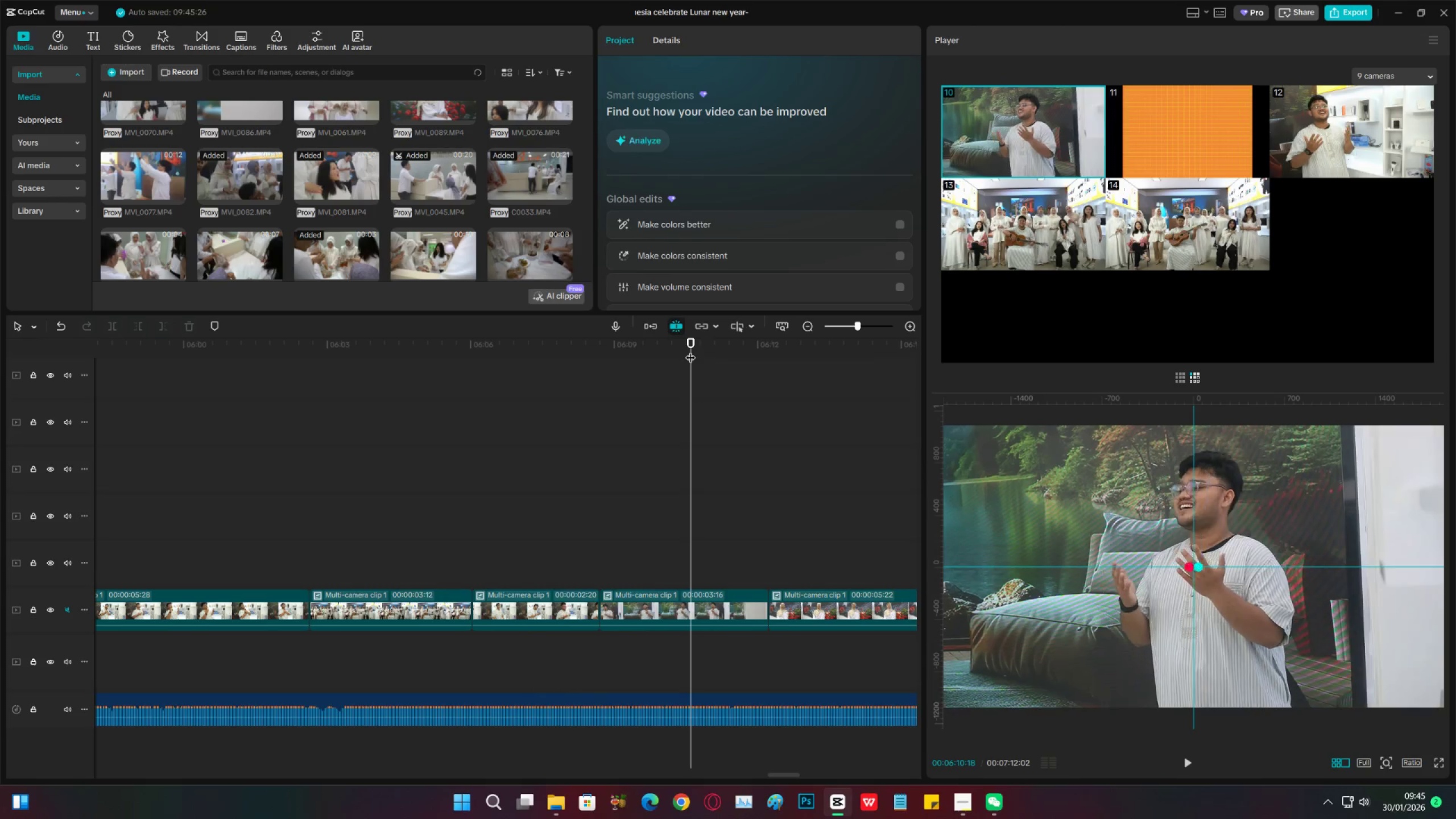 
key(Space)
 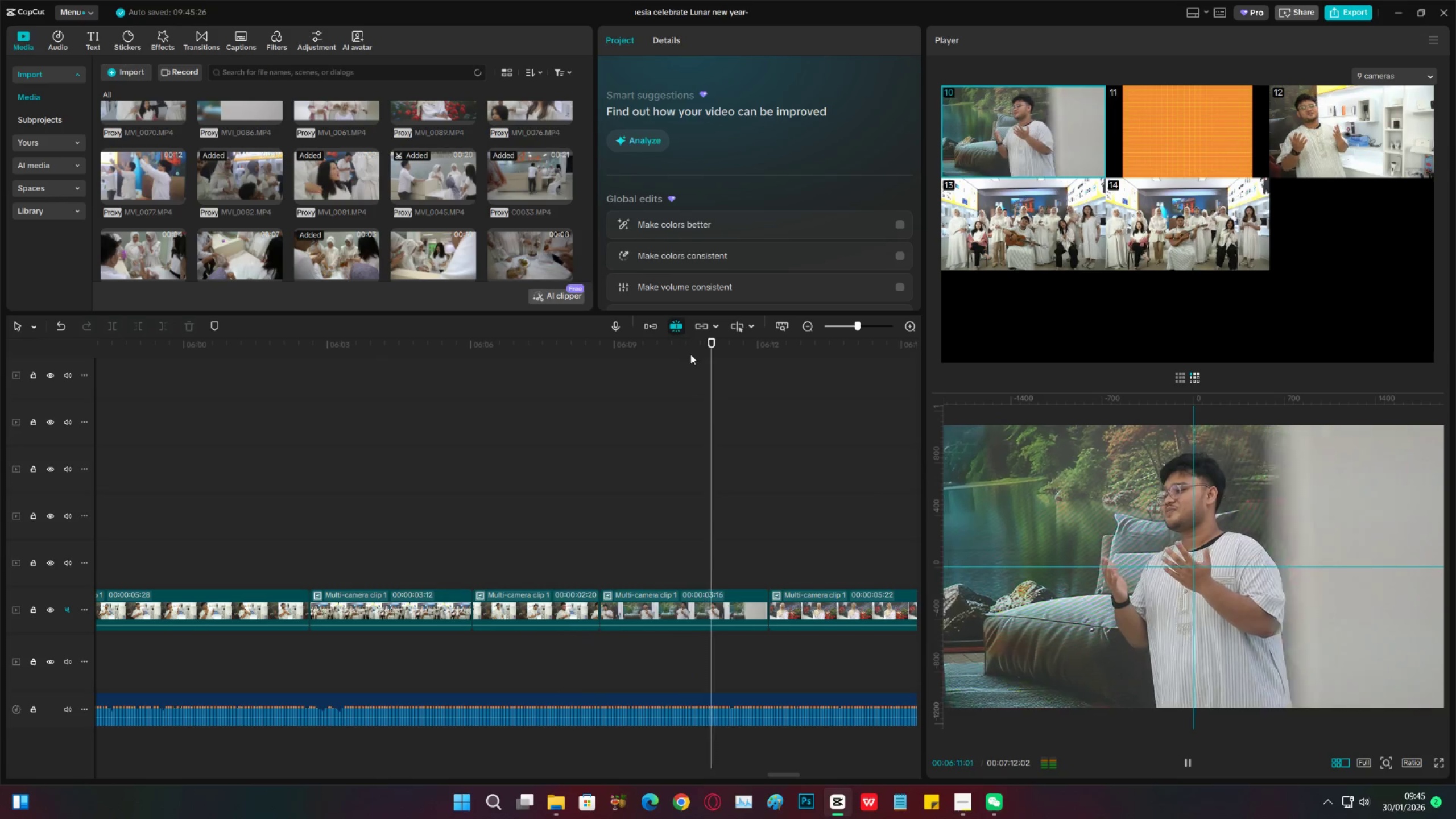 
key(Space)
 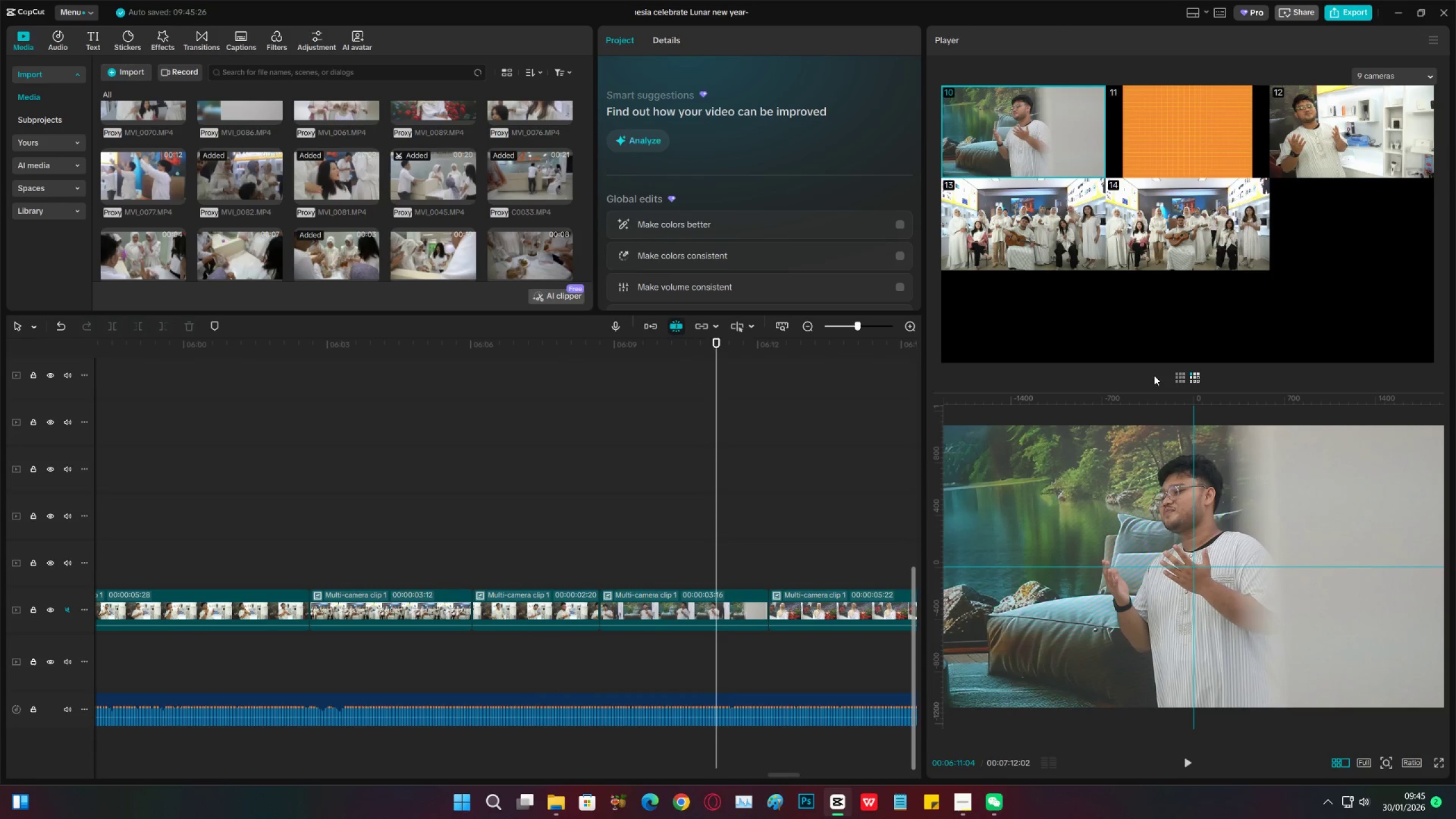 
left_click([1181, 375])
 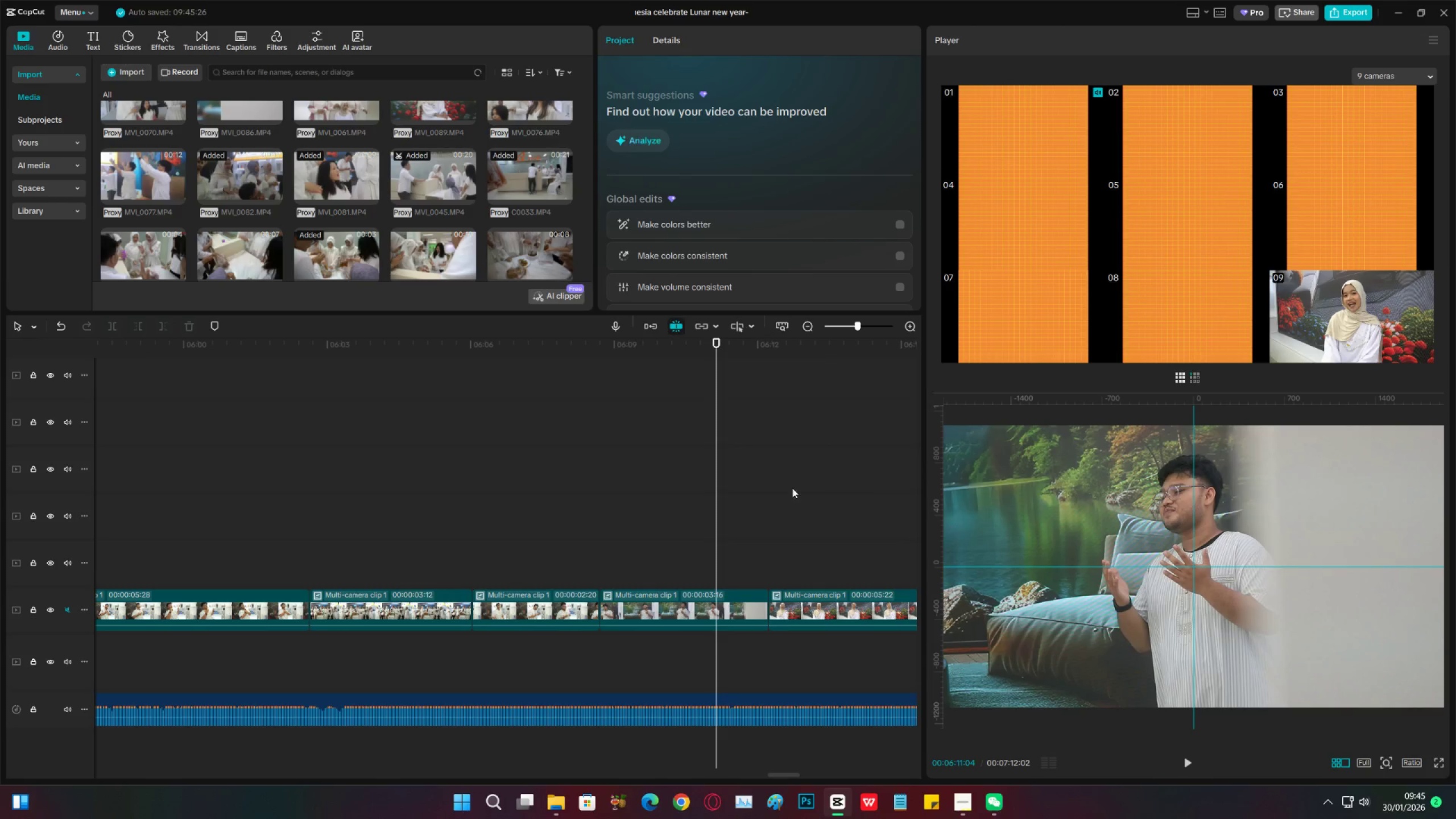 
left_click([732, 608])
 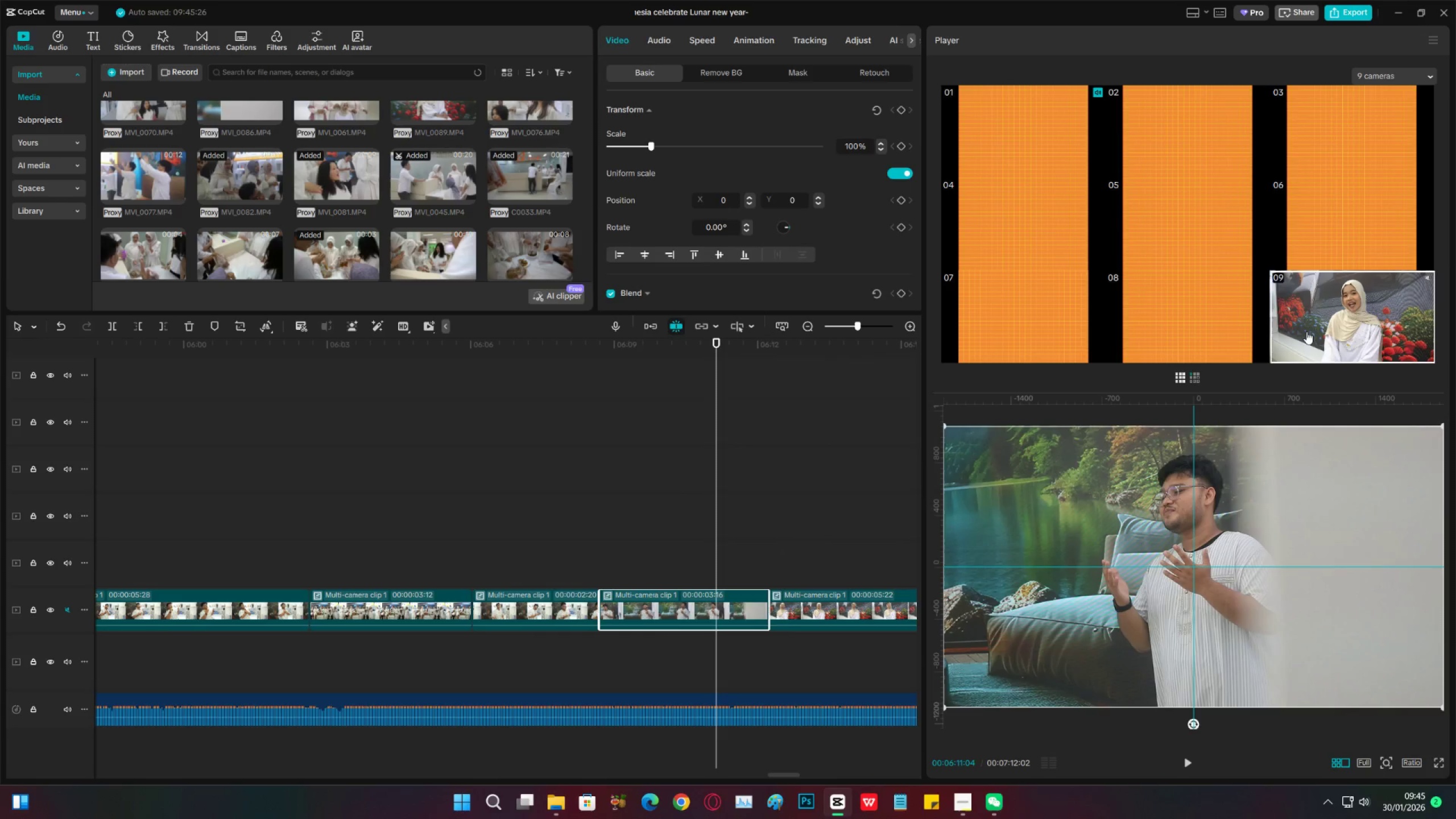 
left_click([690, 347])
 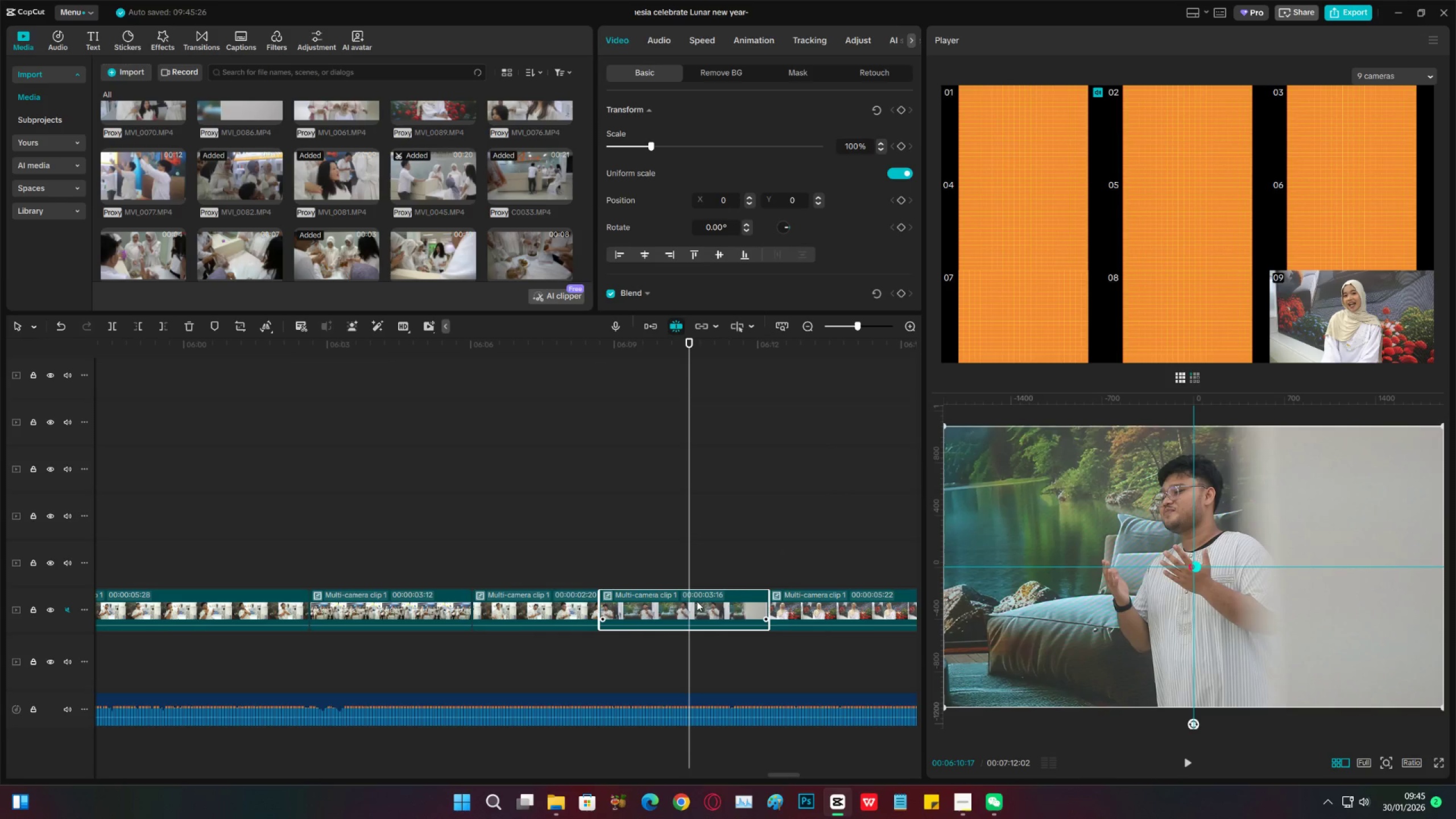 
left_click([697, 601])
 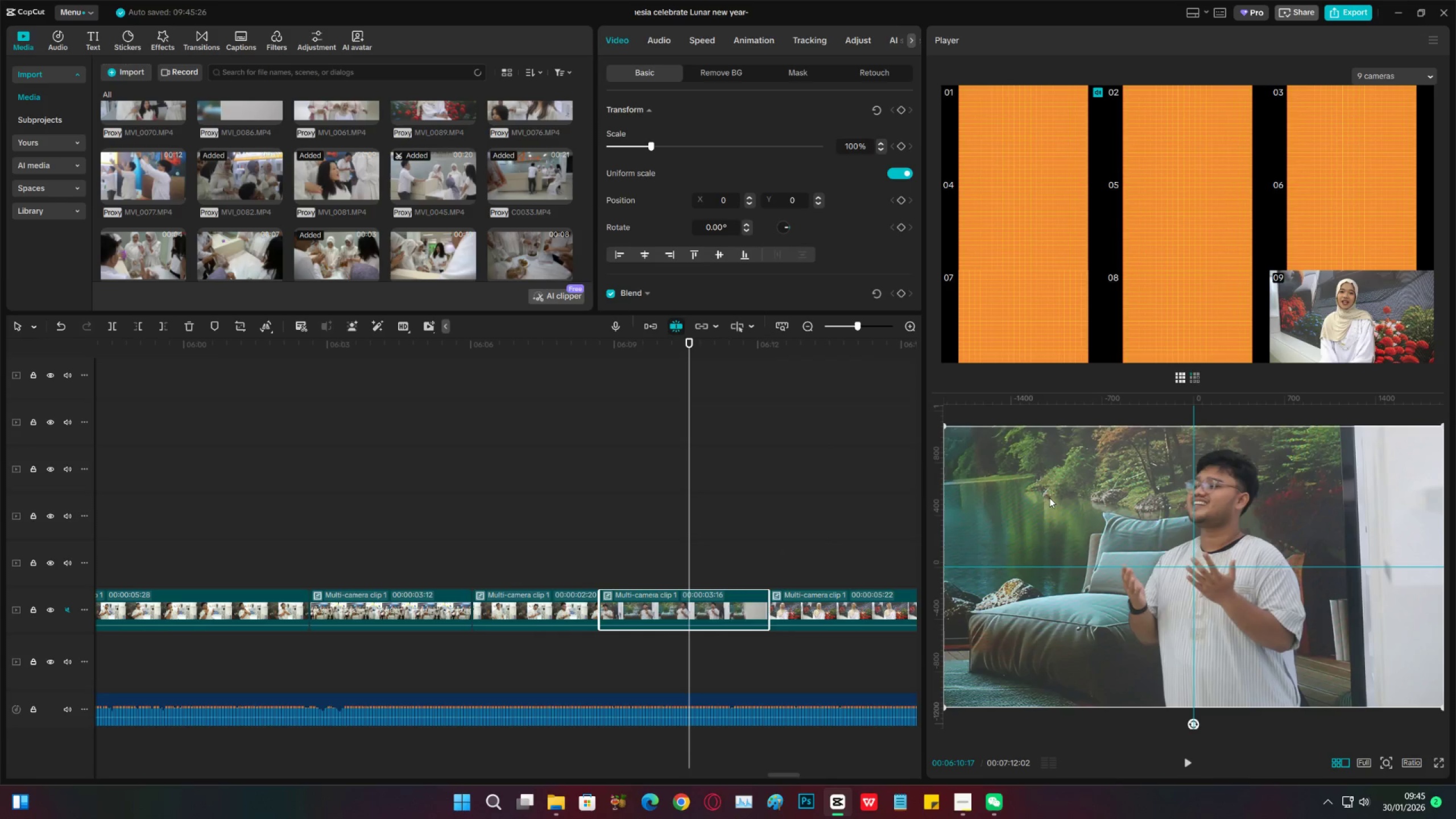 
key(Space)
 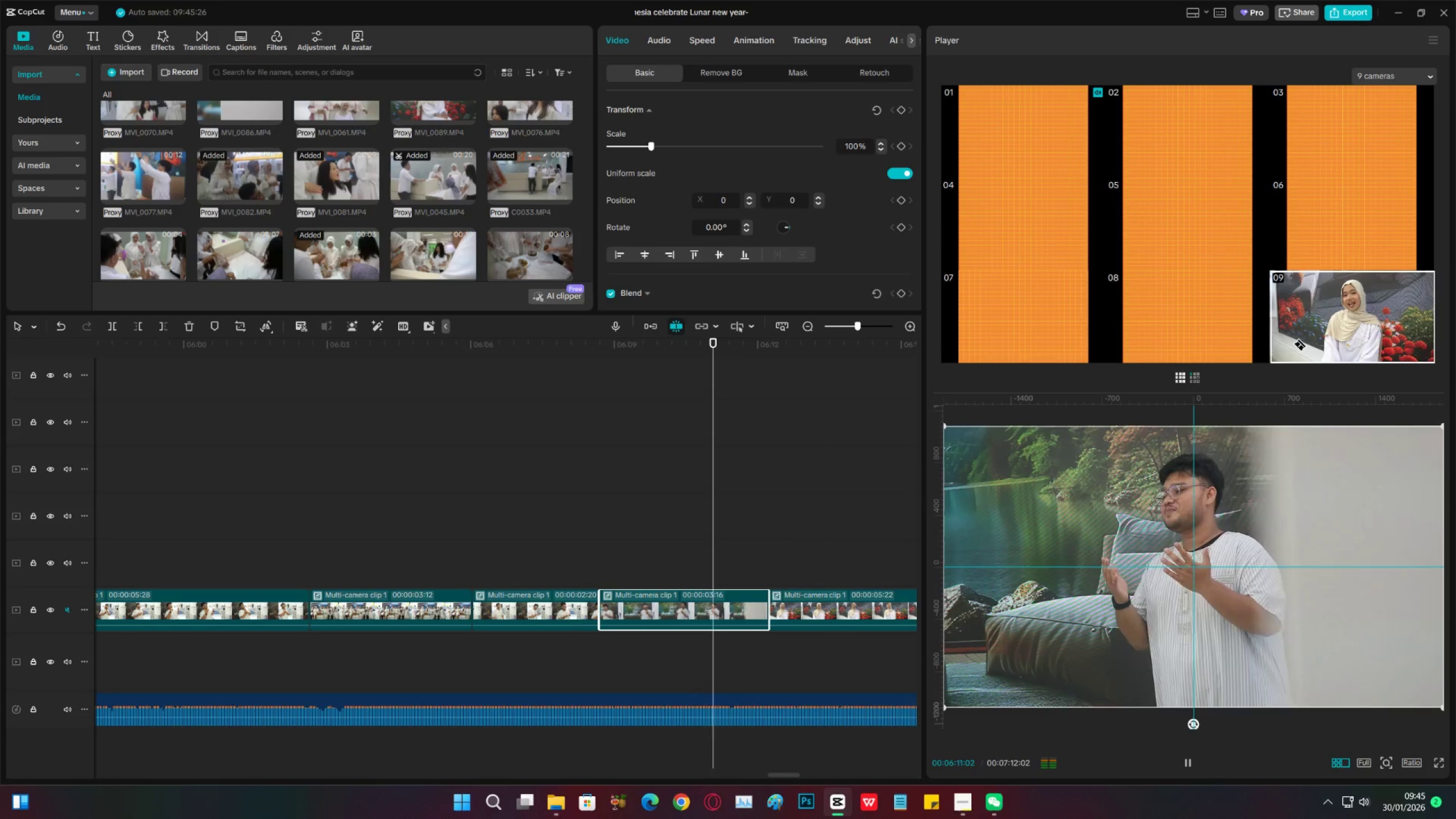 
left_click([1300, 345])
 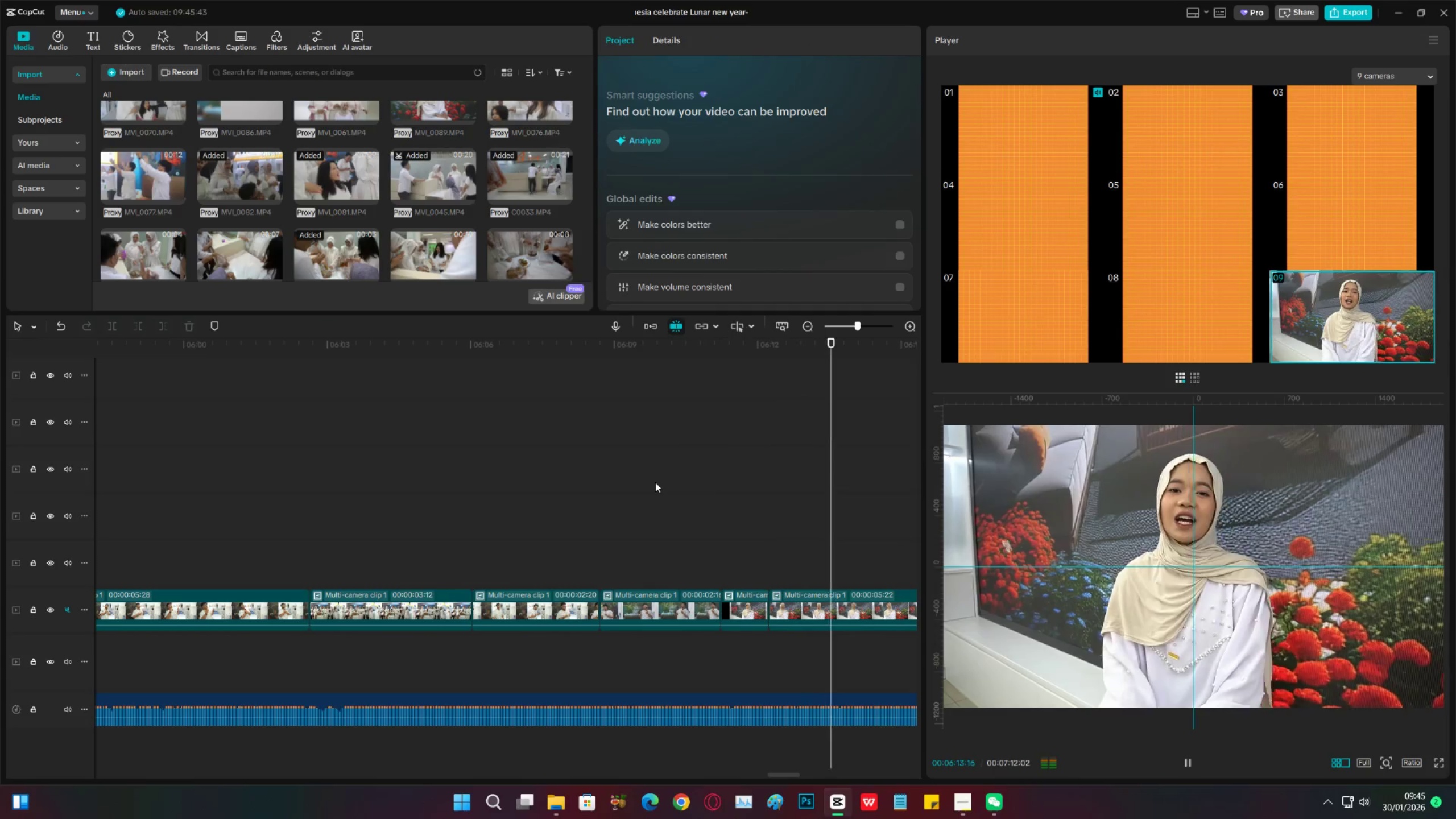 
key(Space)
 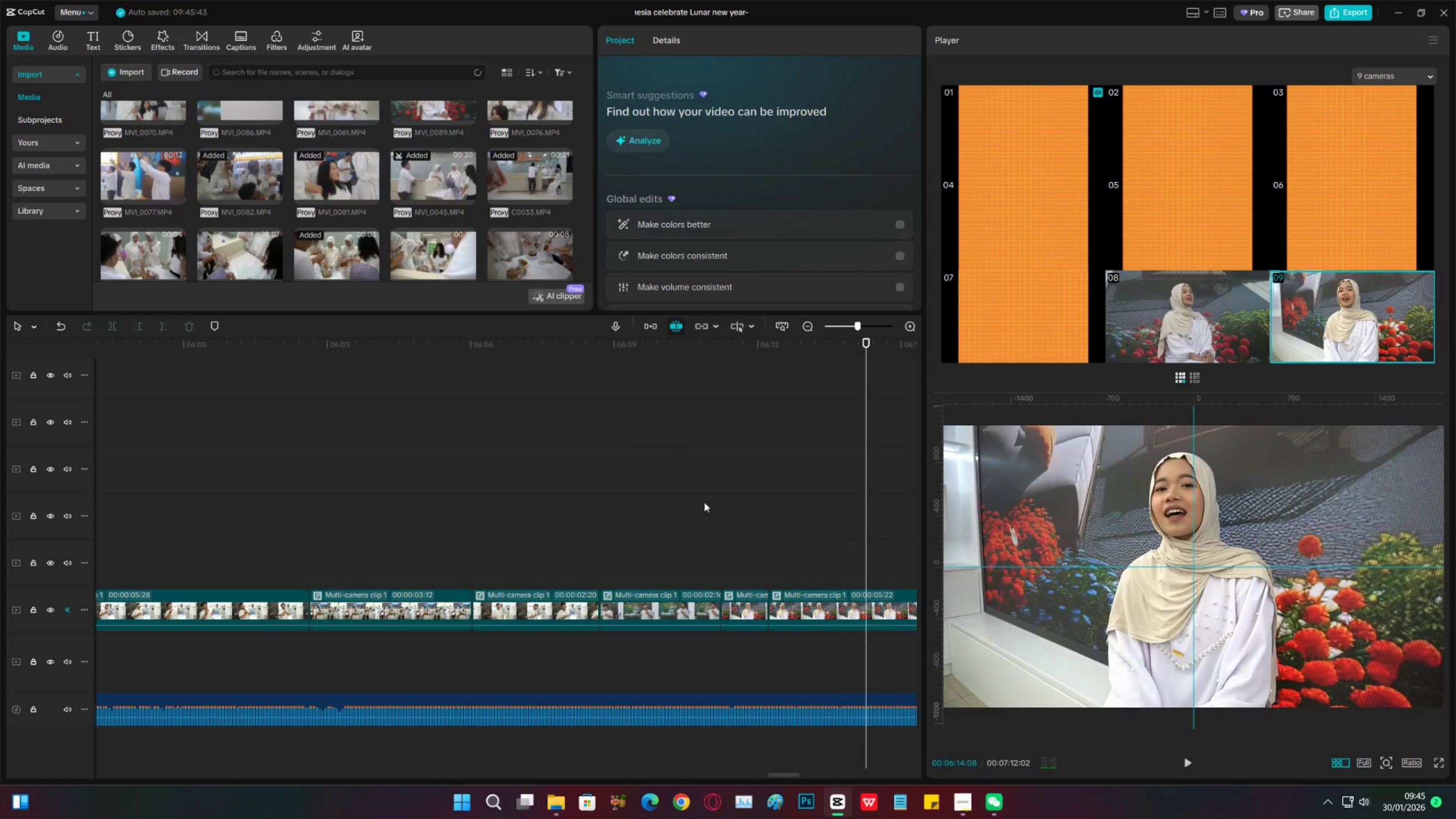 
key(Control+Z)
 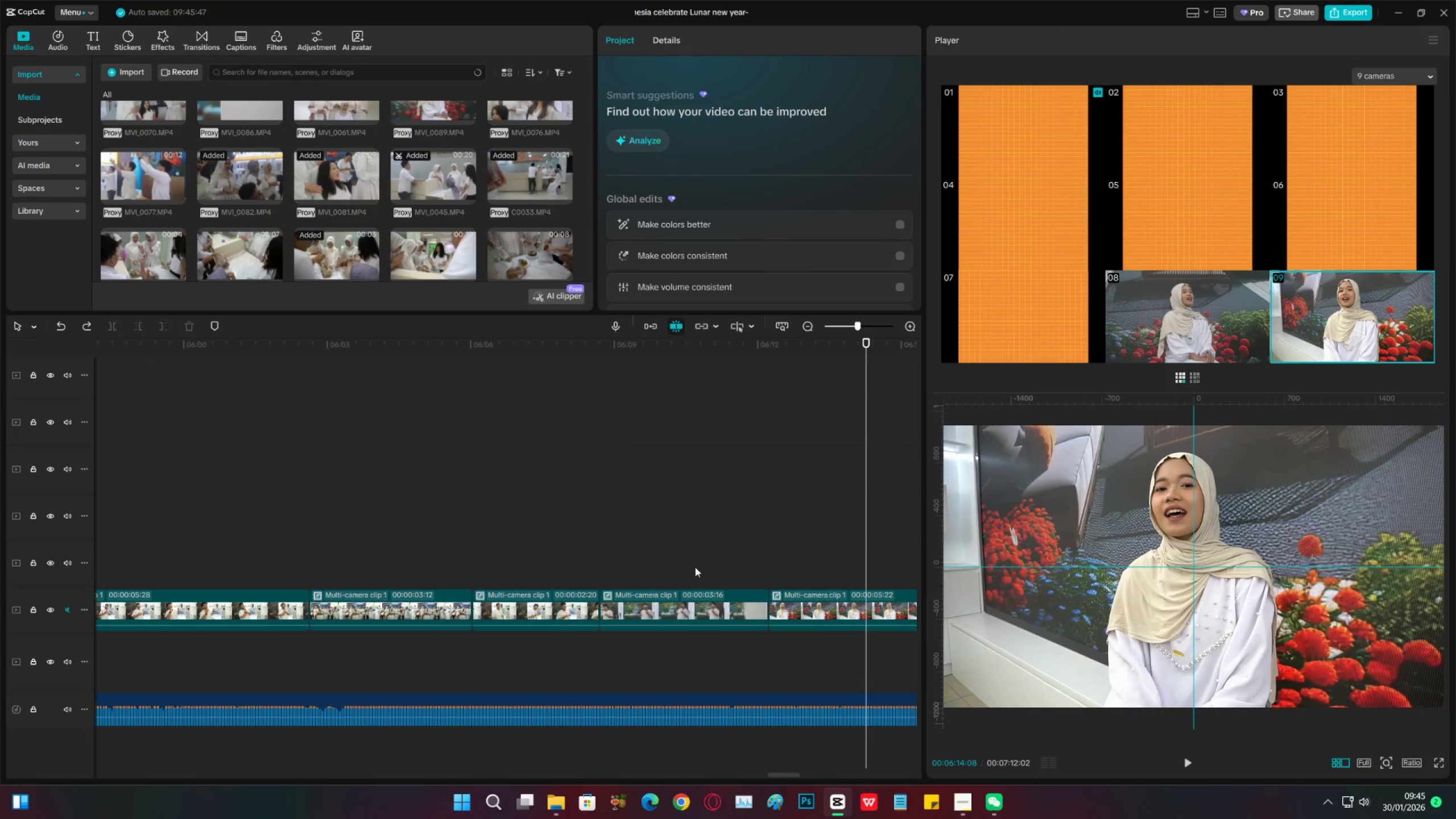 
left_click([696, 570])
 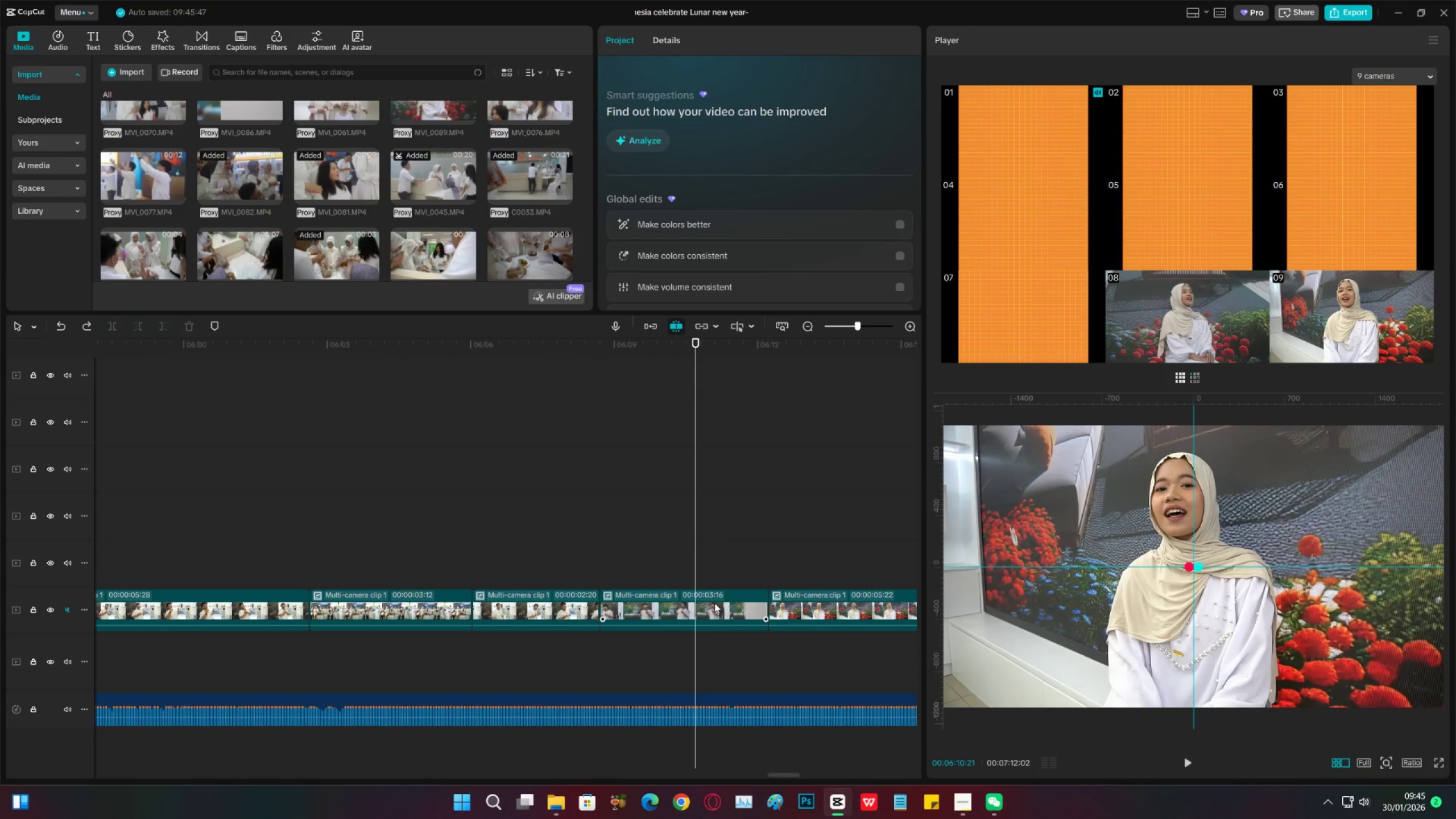 
left_click([714, 603])
 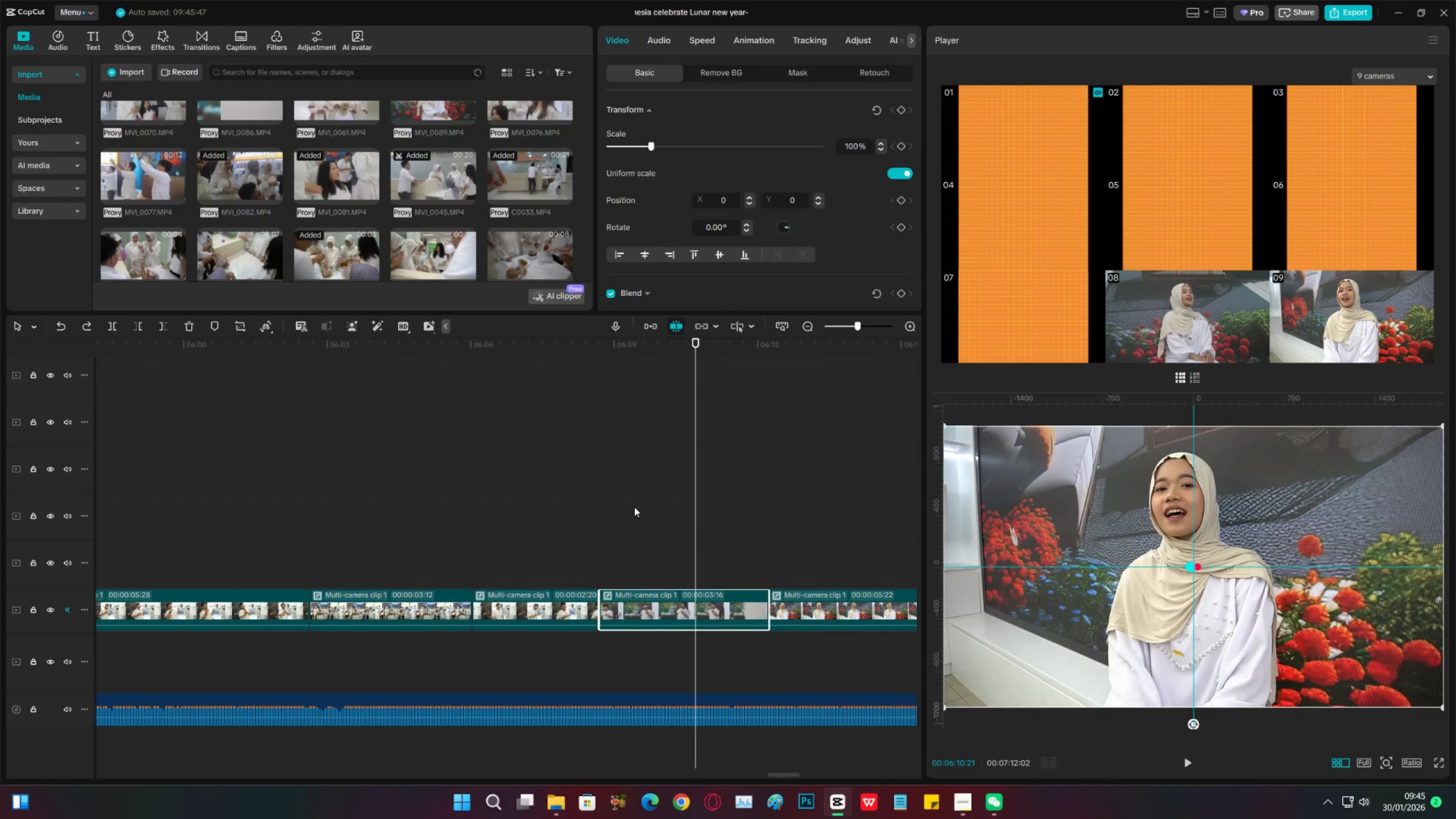 
left_click([622, 557])
 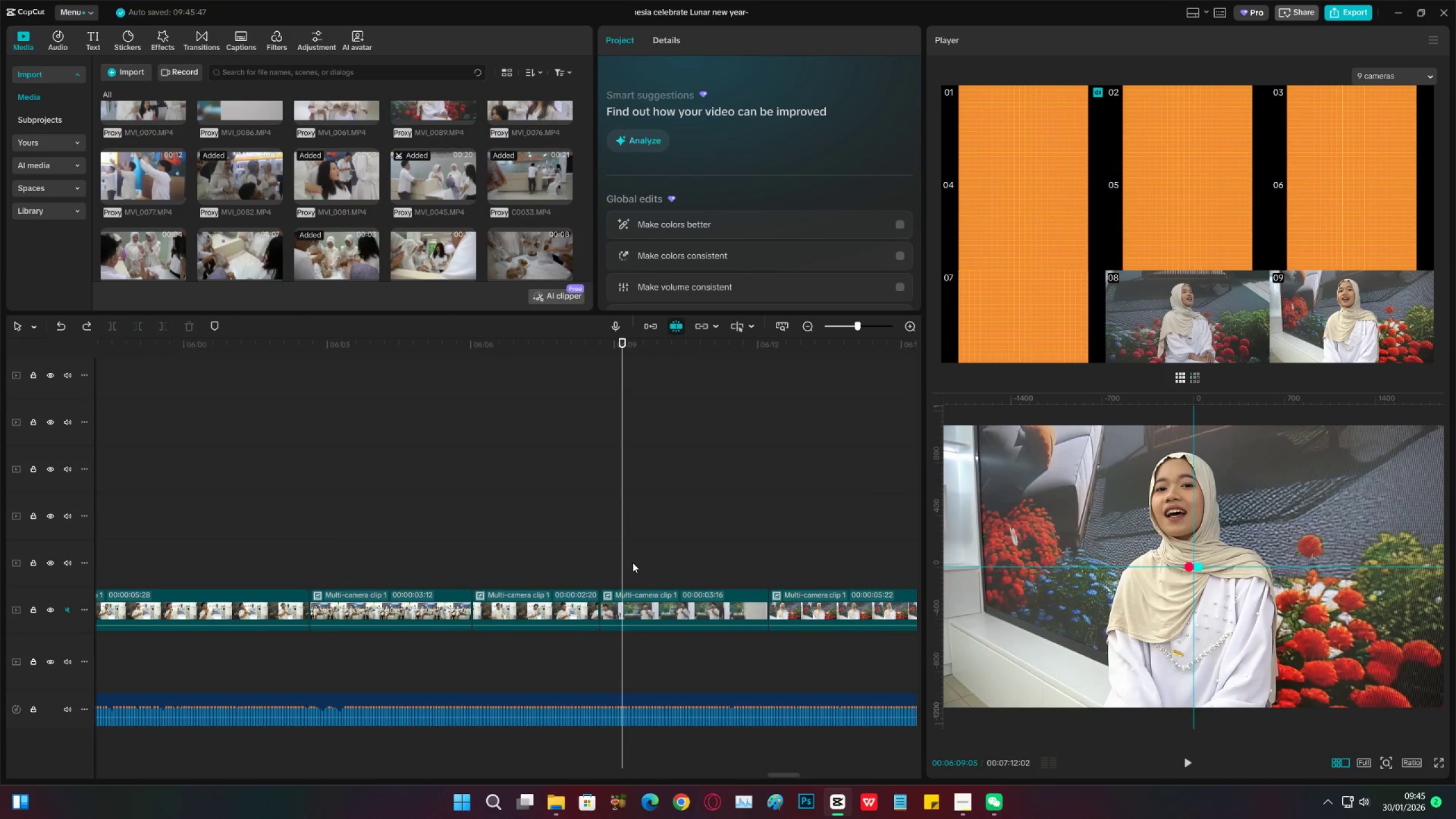 
key(Space)
 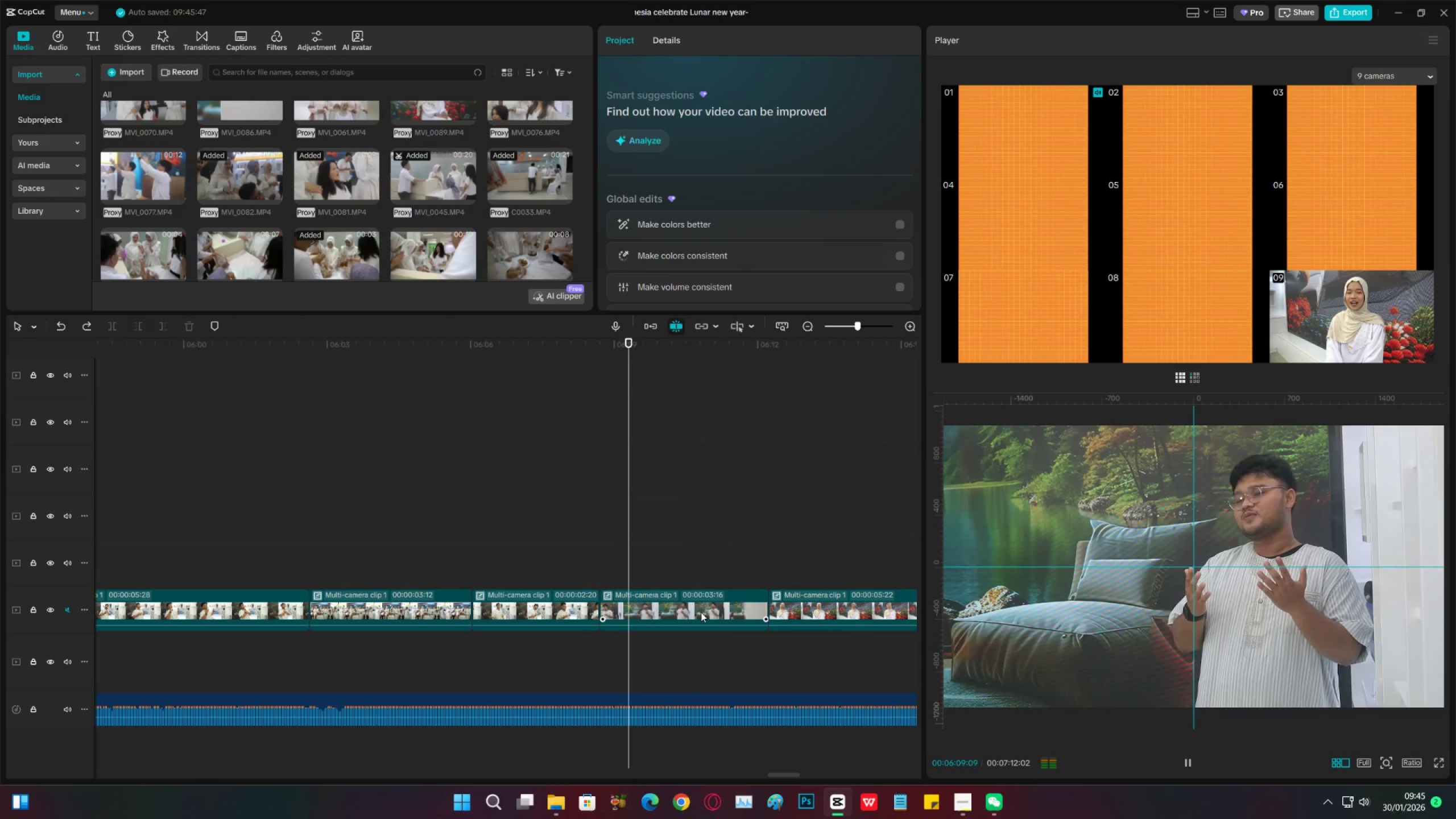 
left_click([701, 610])
 